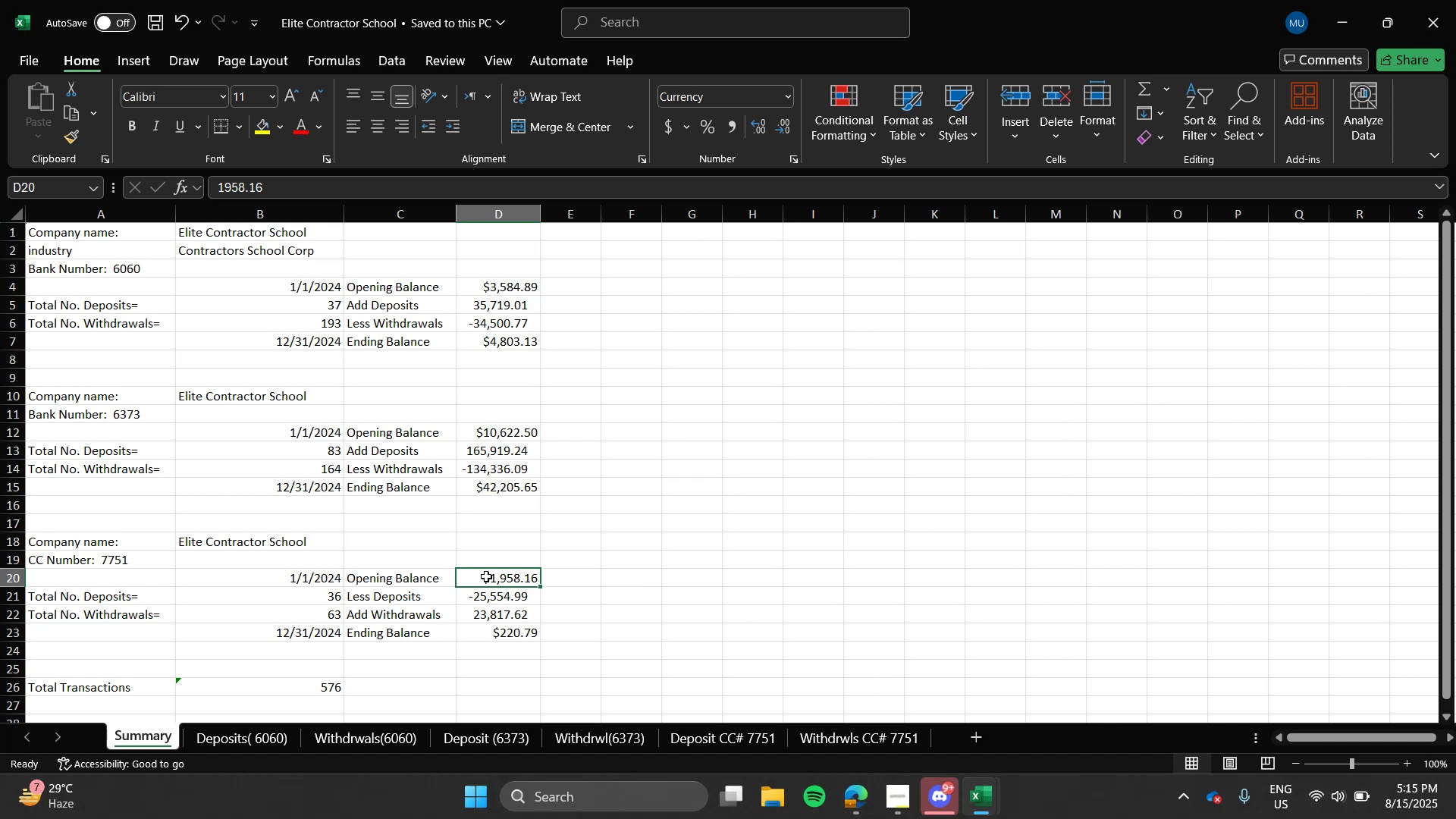 
key(Control+ControlLeft)
 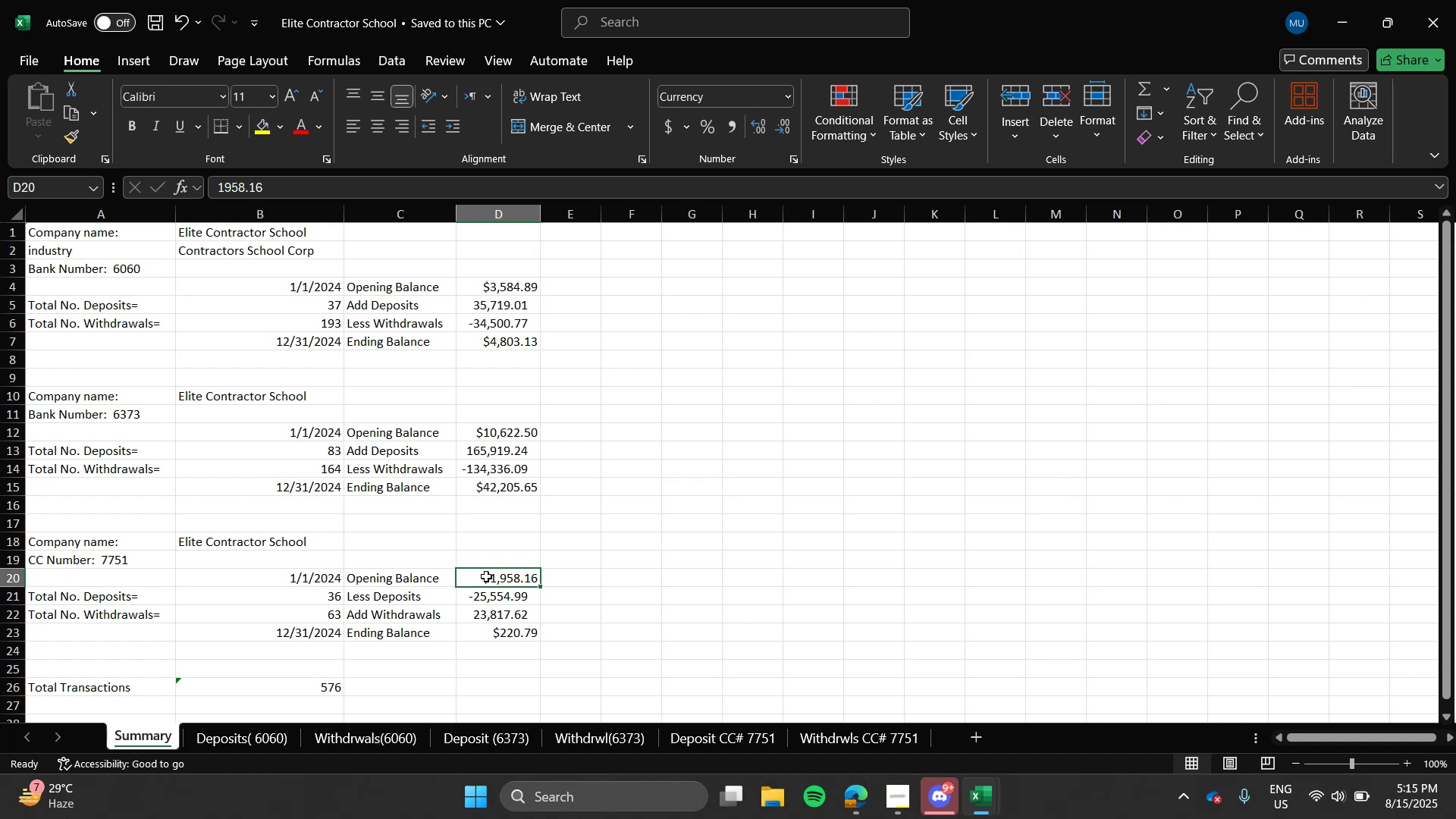 
key(Control+ControlLeft)
 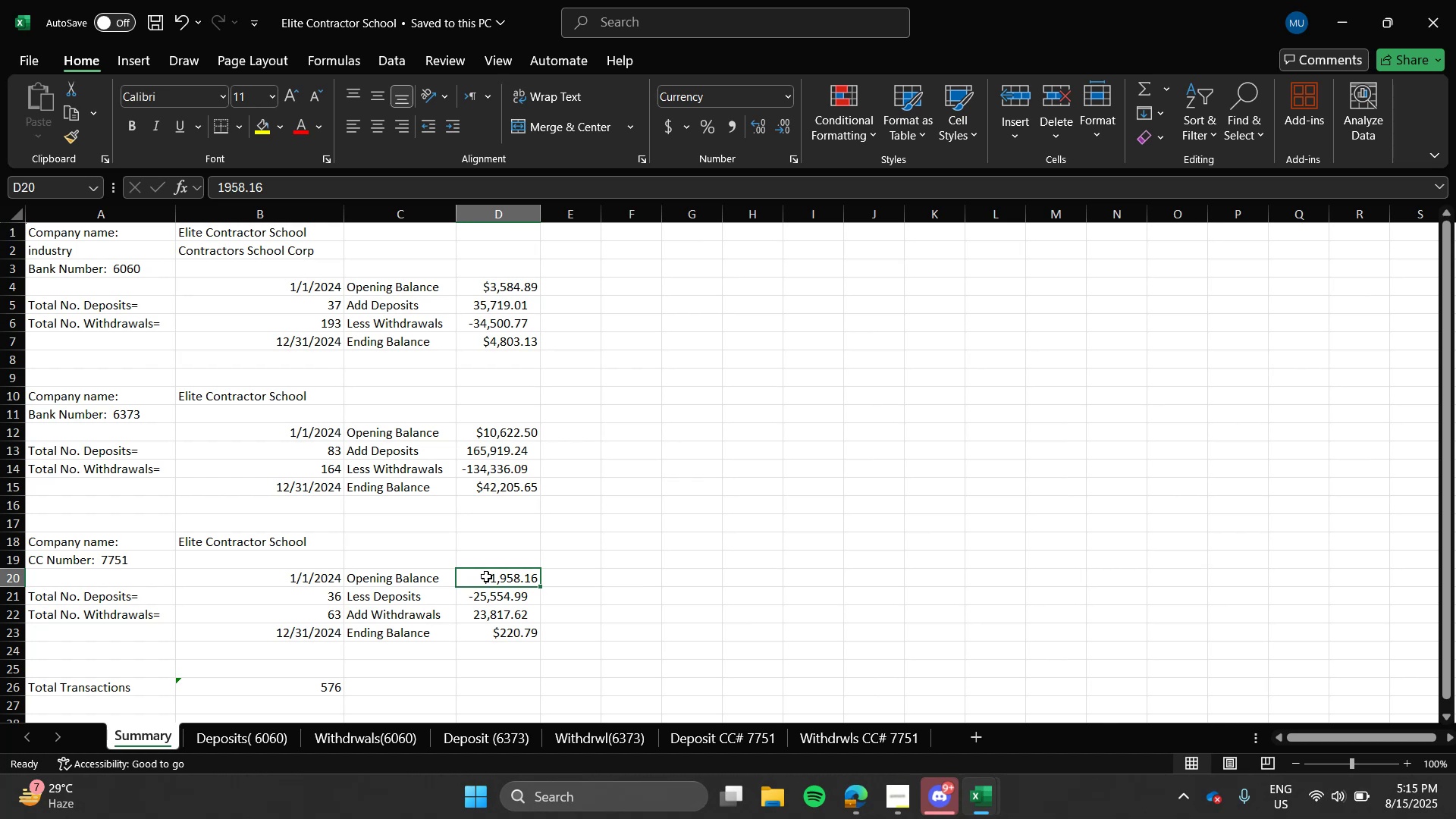 
key(Control+C)
 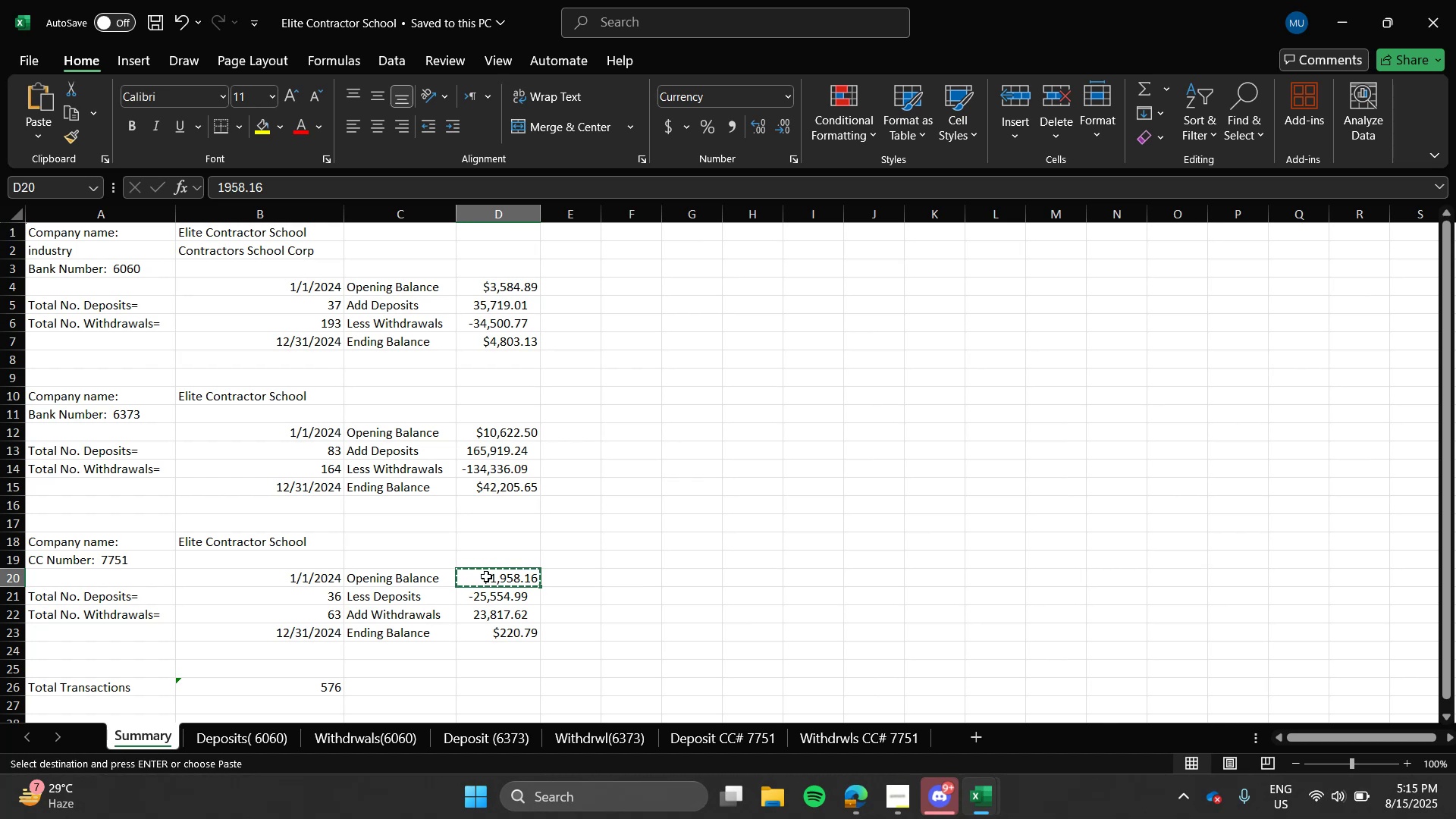 
scroll: coordinate [486, 576], scroll_direction: none, amount: 0.0
 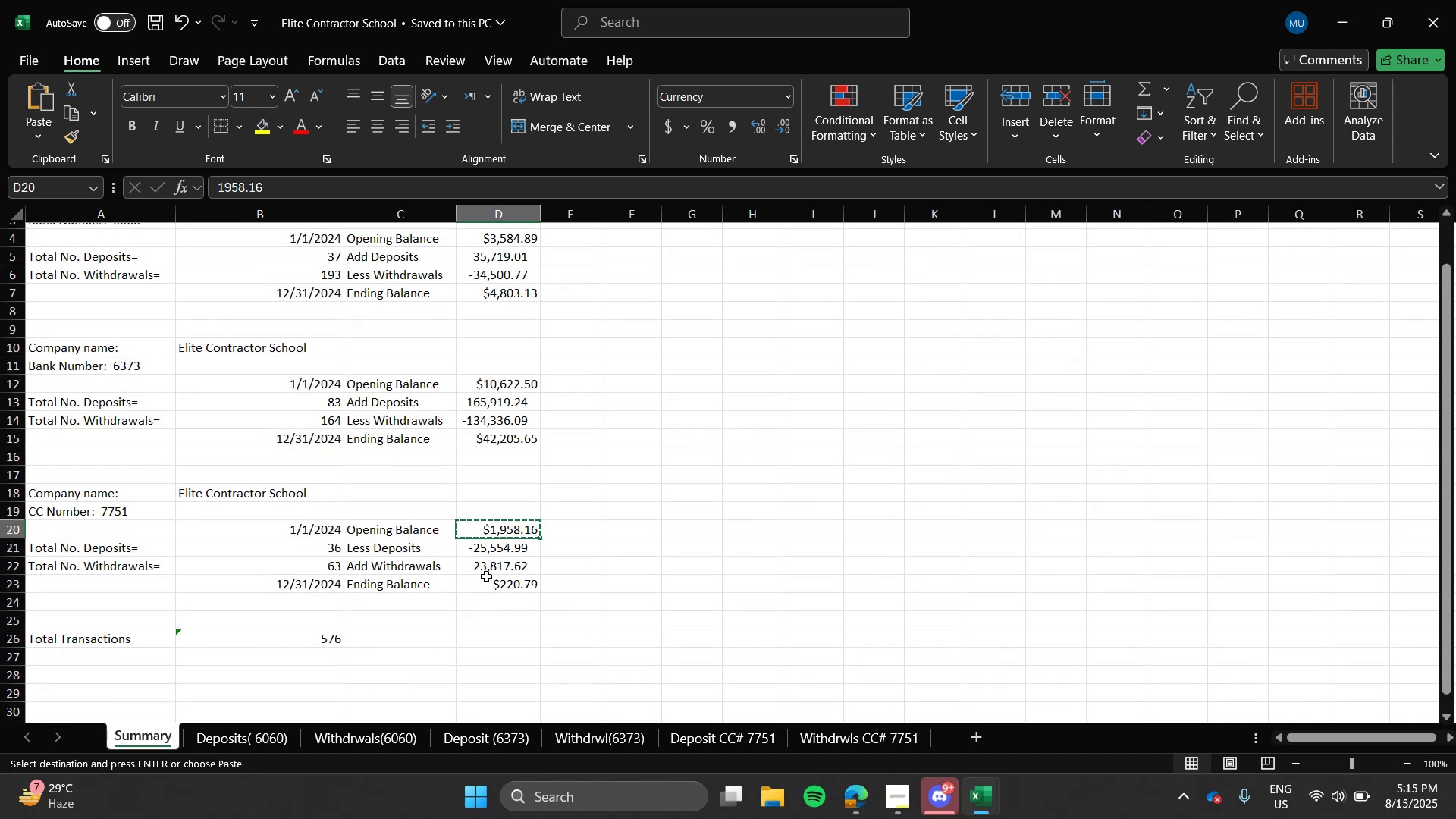 
key(Alt+AltLeft)
 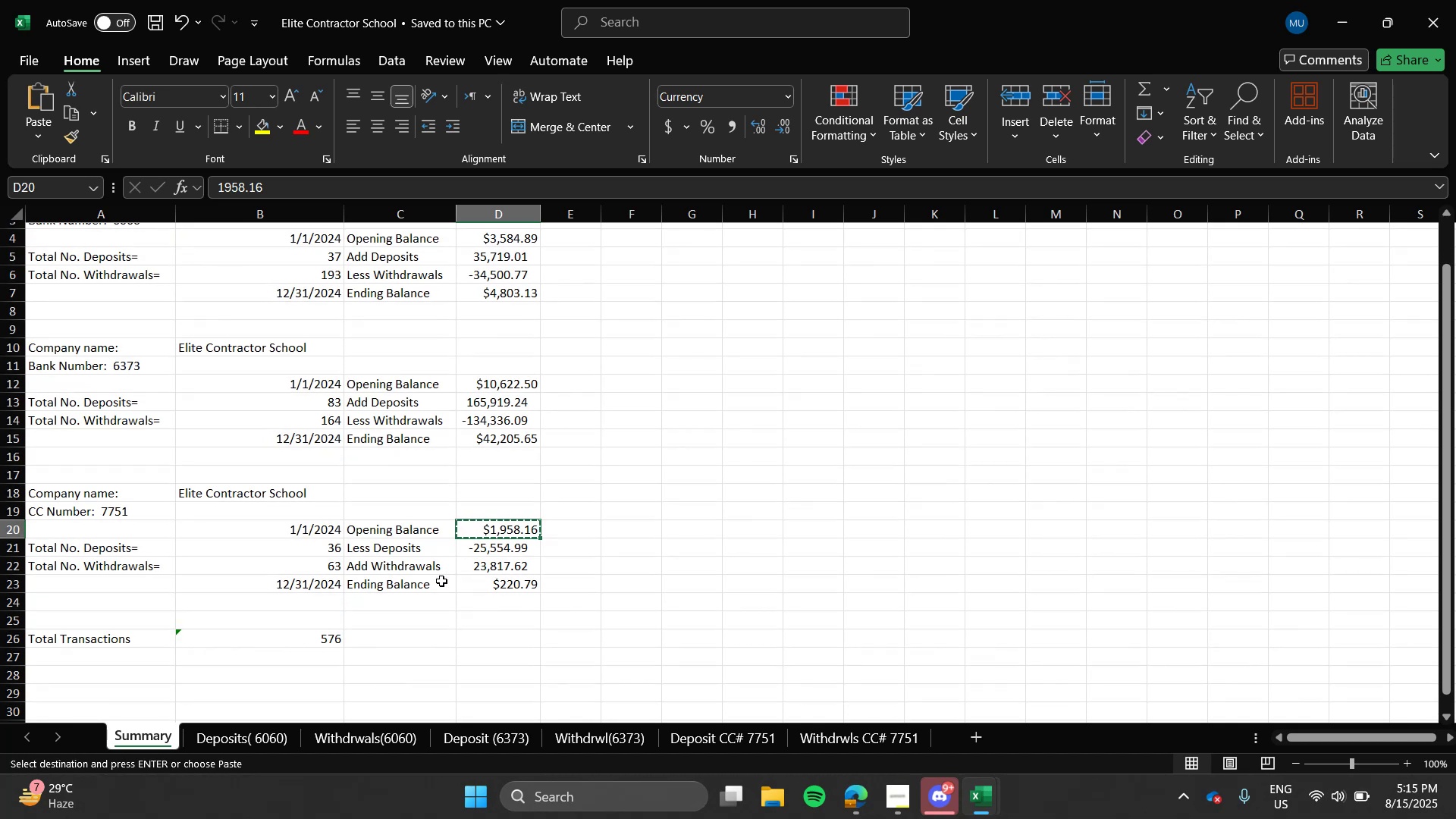 
key(Alt+Tab)
 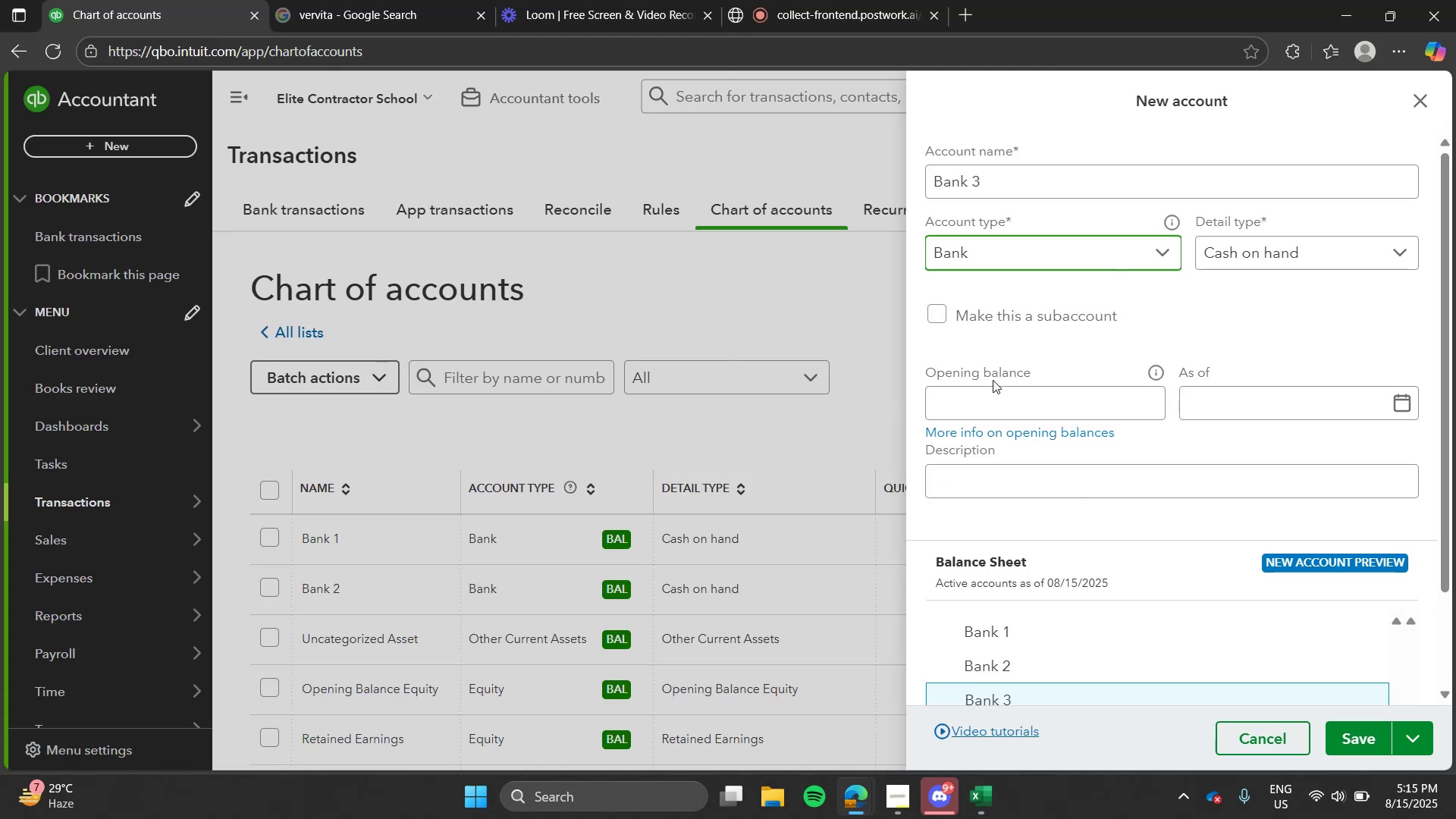 
left_click([996, 399])
 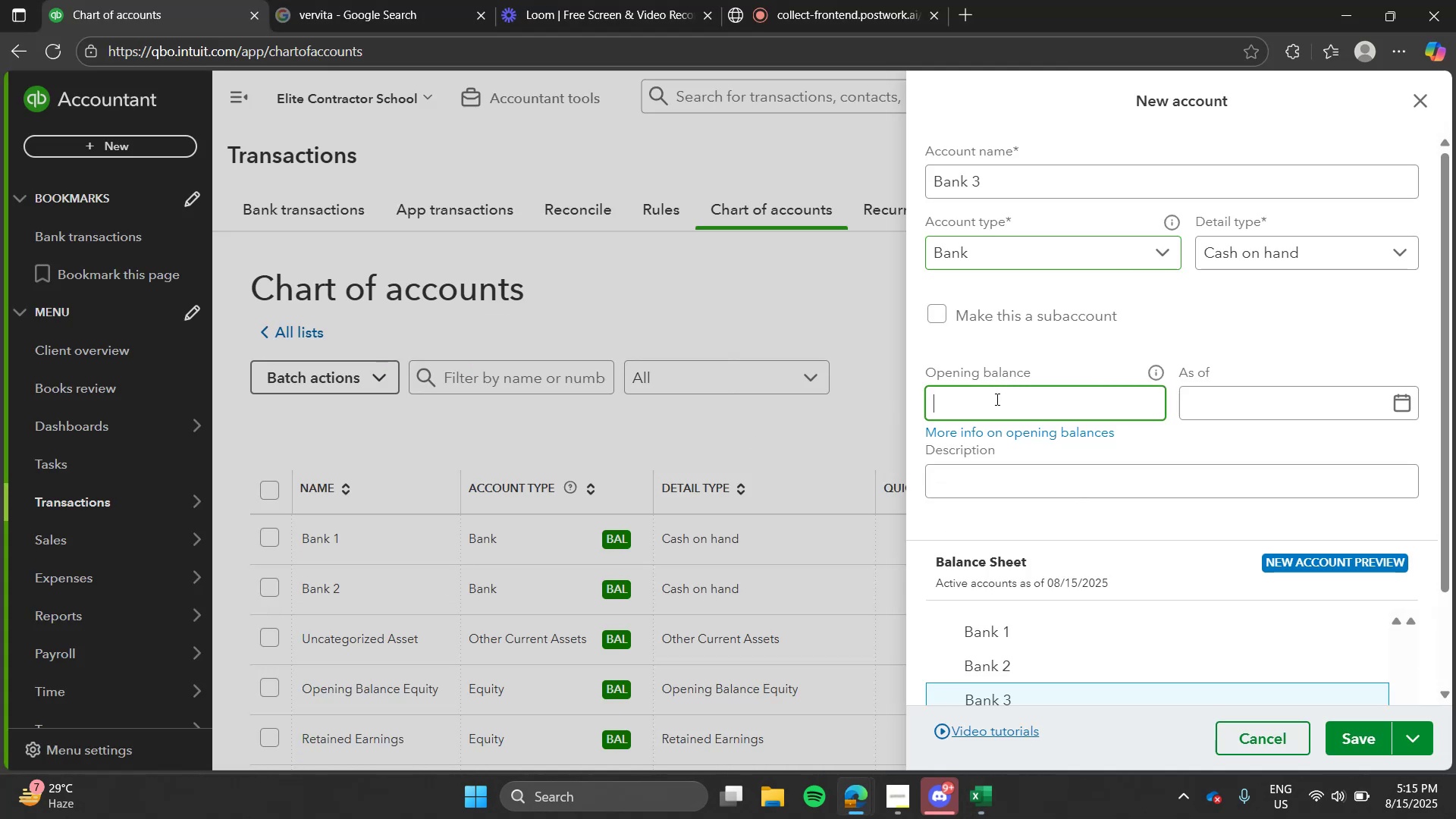 
key(Control+V)
 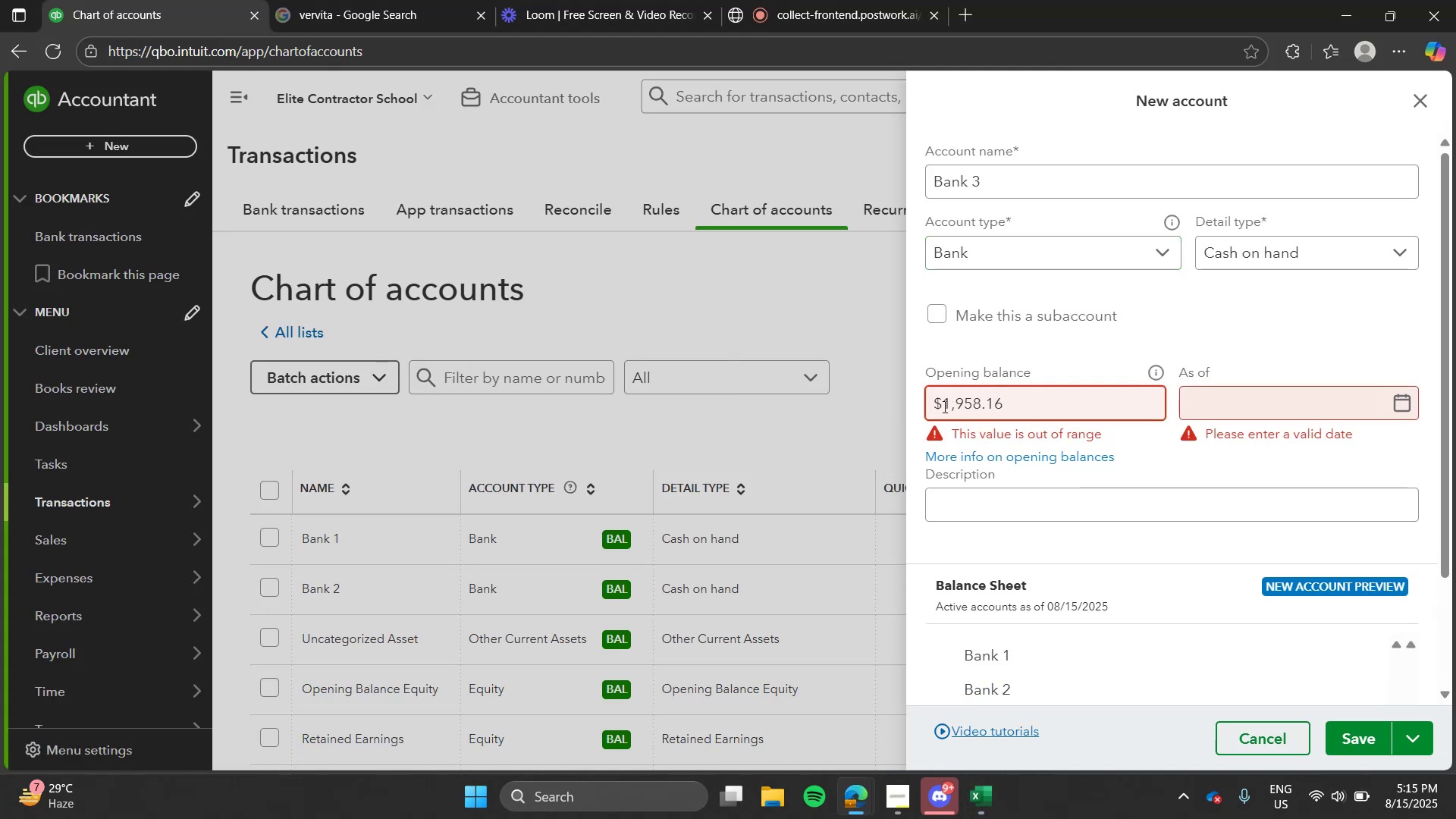 
left_click([943, 406])
 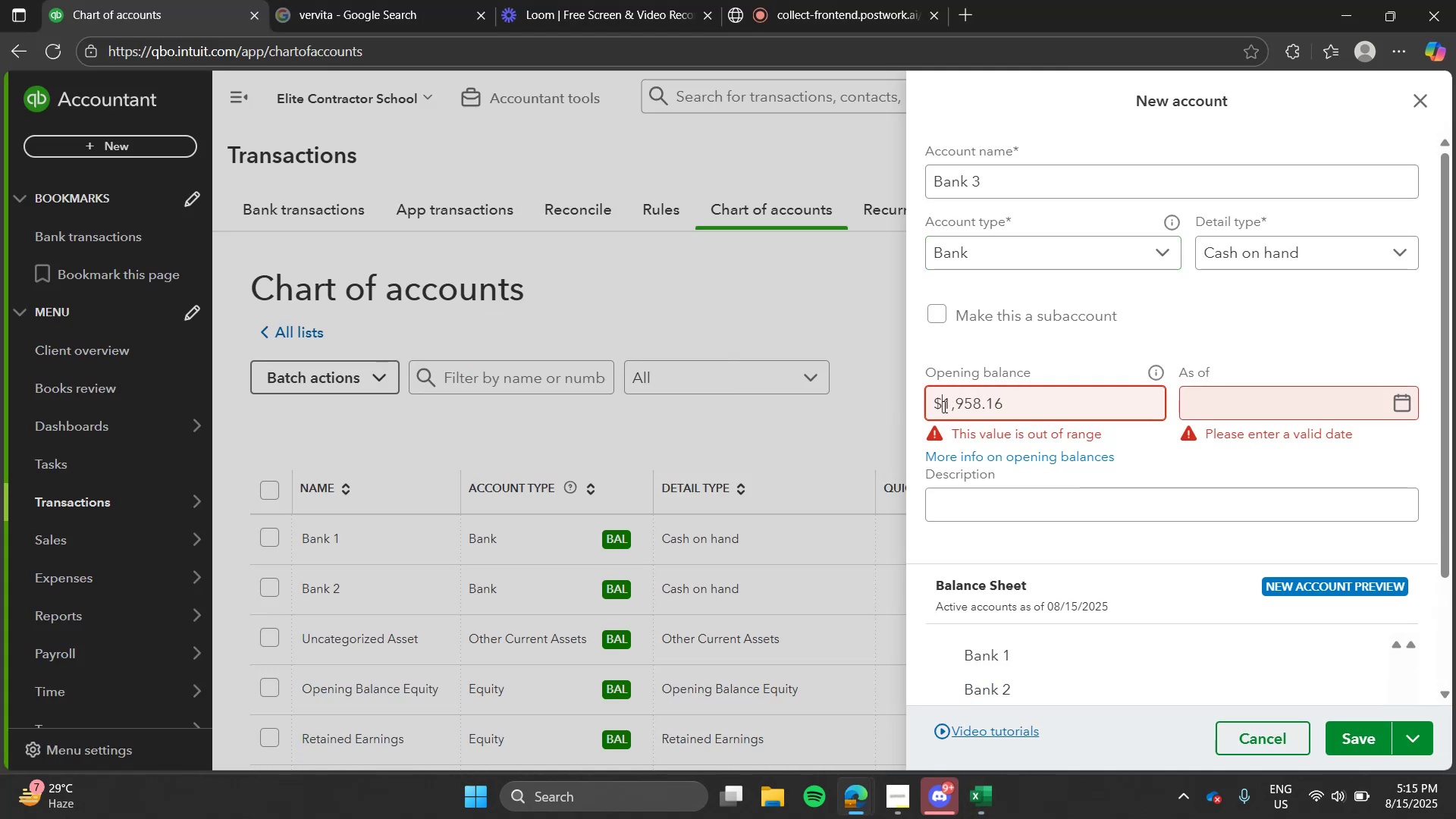 
key(Backspace)
 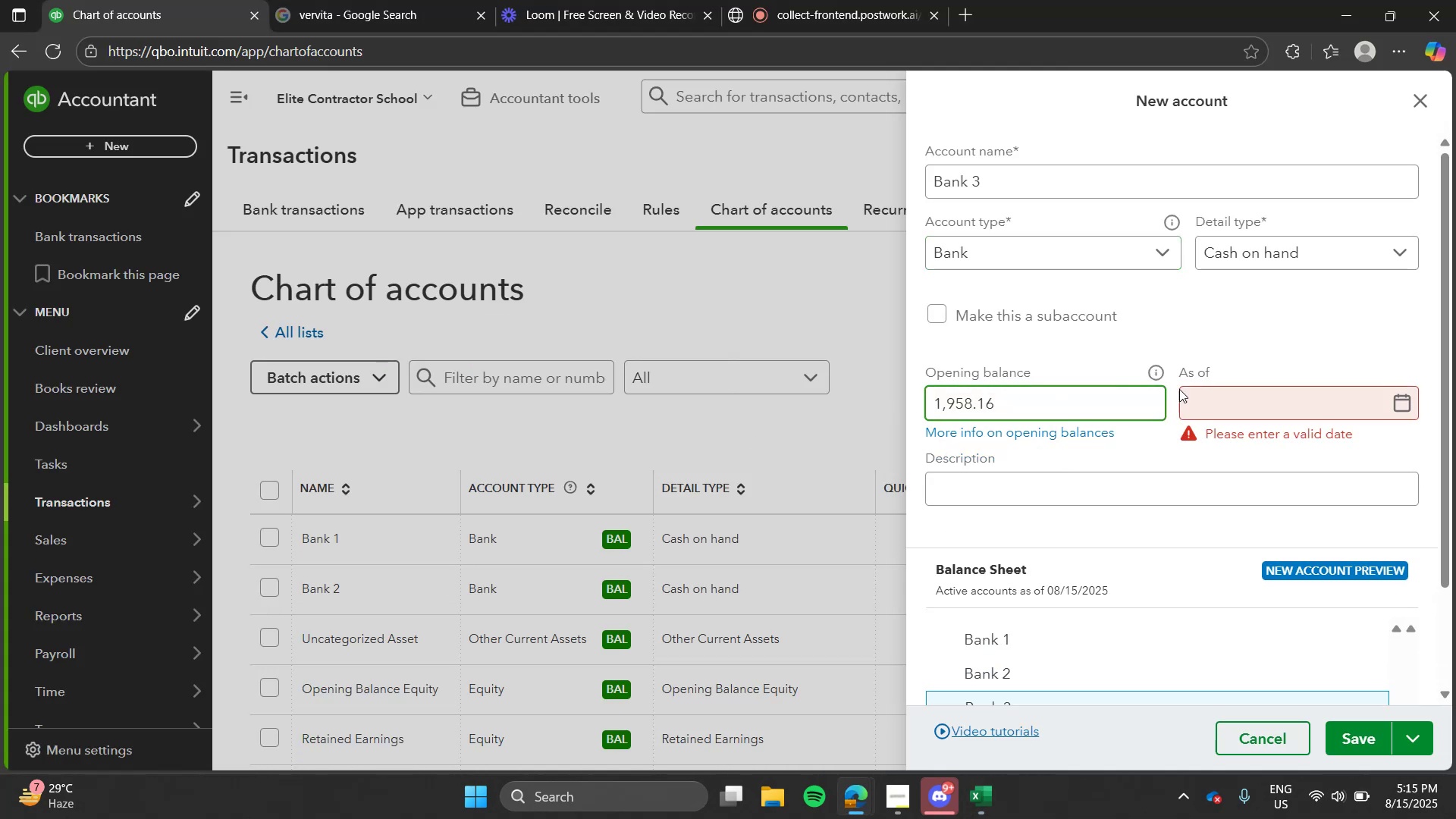 
key(Alt+AltLeft)
 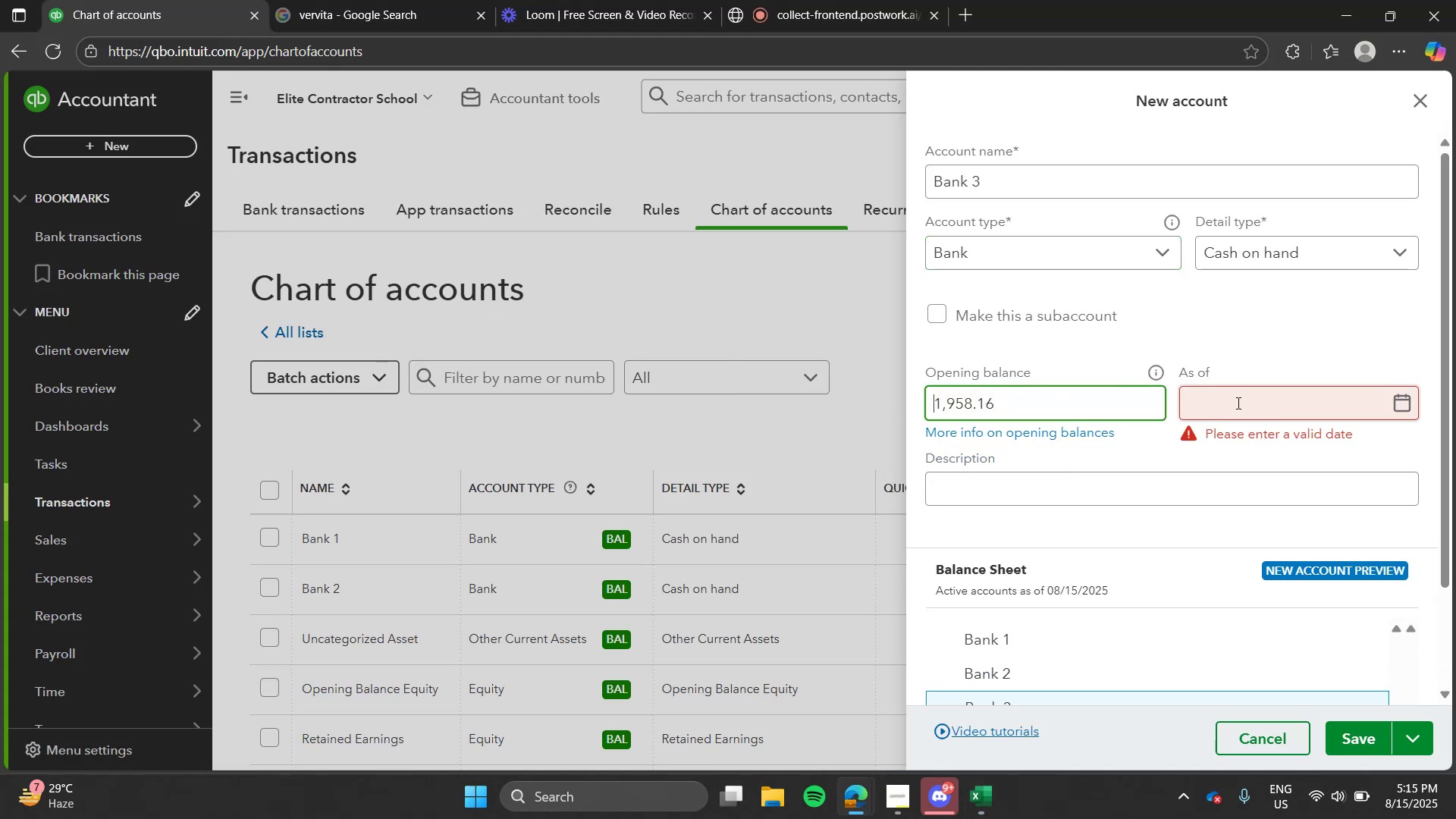 
key(Alt+Tab)
 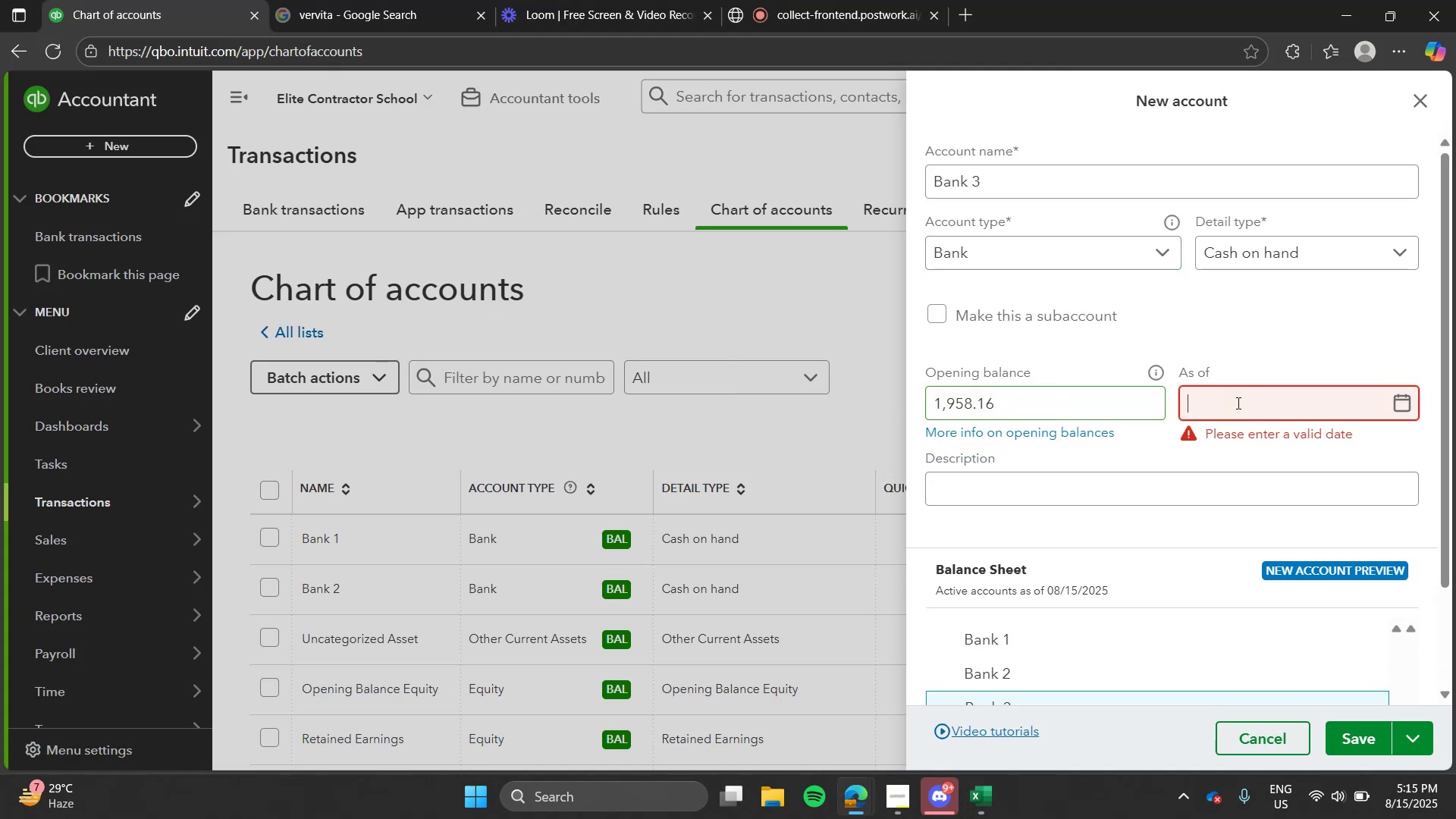 
left_click([1237, 403])
 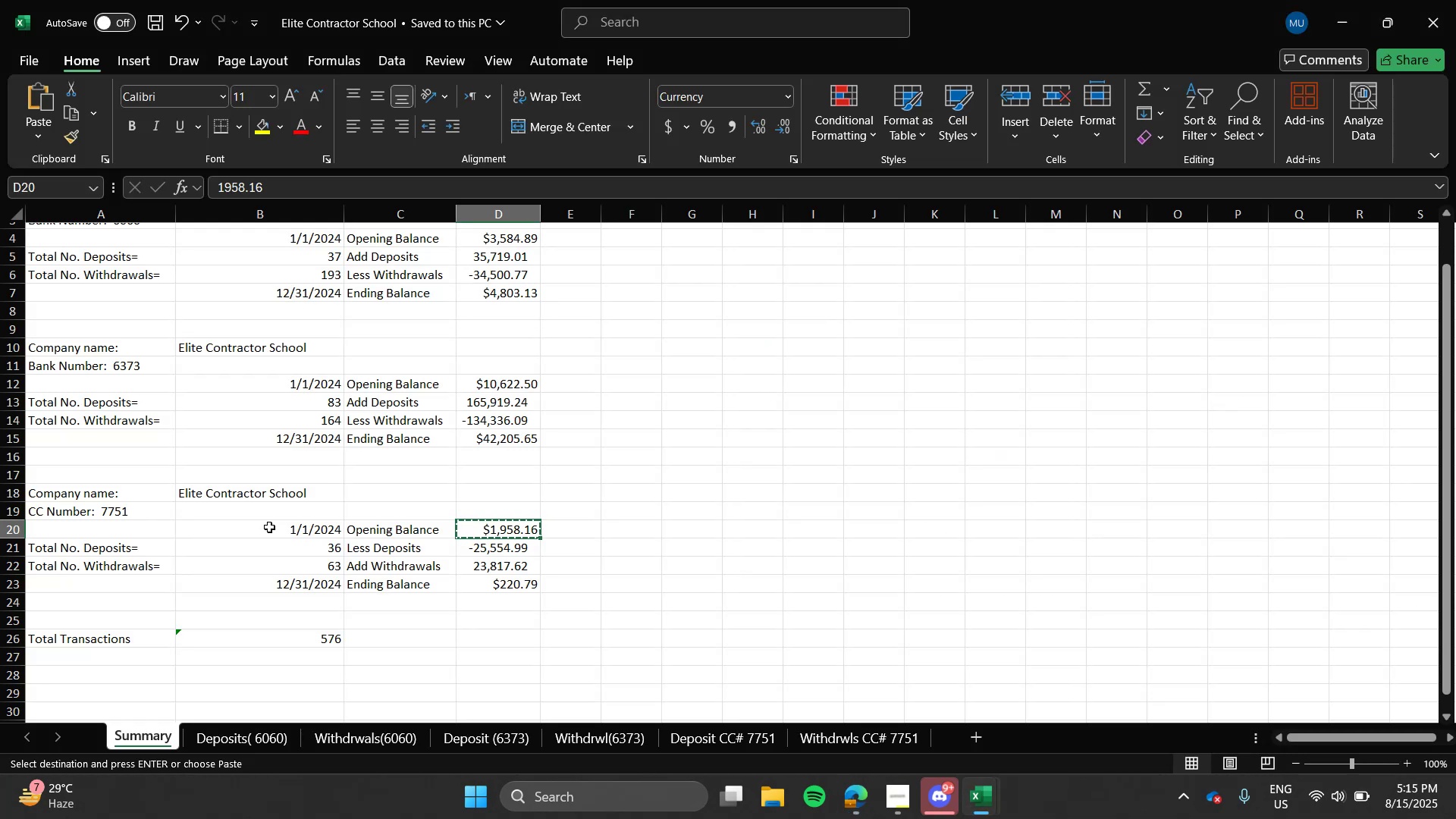 
left_click([284, 530])
 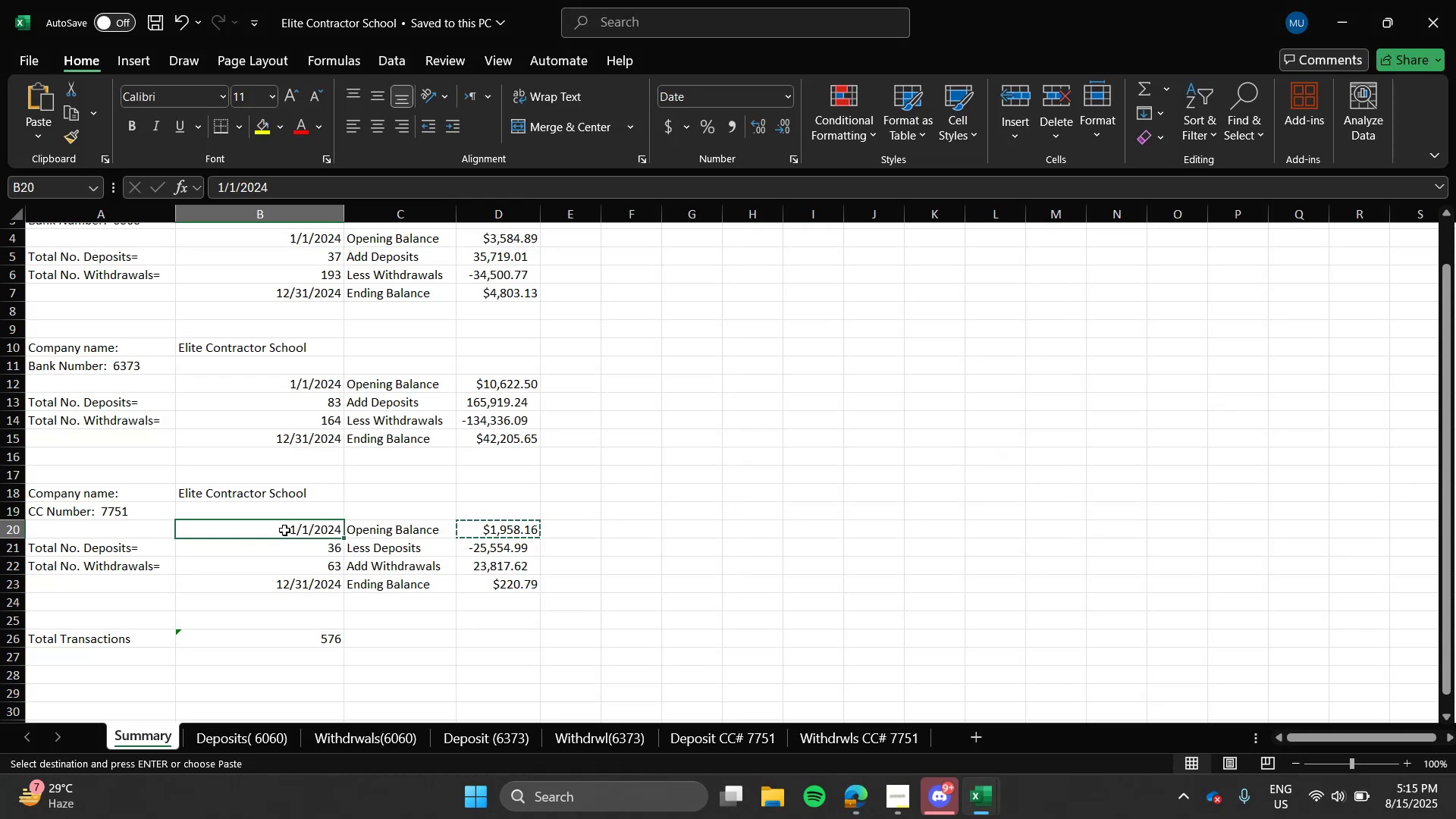 
key(Control+C)
 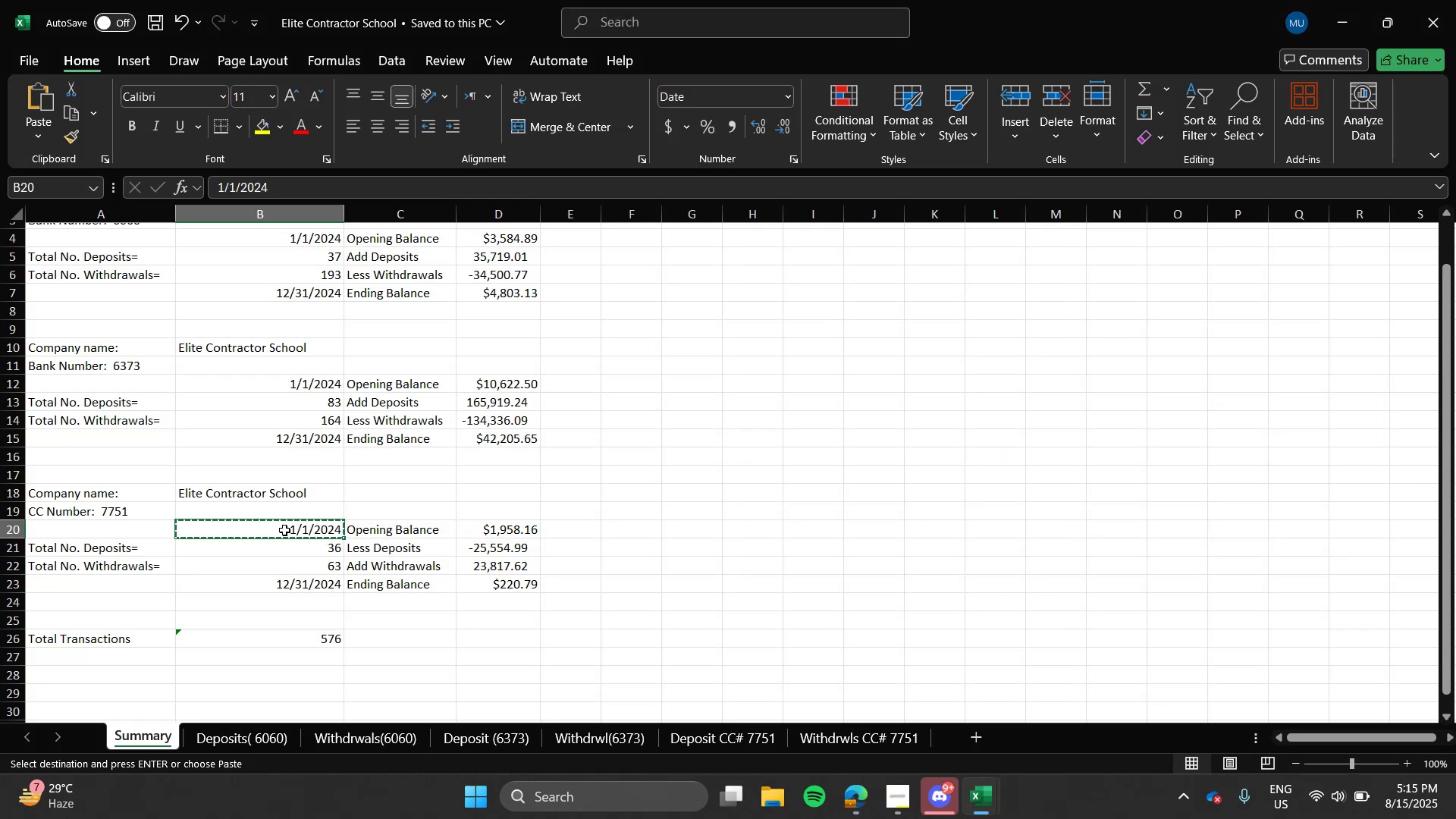 
key(Alt+AltLeft)
 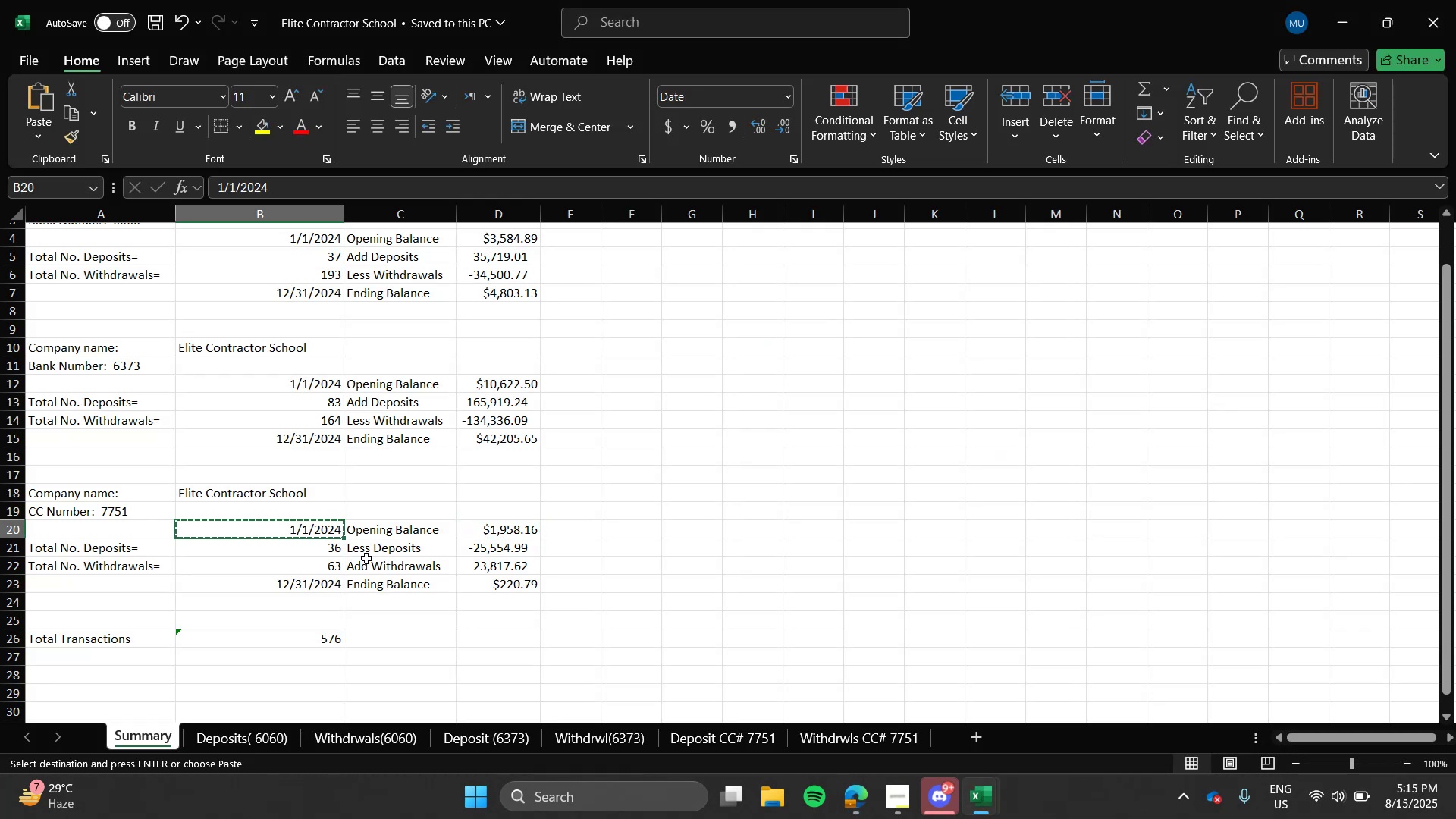 
key(Alt+Tab)
 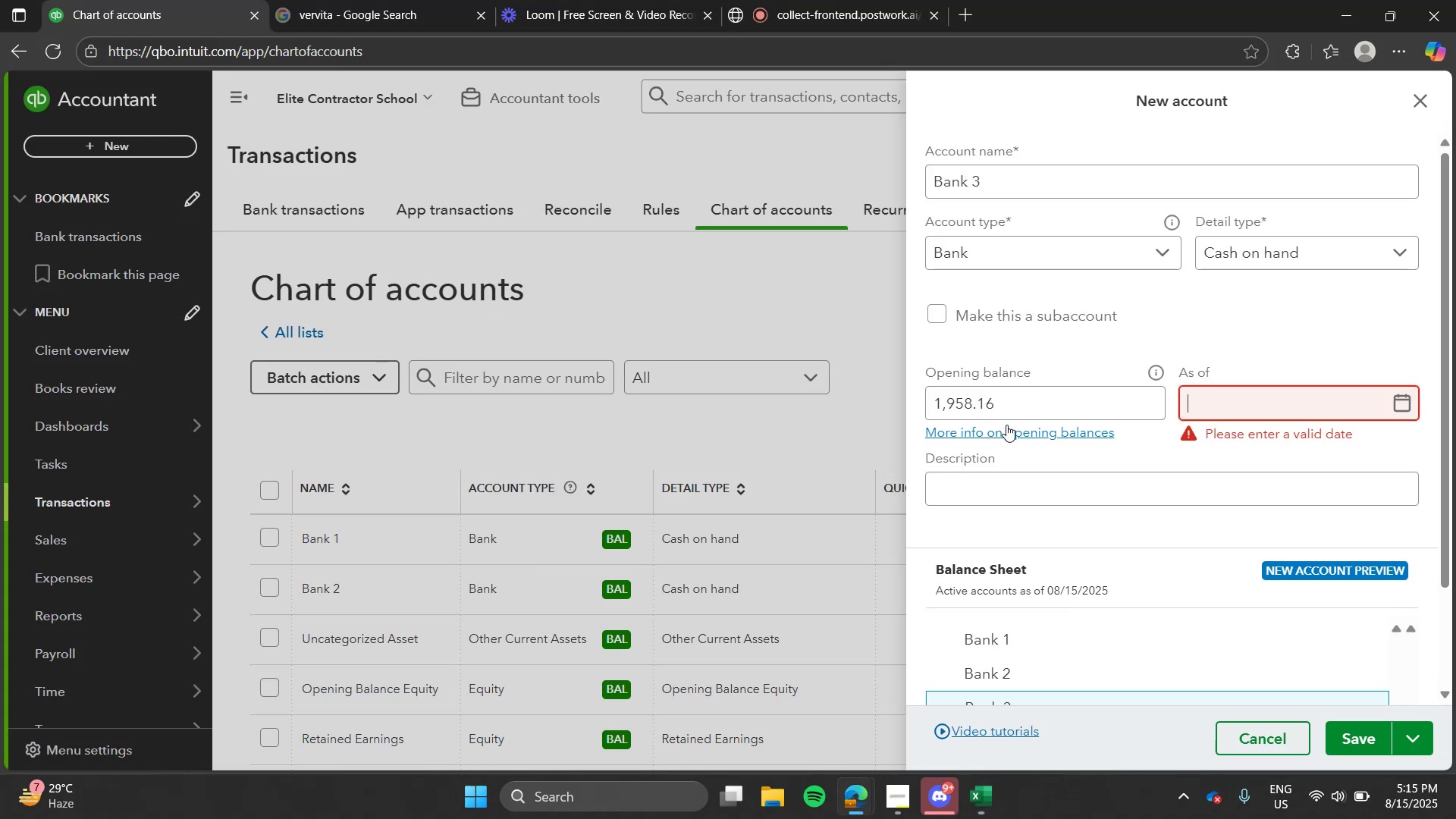 
key(Control+V)
 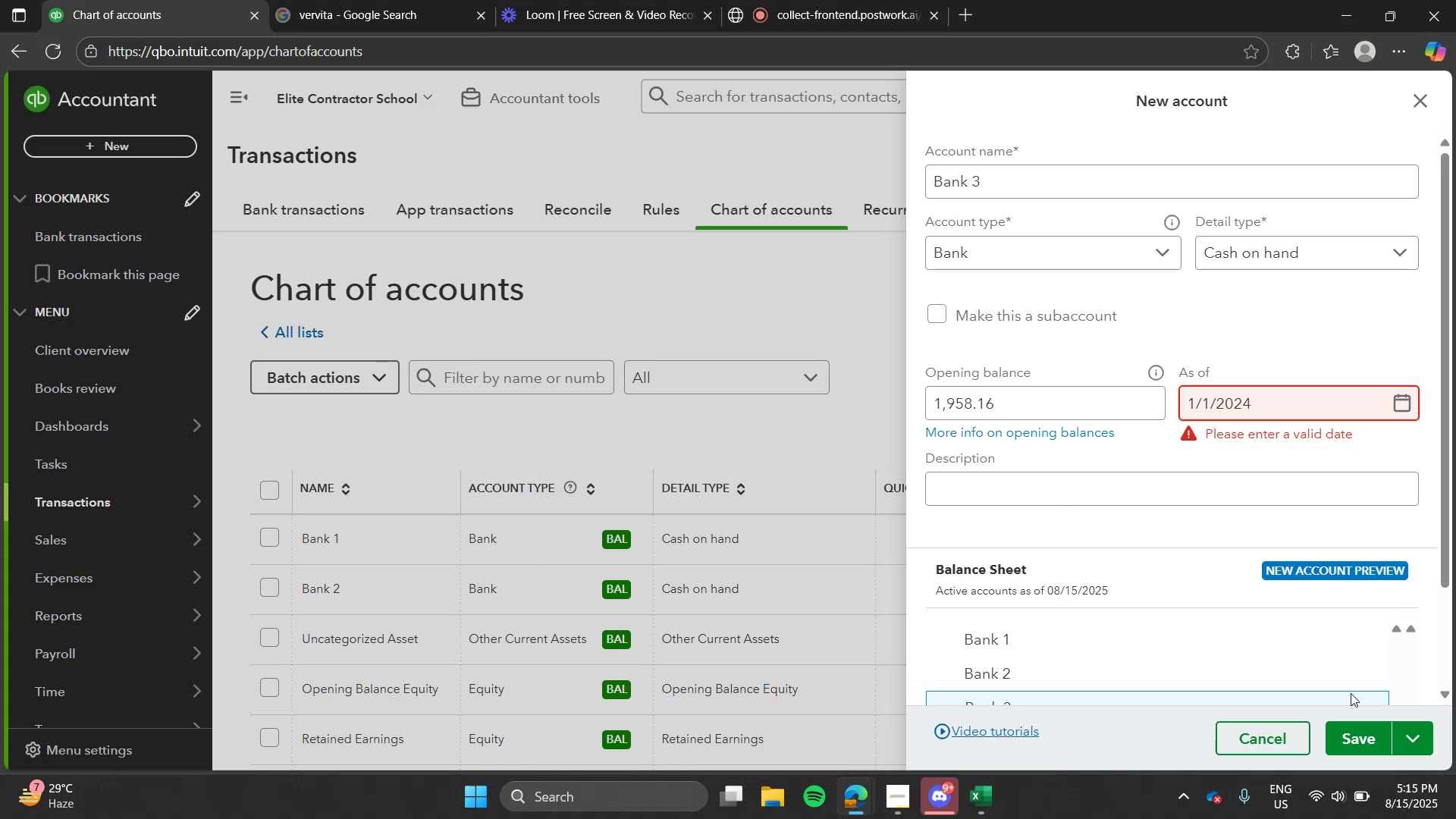 
left_click([1311, 628])
 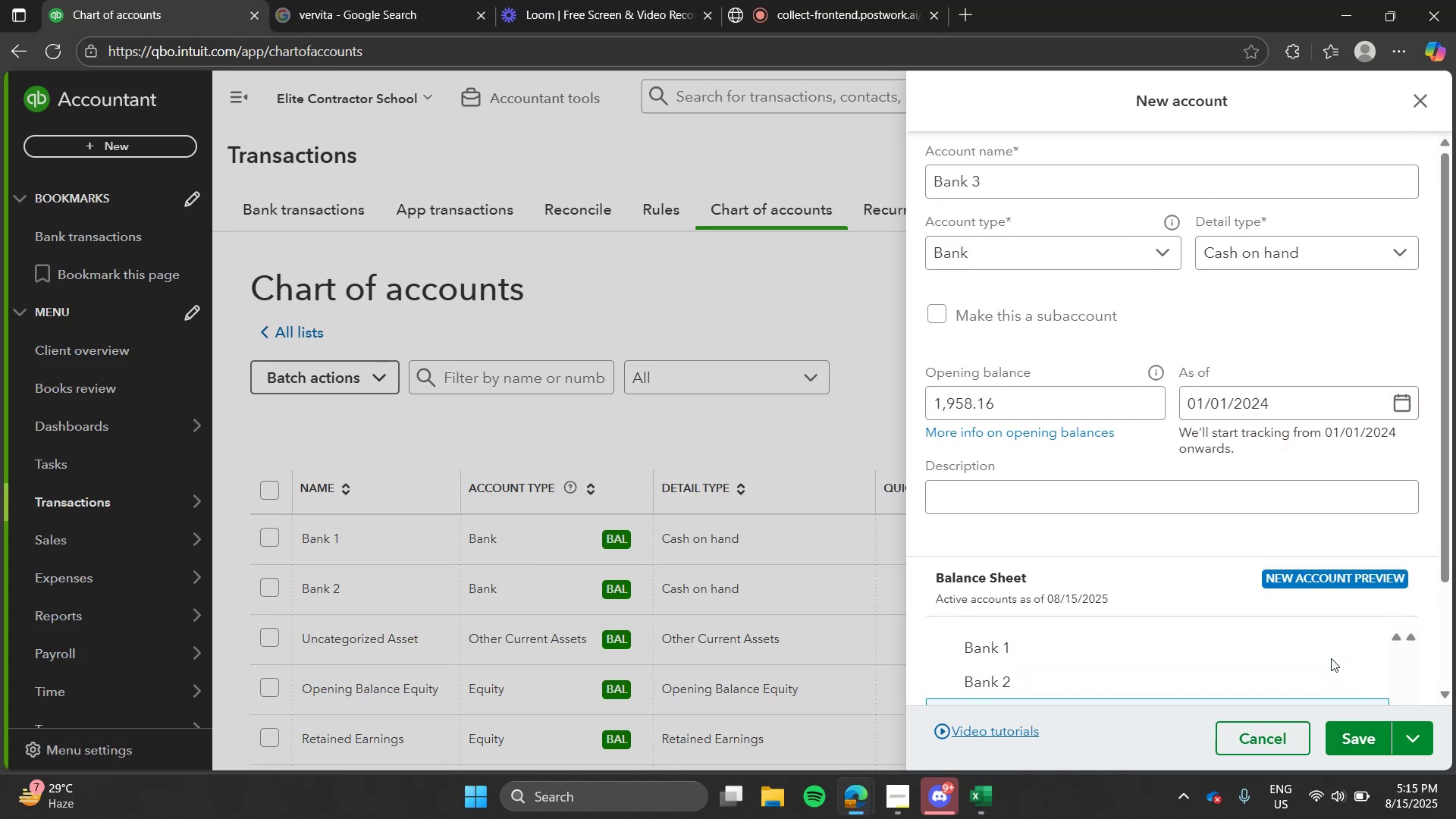 
left_click([1348, 742])
 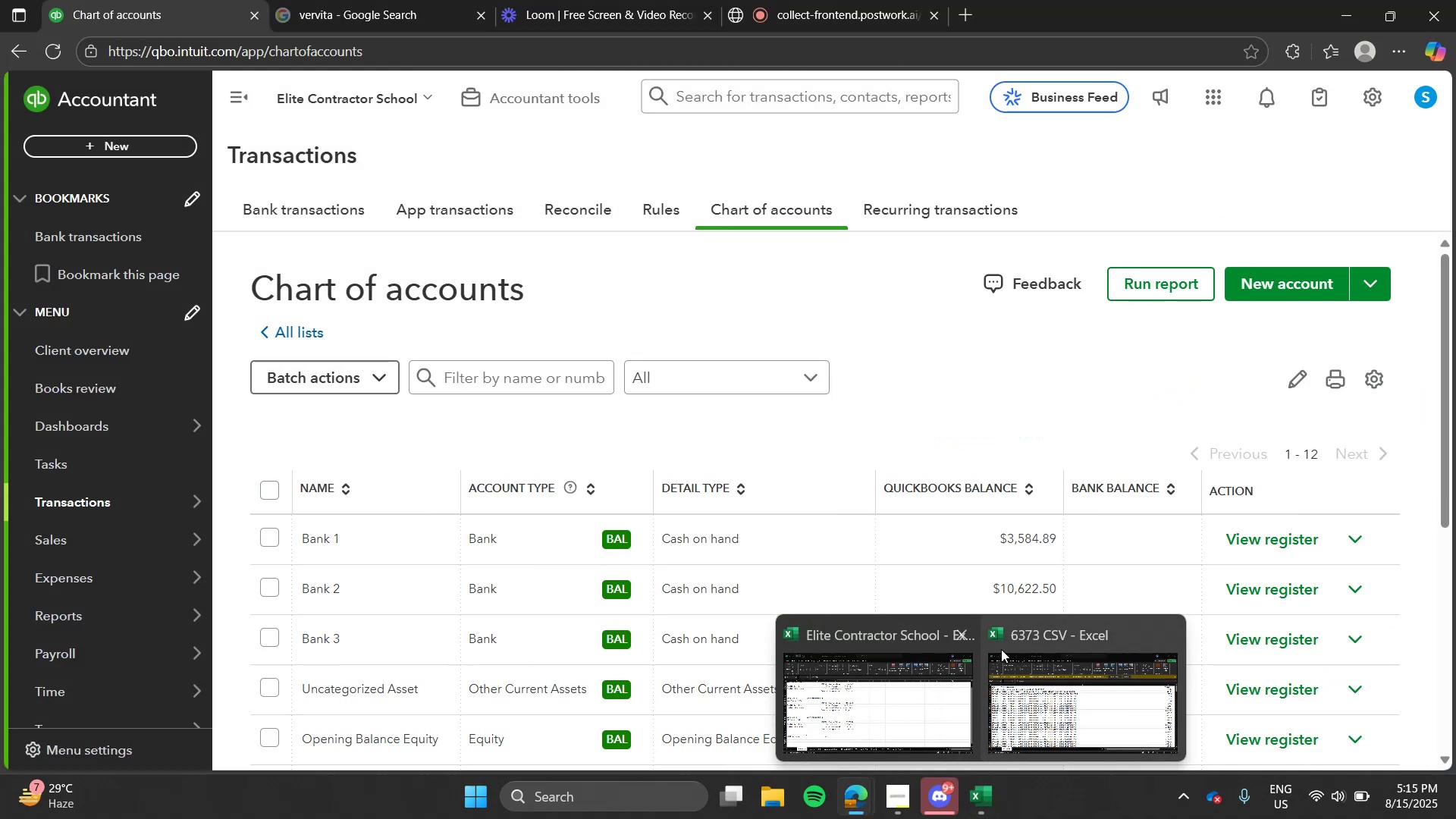 
left_click([1163, 634])
 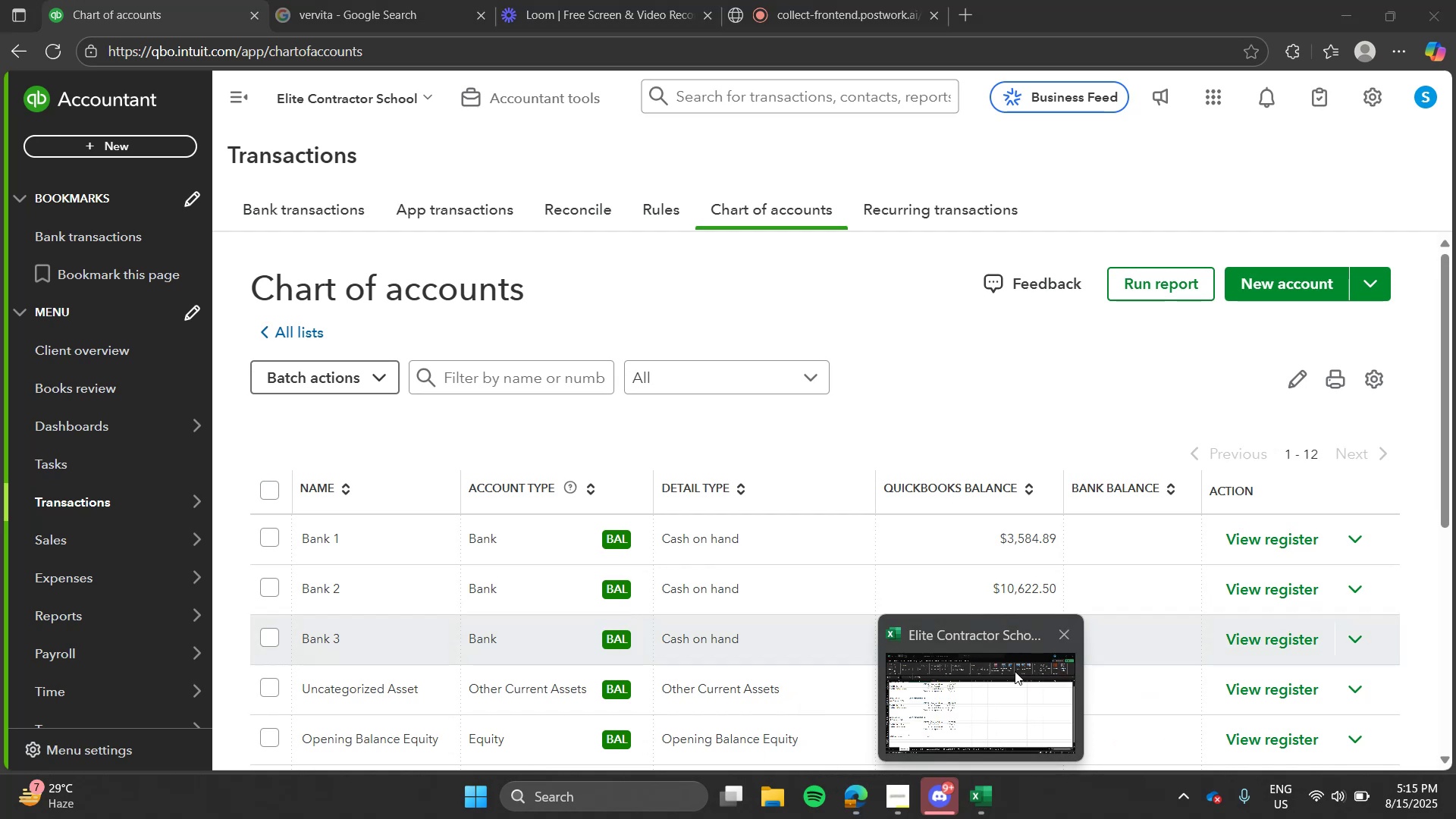 
left_click([1011, 672])
 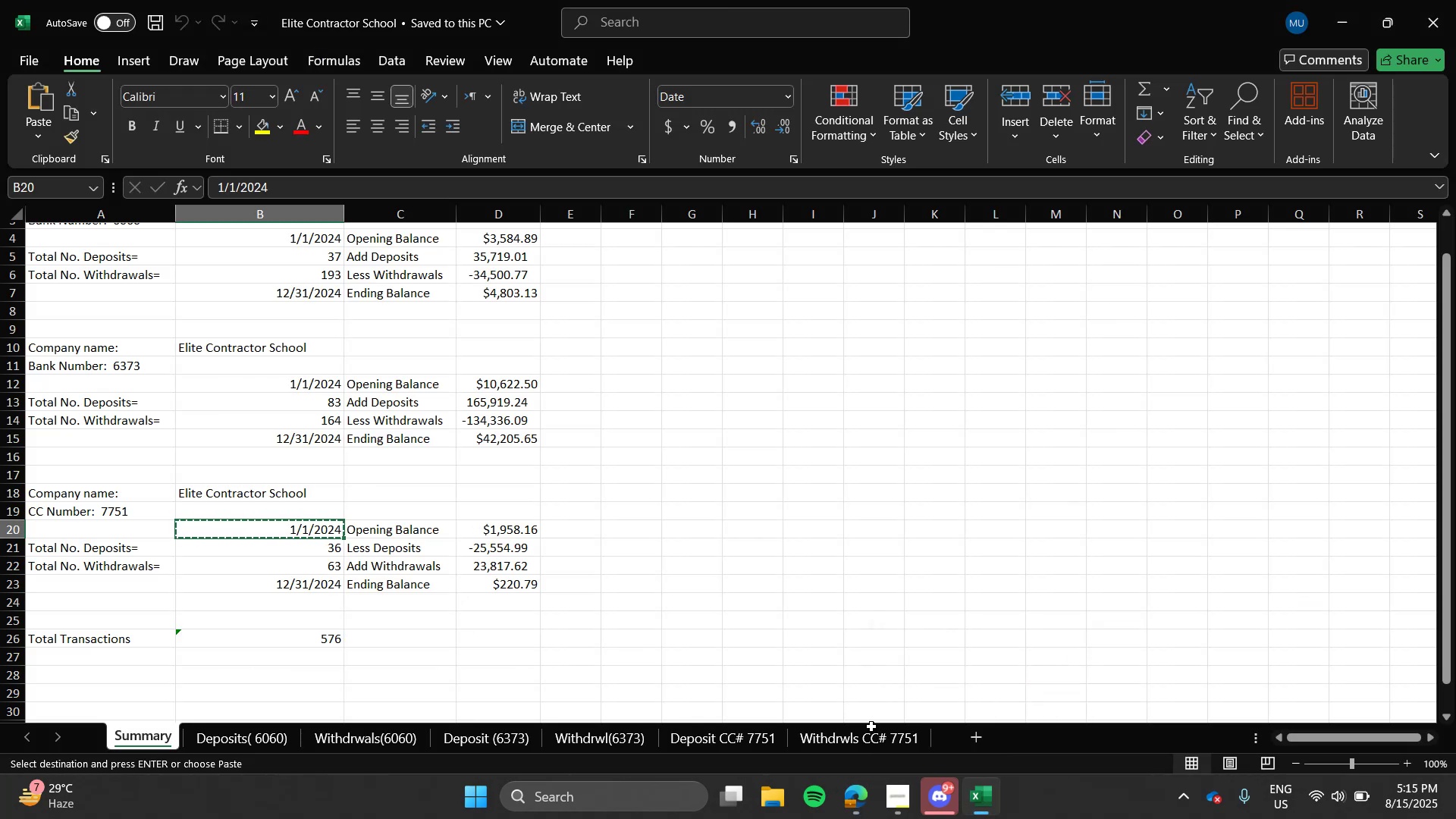 
right_click([977, 804])
 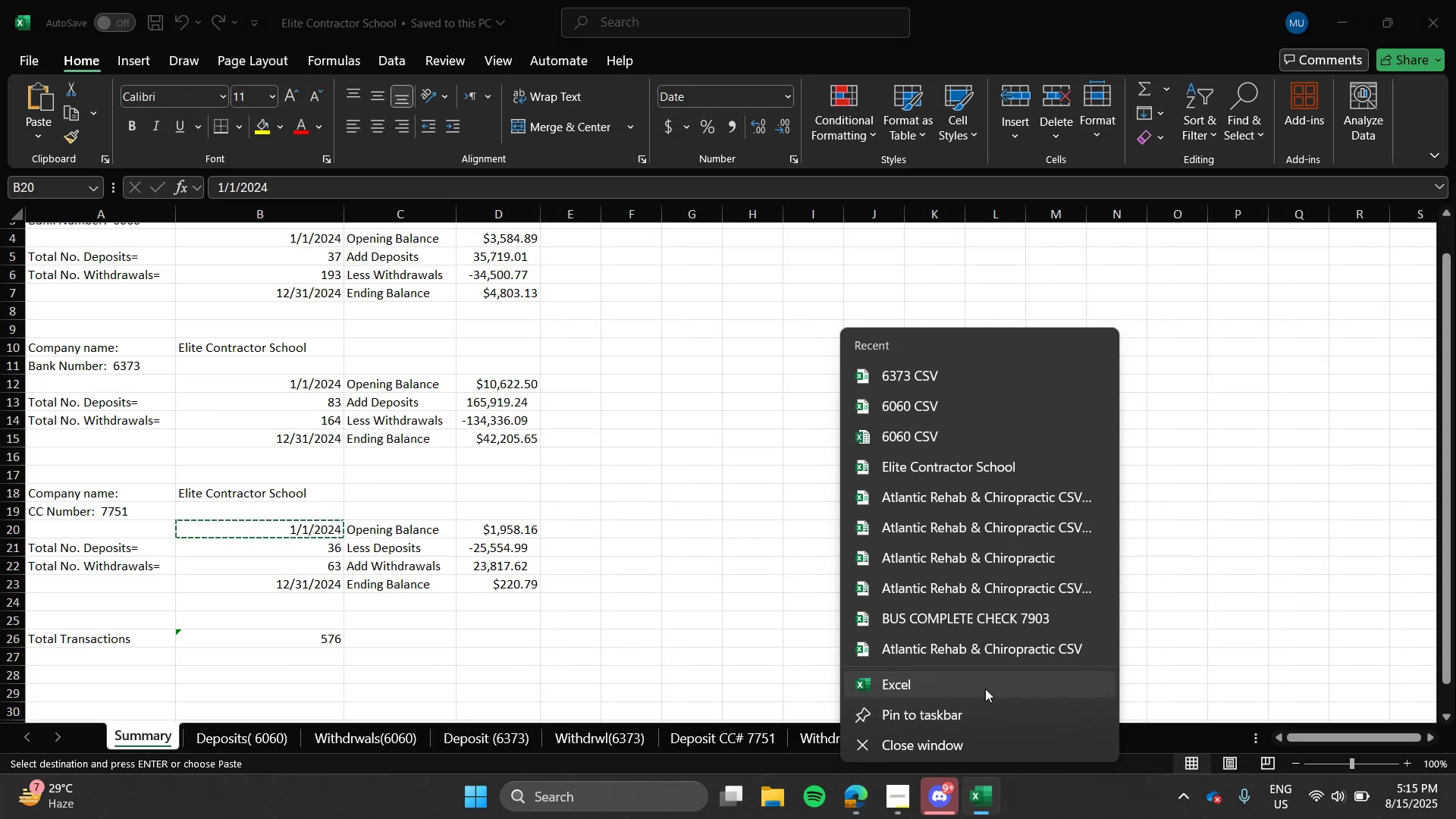 
left_click([983, 695])
 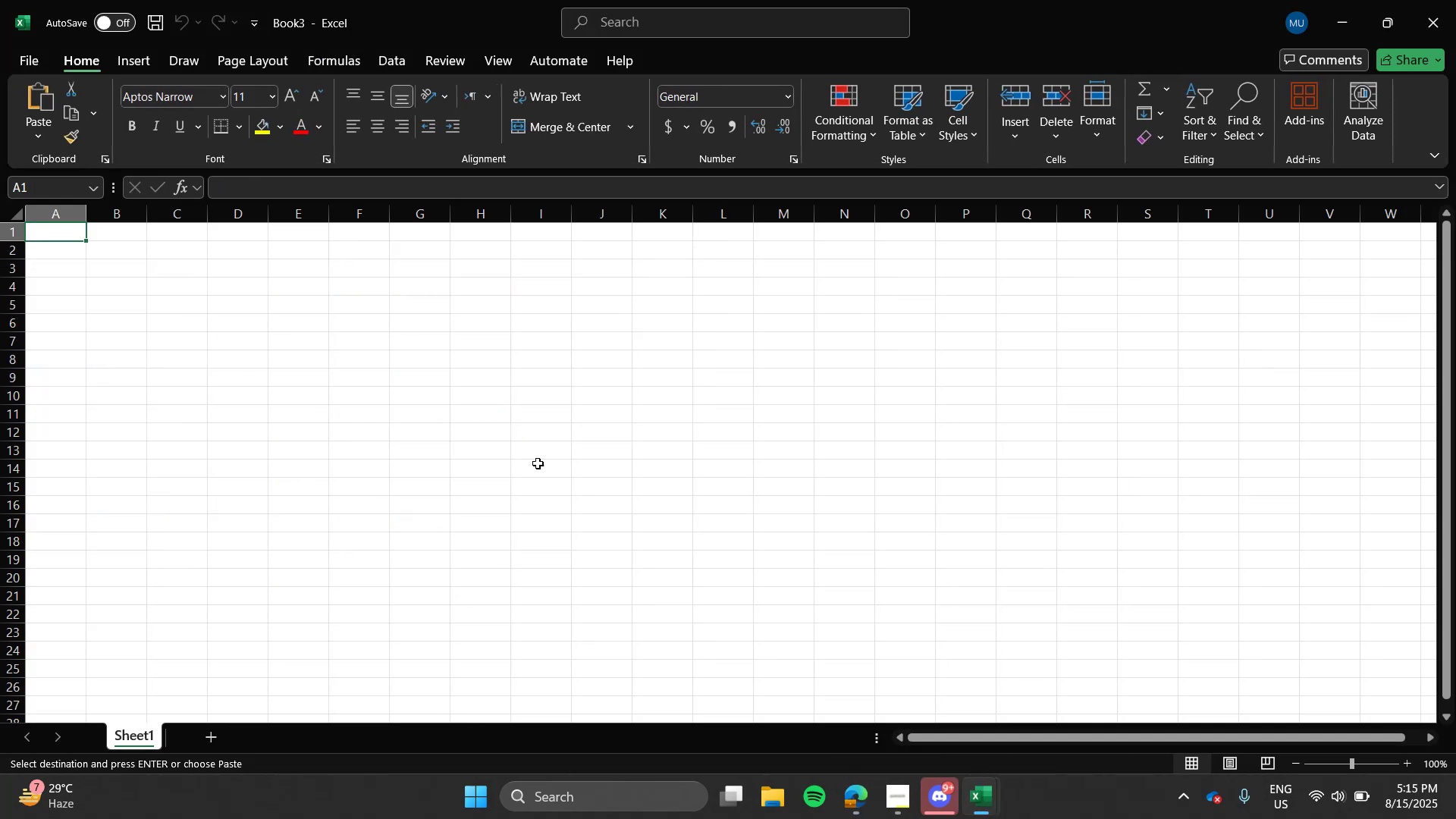 
key(Alt+AltLeft)
 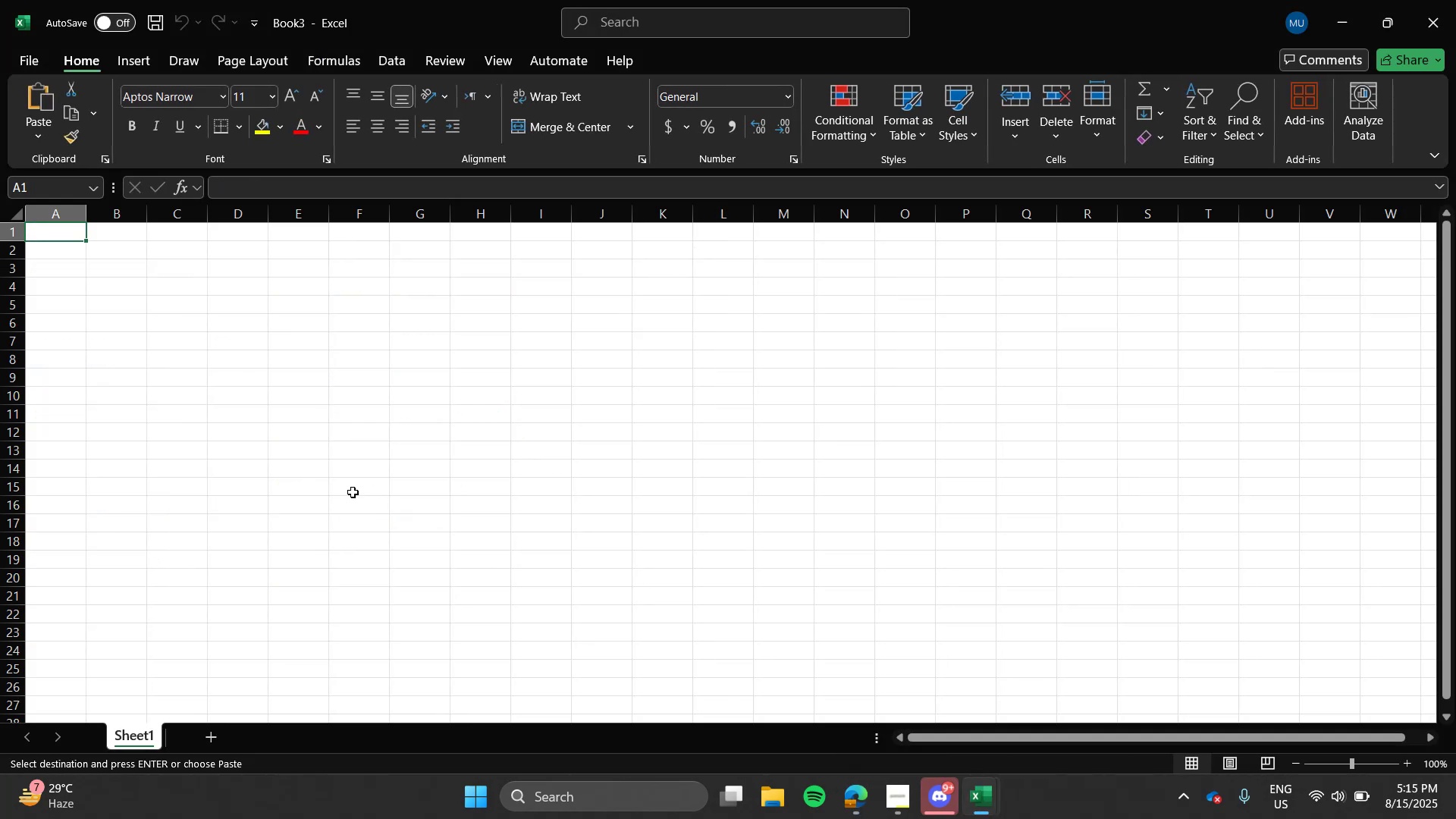 
key(Alt+Tab)
 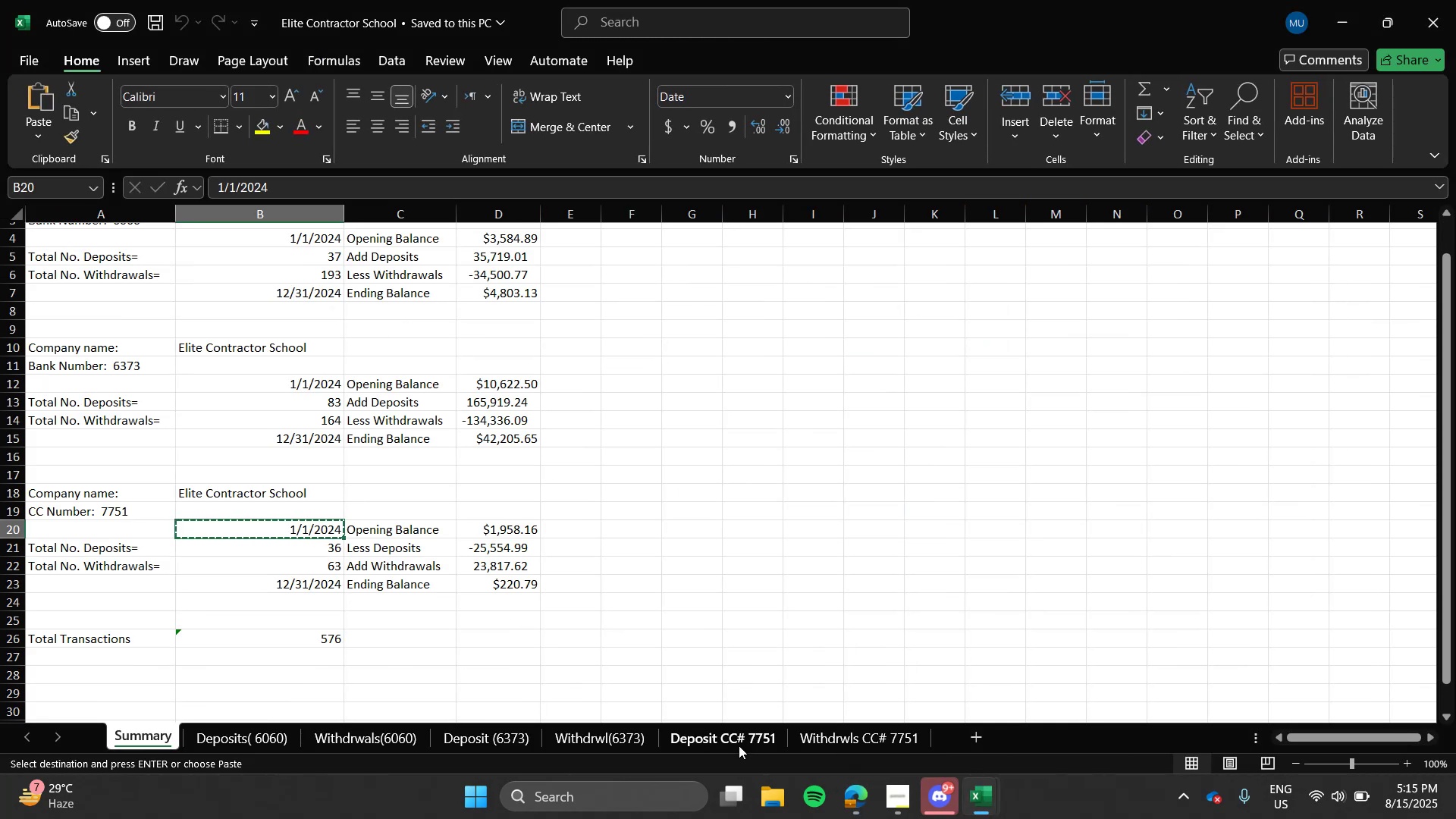 
left_click([736, 744])
 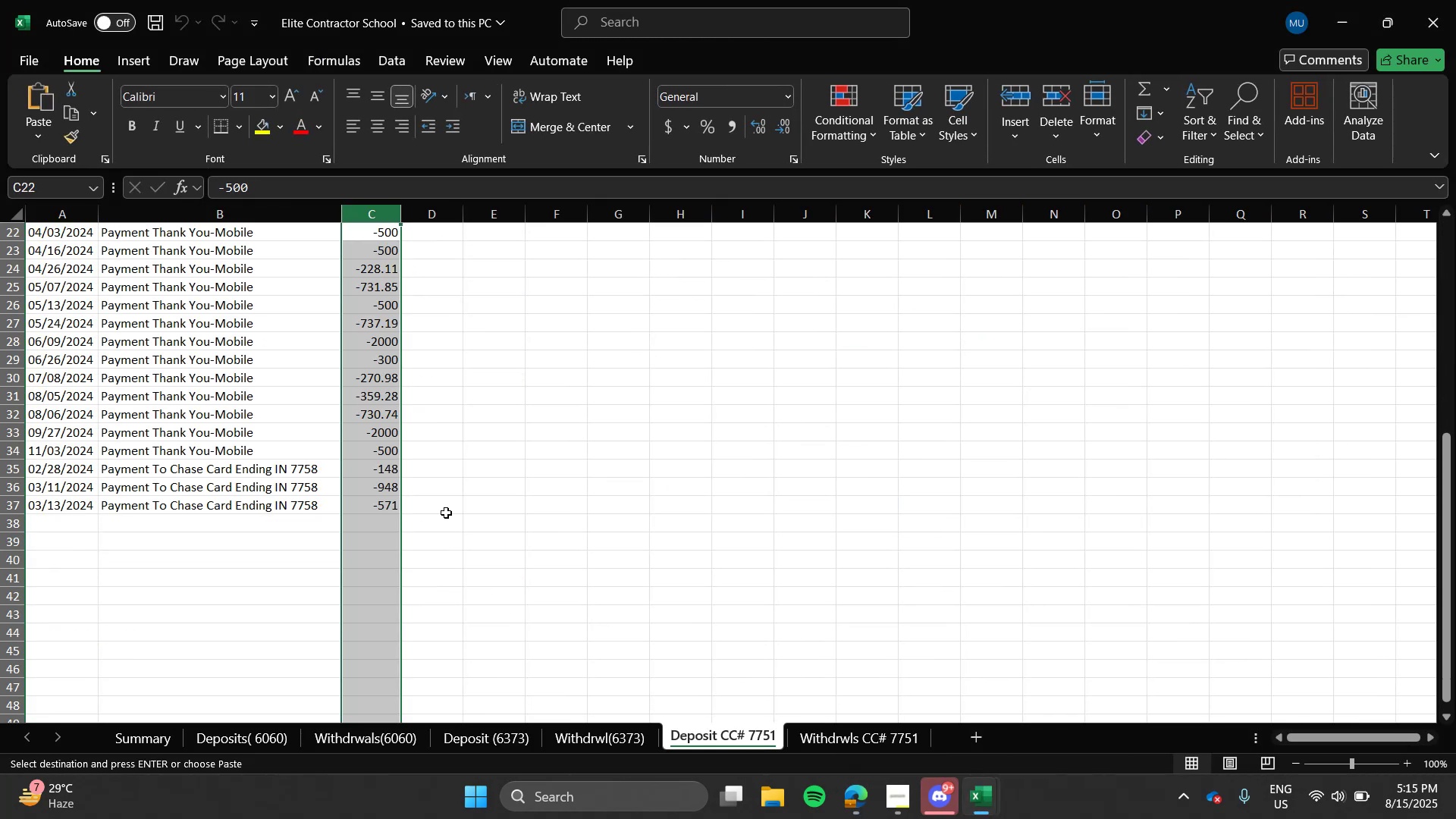 
scroll: coordinate [443, 510], scroll_direction: up, amount: 6.0
 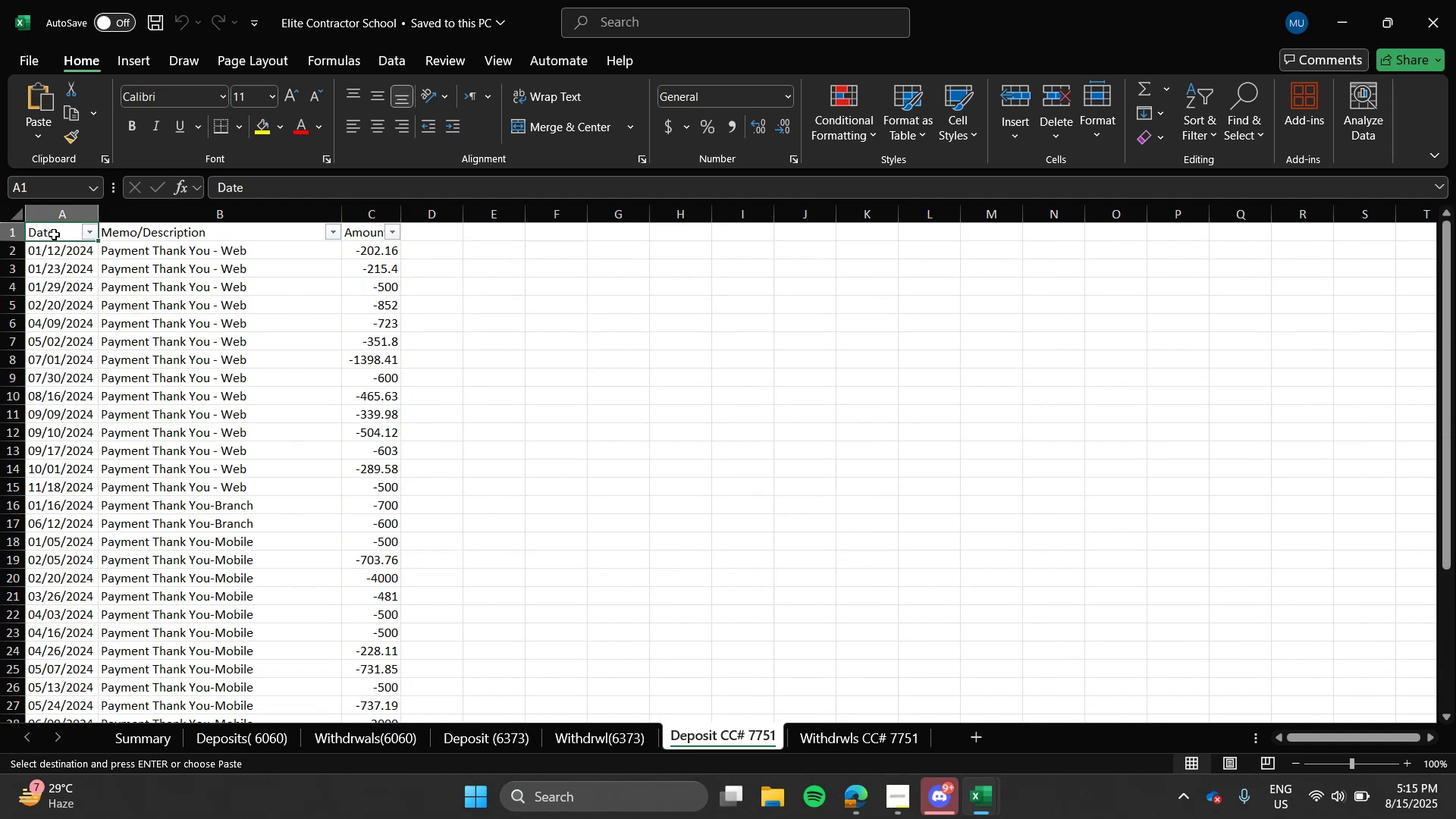 
key(Control+C)
 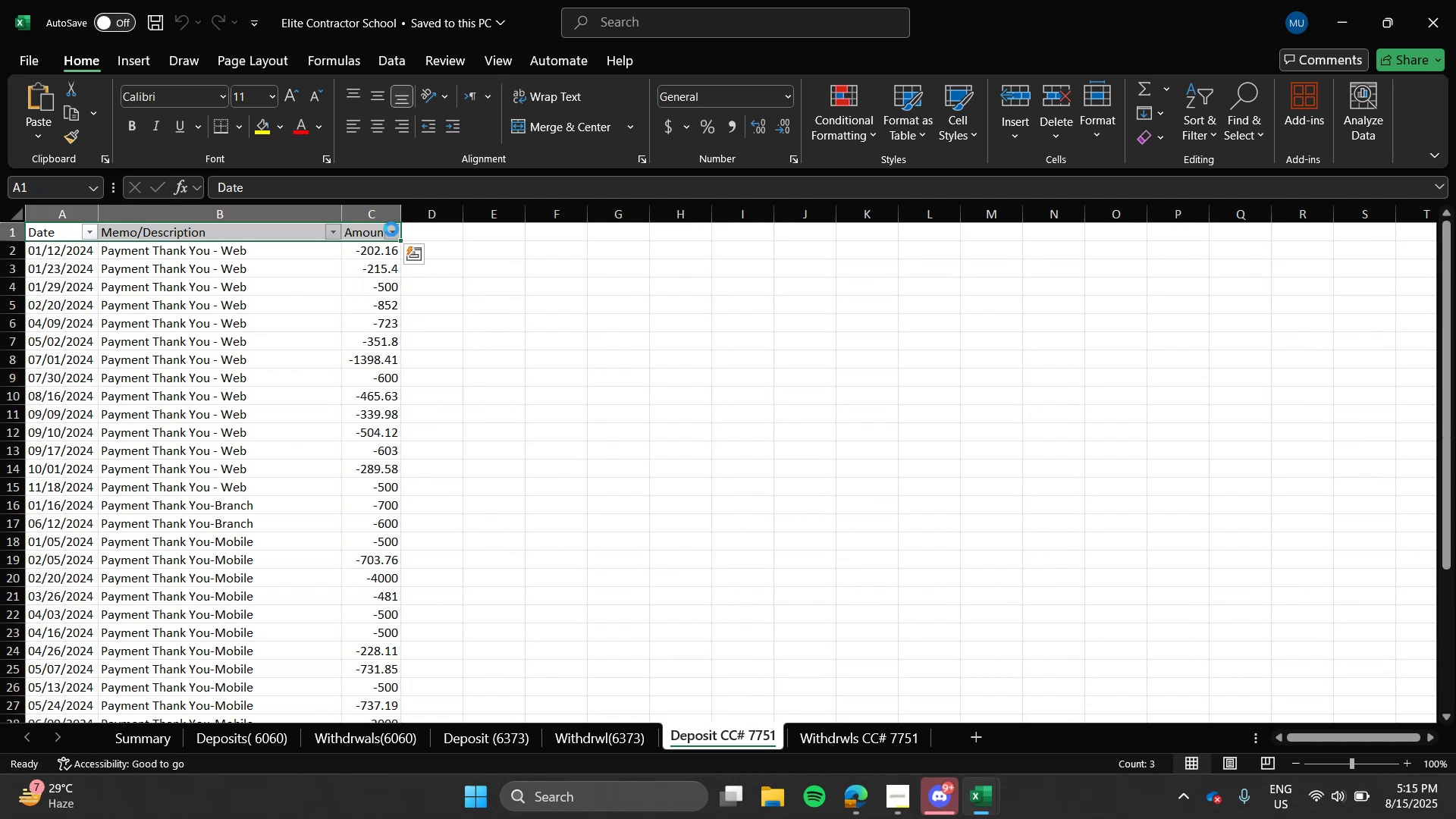 
key(Alt+AltLeft)
 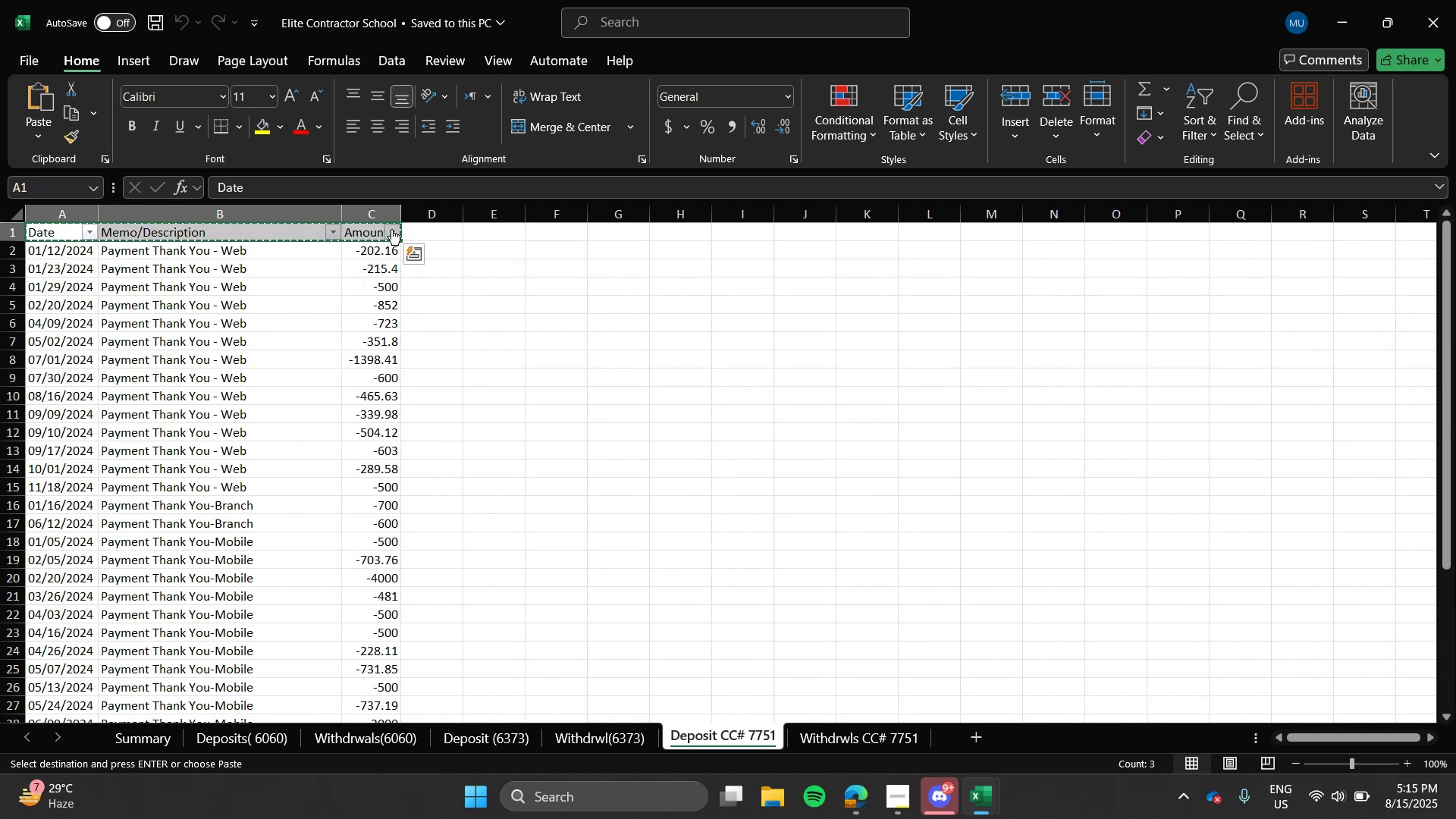 
key(Alt+Tab)
 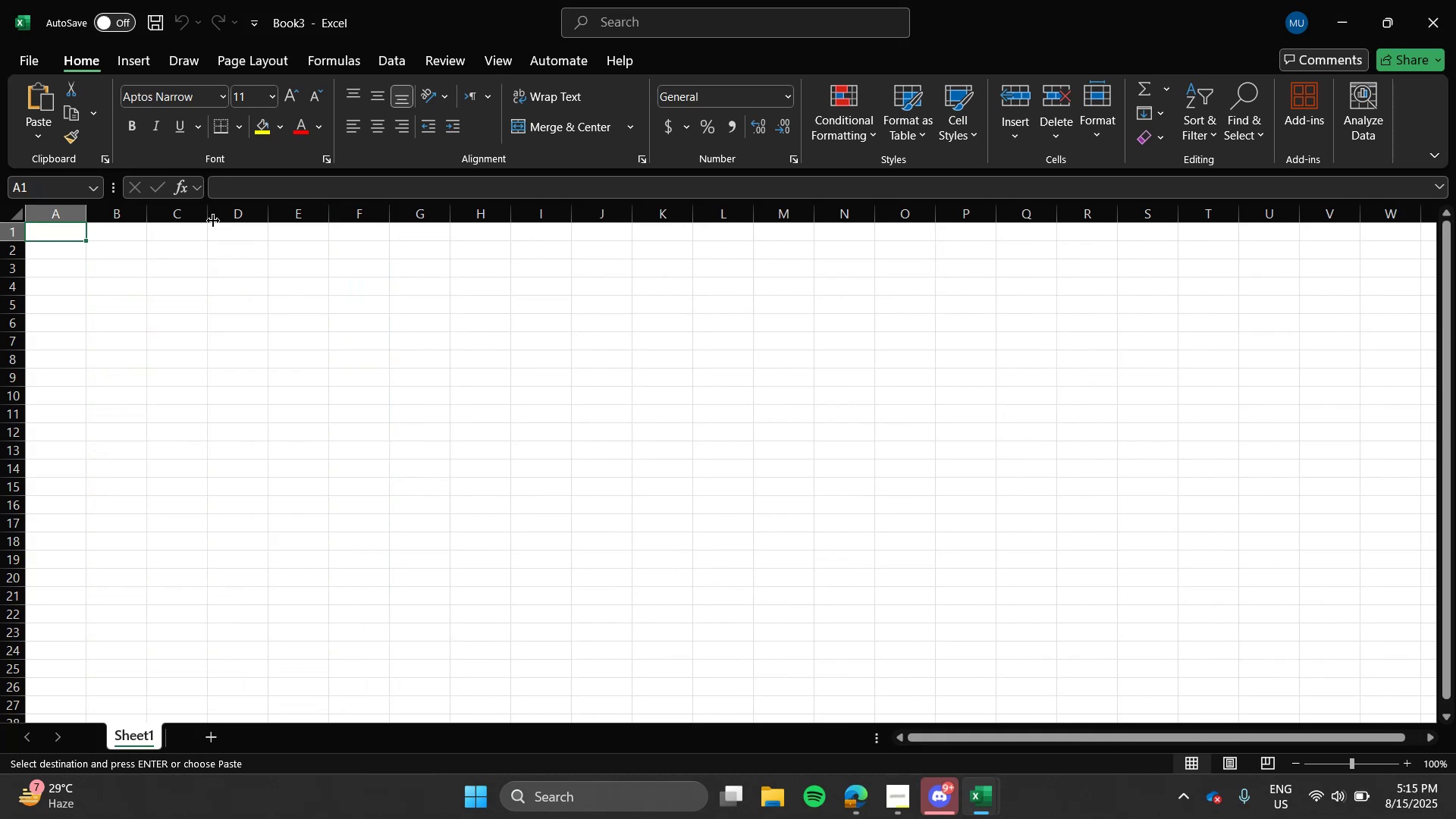 
key(Control+V)
 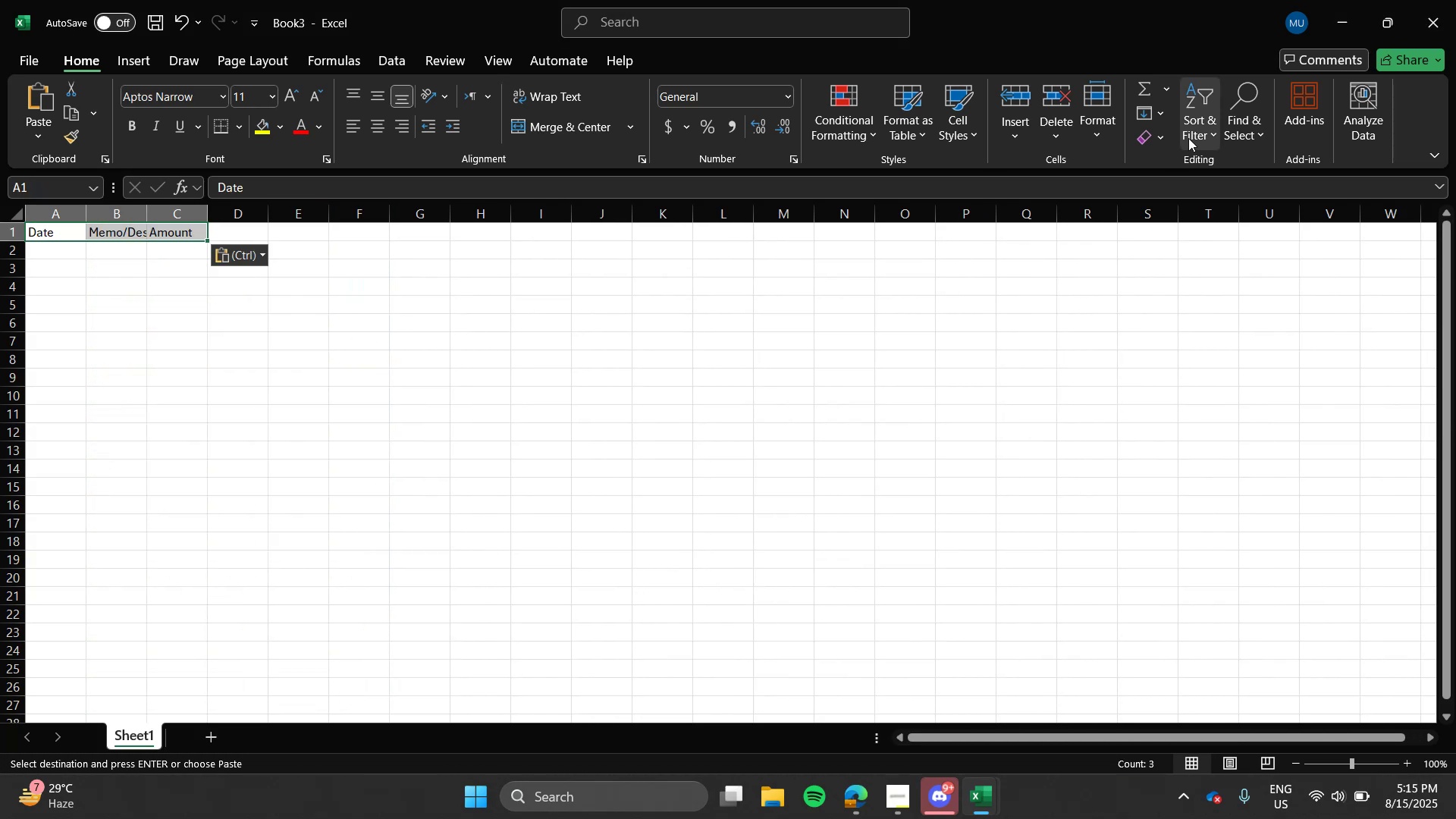 
left_click([1200, 123])
 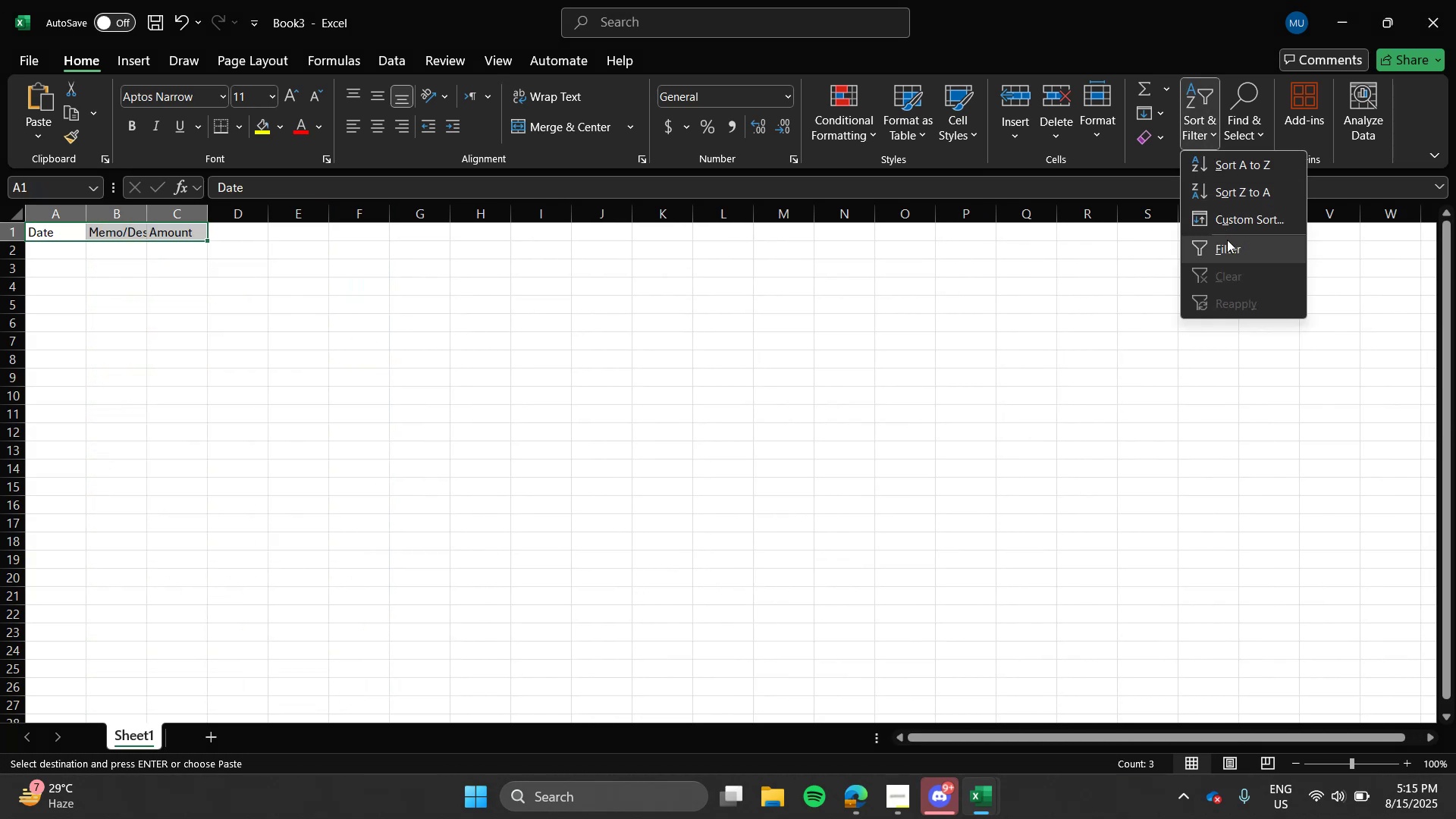 
left_click([1227, 240])
 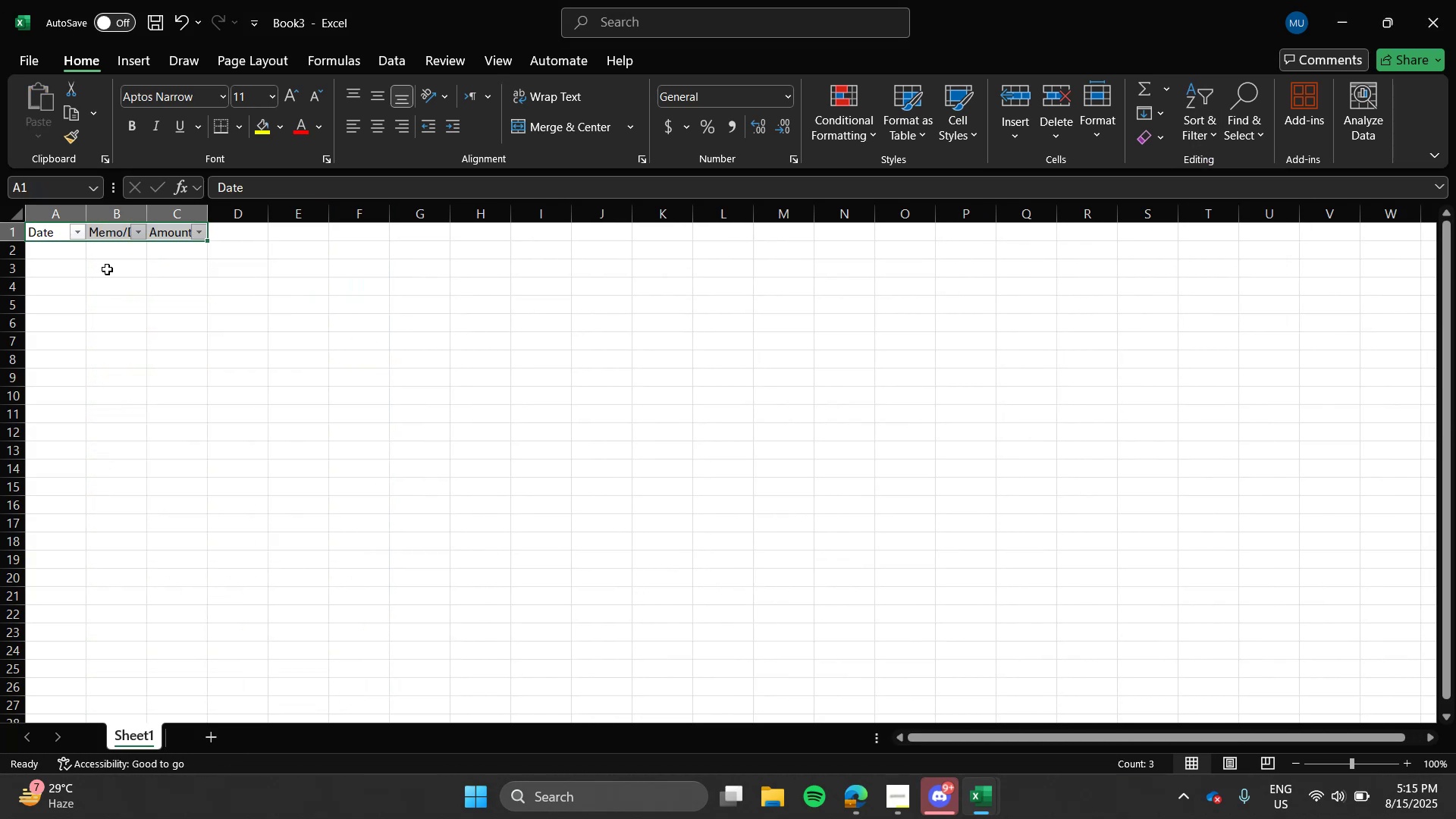 
key(Alt+AltLeft)
 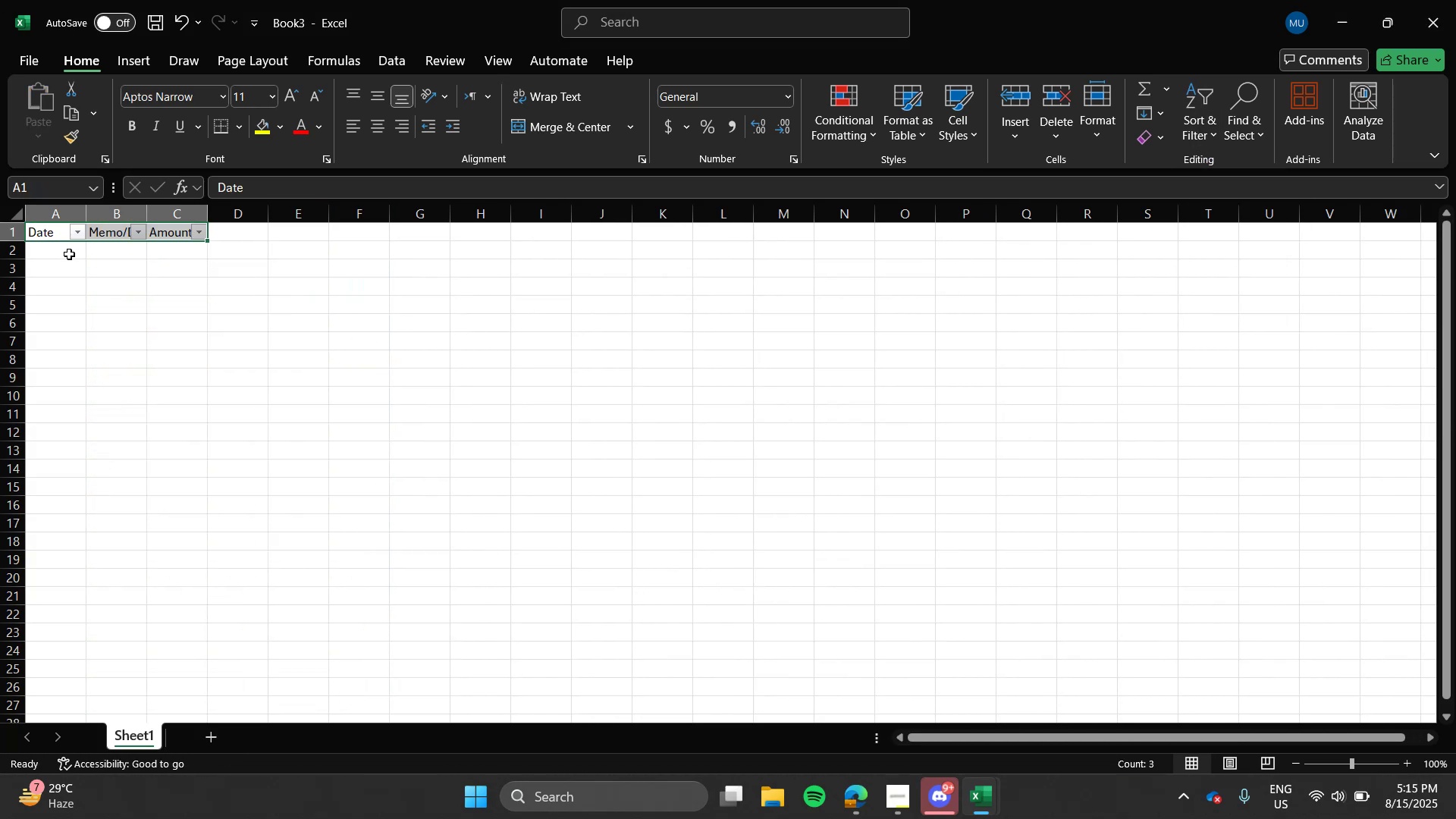 
key(Alt+Tab)
 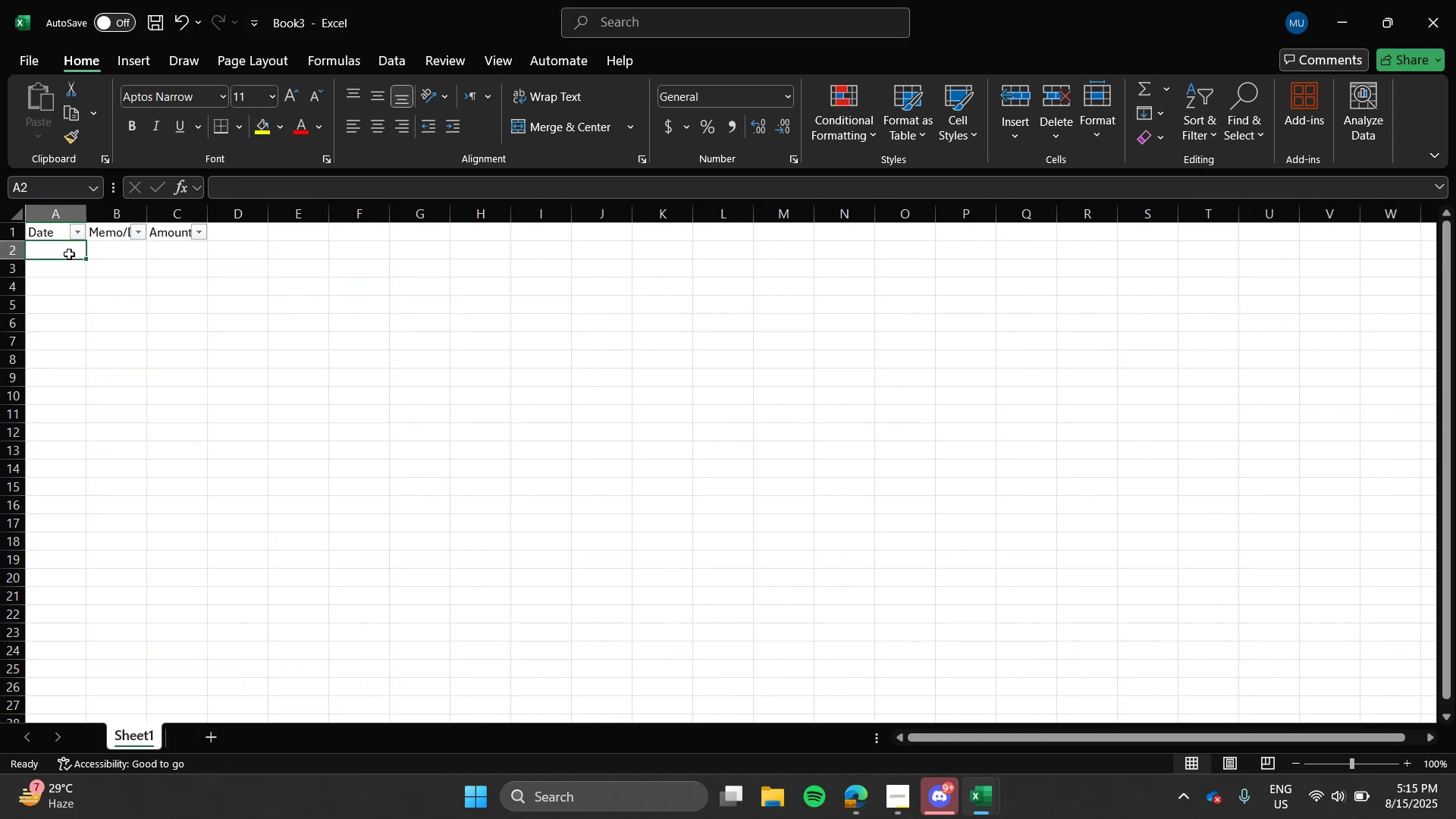 
left_click([69, 254])
 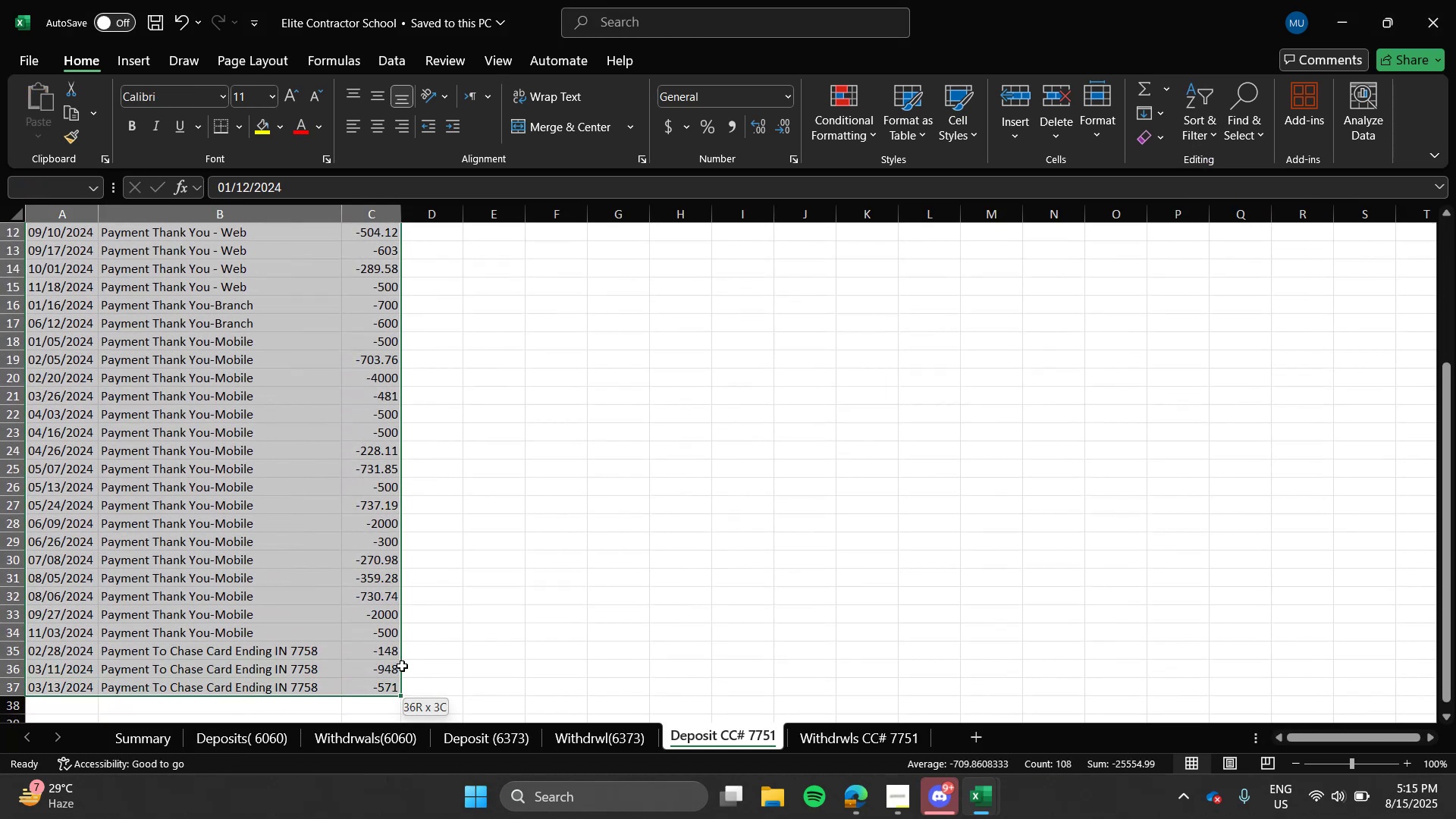 
key(Control+C)
 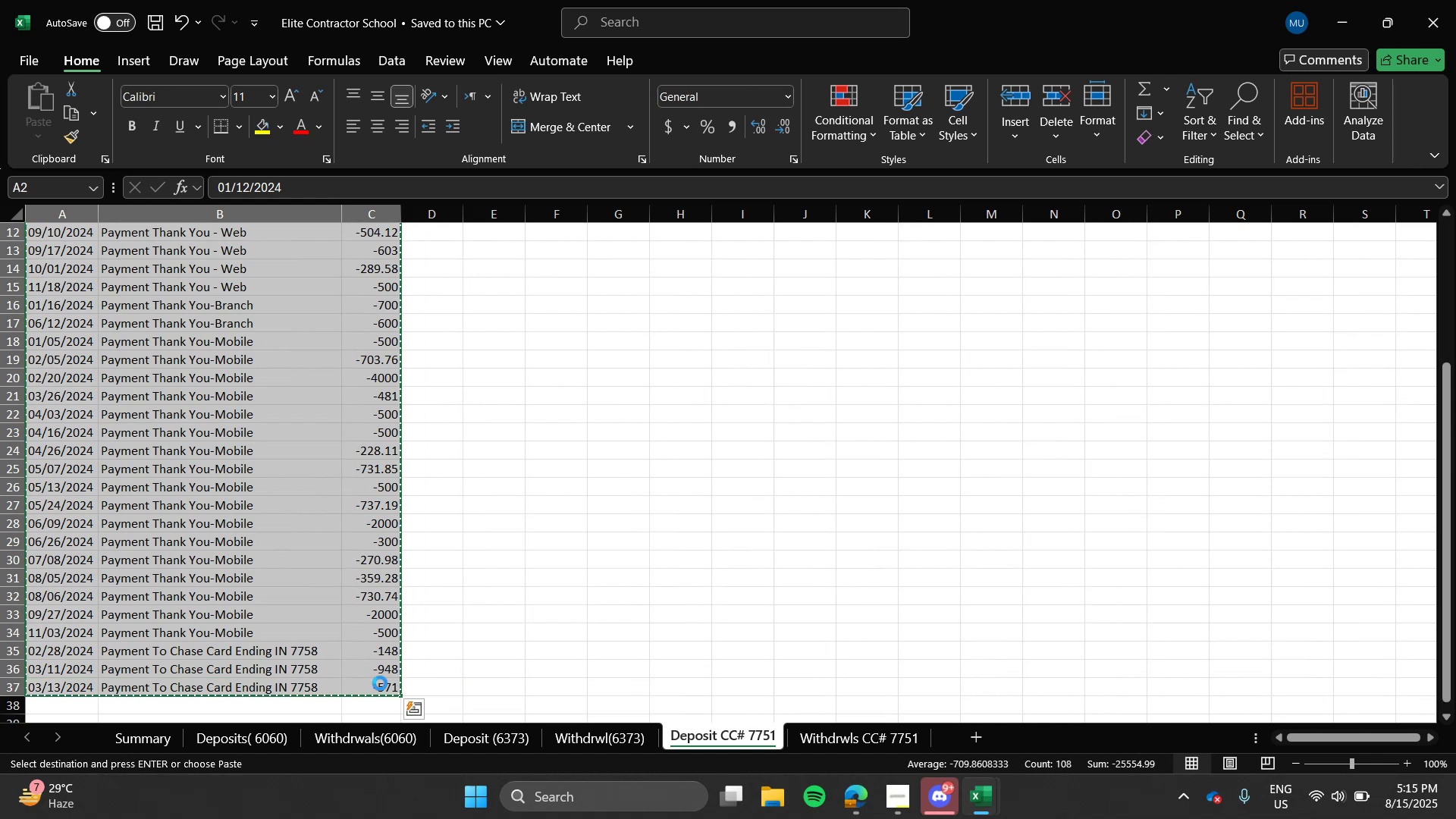 
key(Tab)
 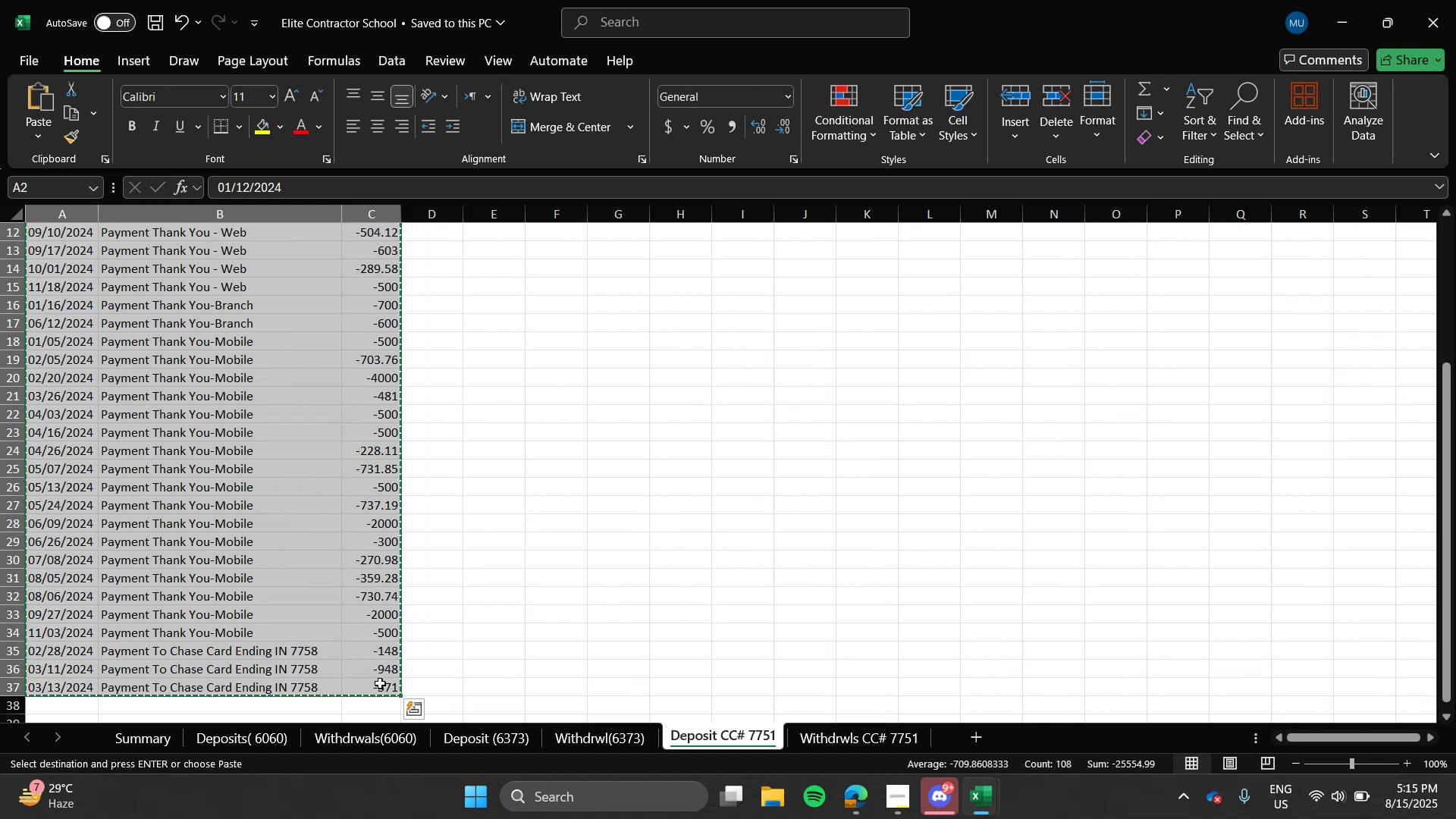 
key(Alt+AltLeft)
 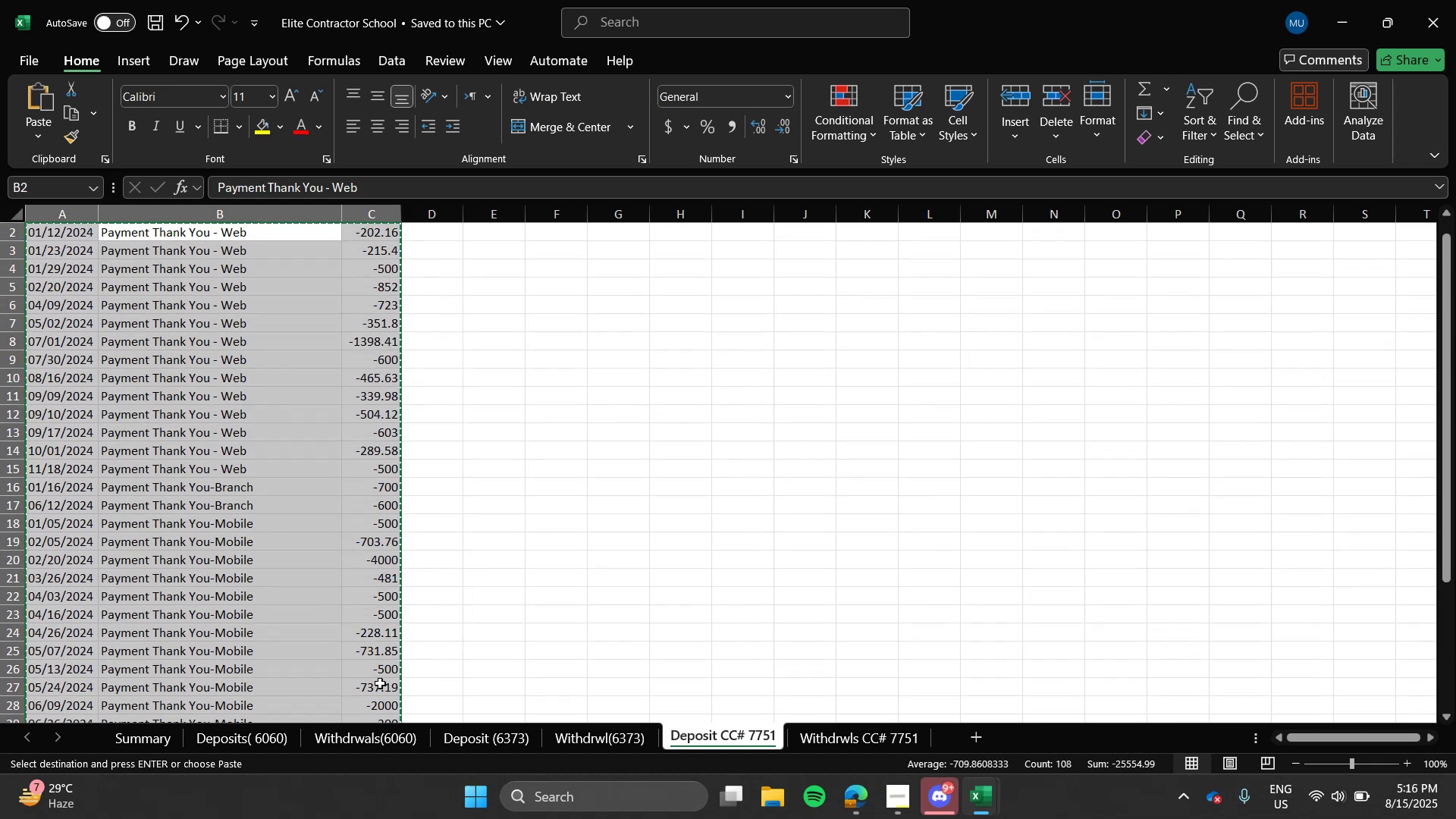 
key(Alt+AltLeft)
 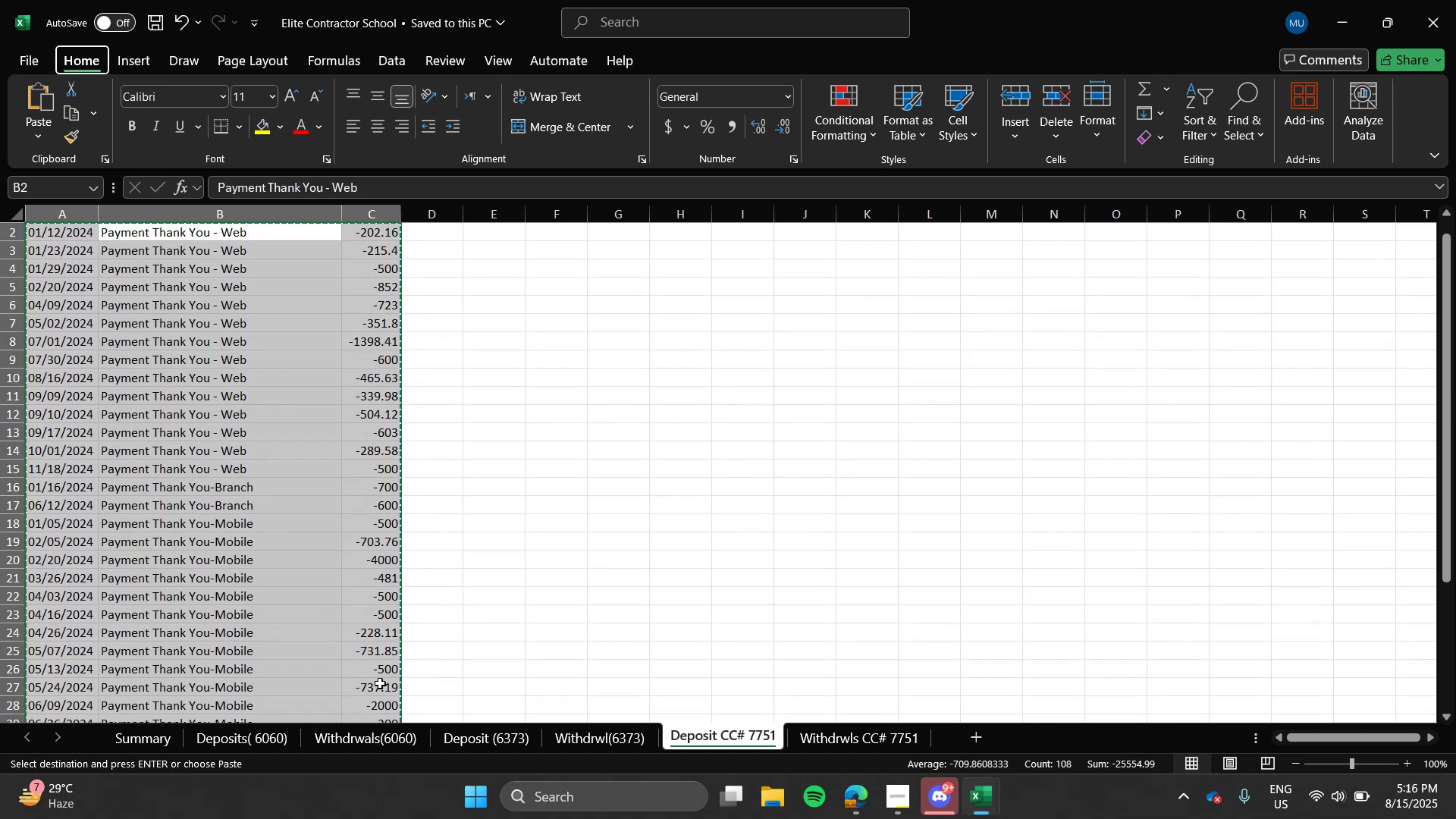 
key(Alt+Tab)
 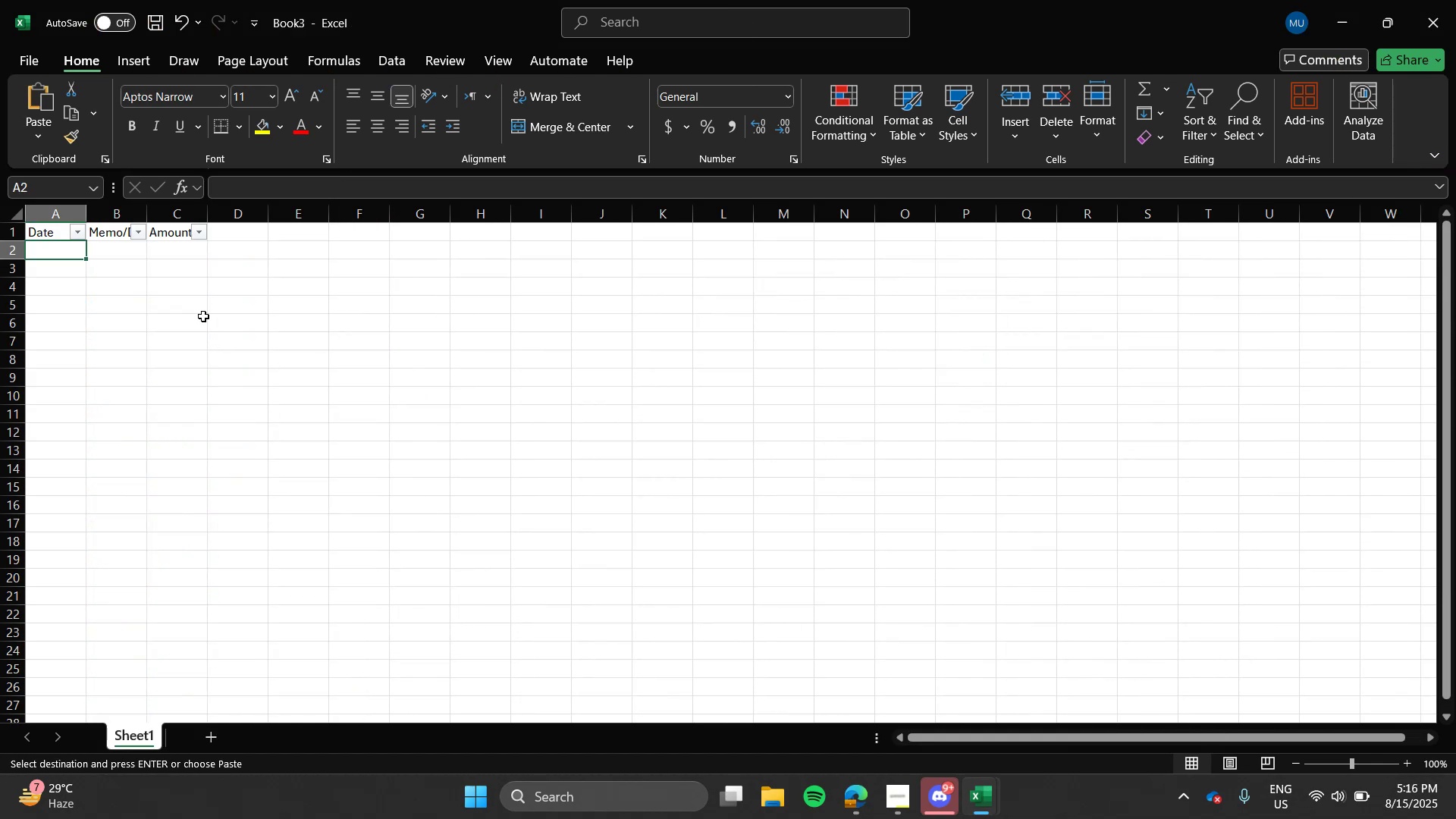 
key(Control+V)
 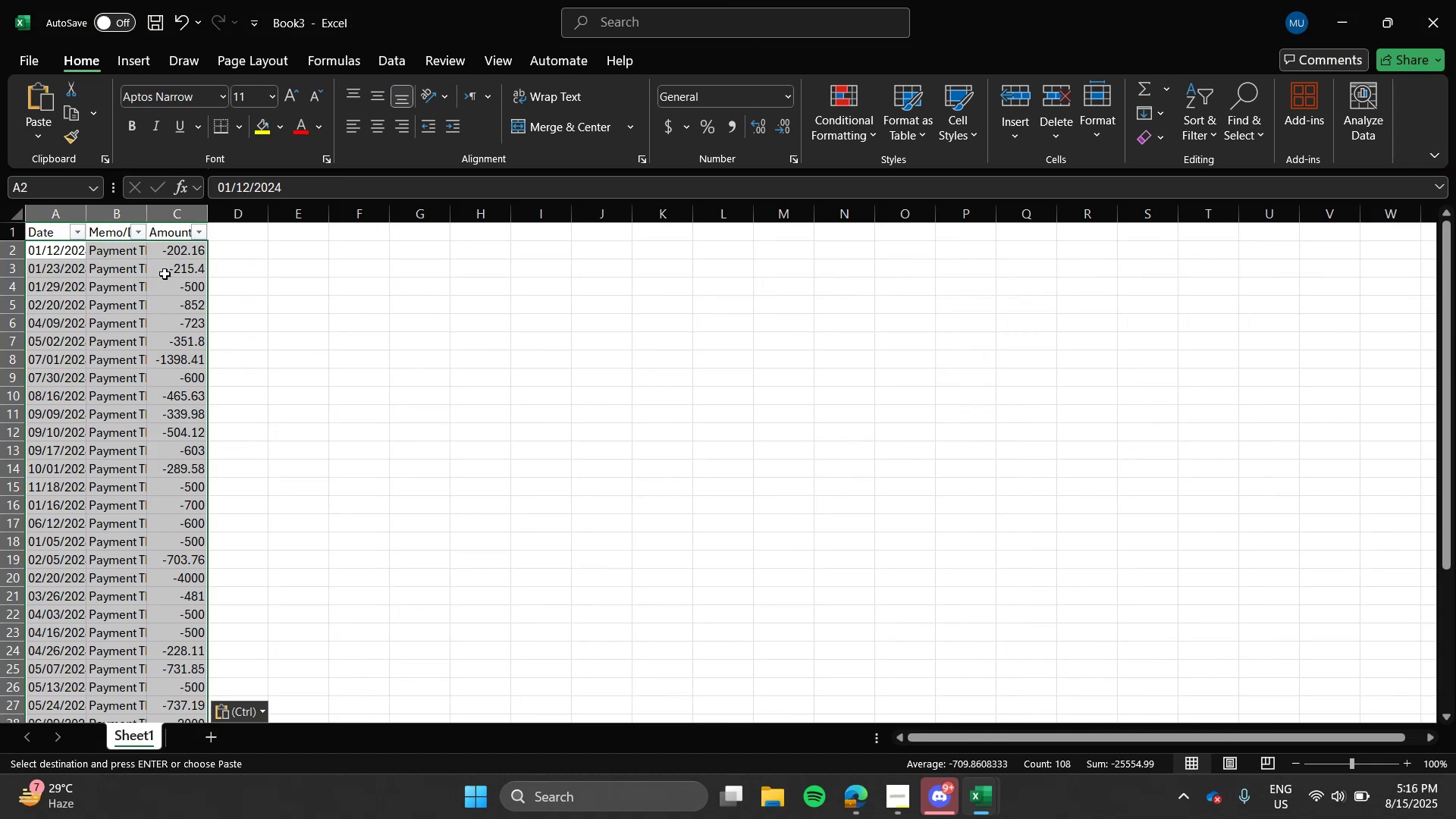 
key(Alt+AltLeft)
 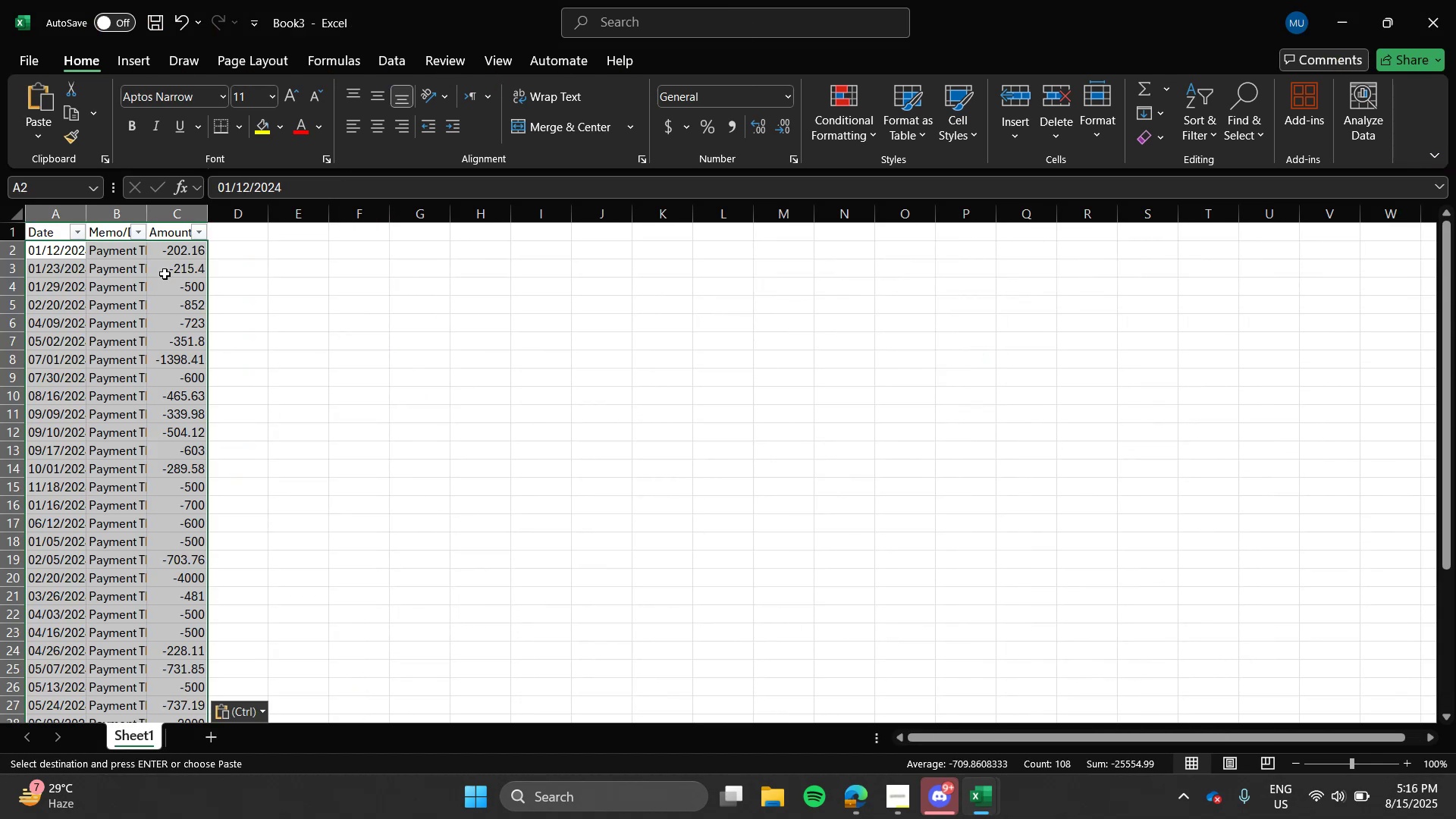 
key(Alt+Tab)
 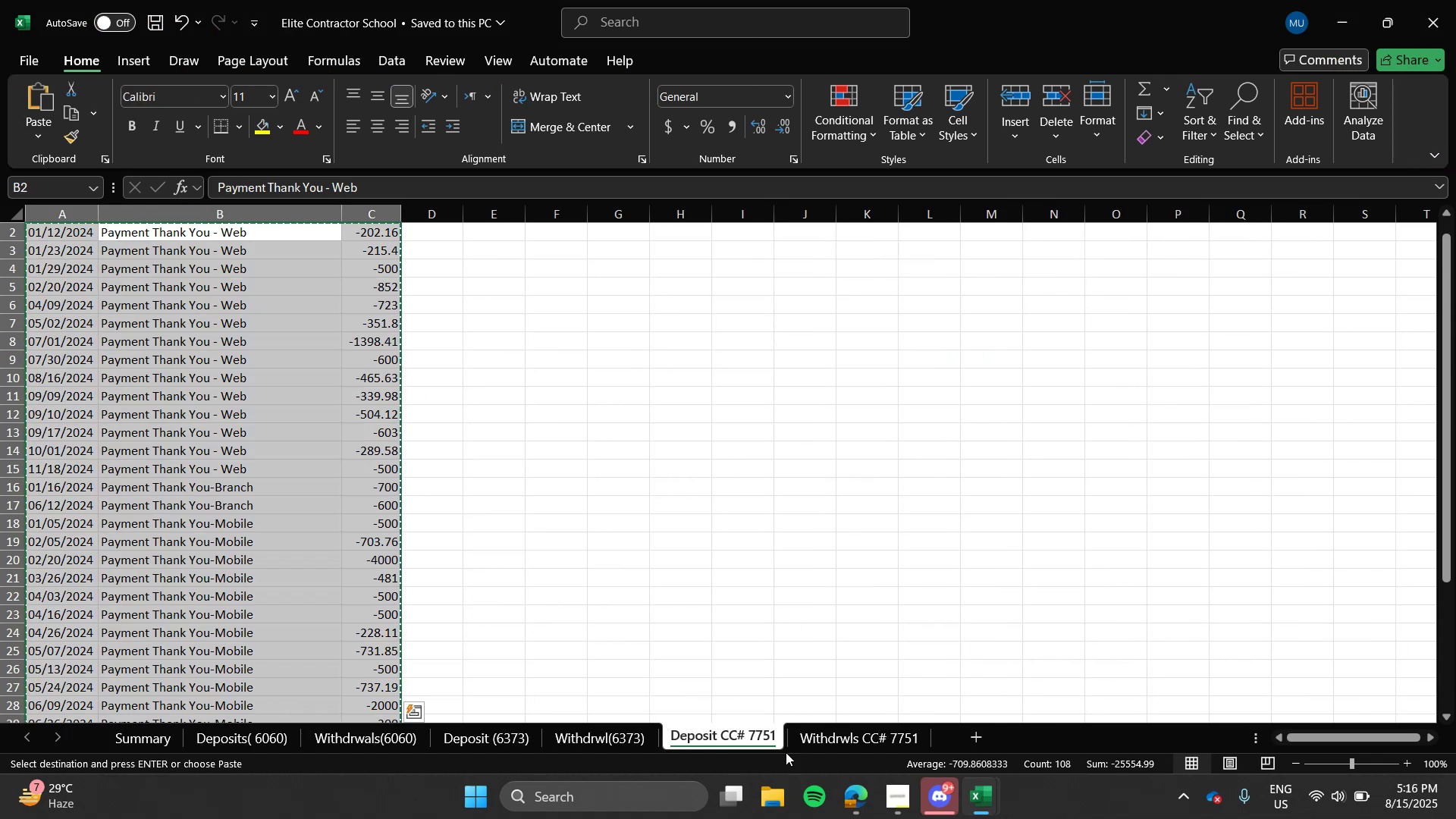 
left_click([817, 744])
 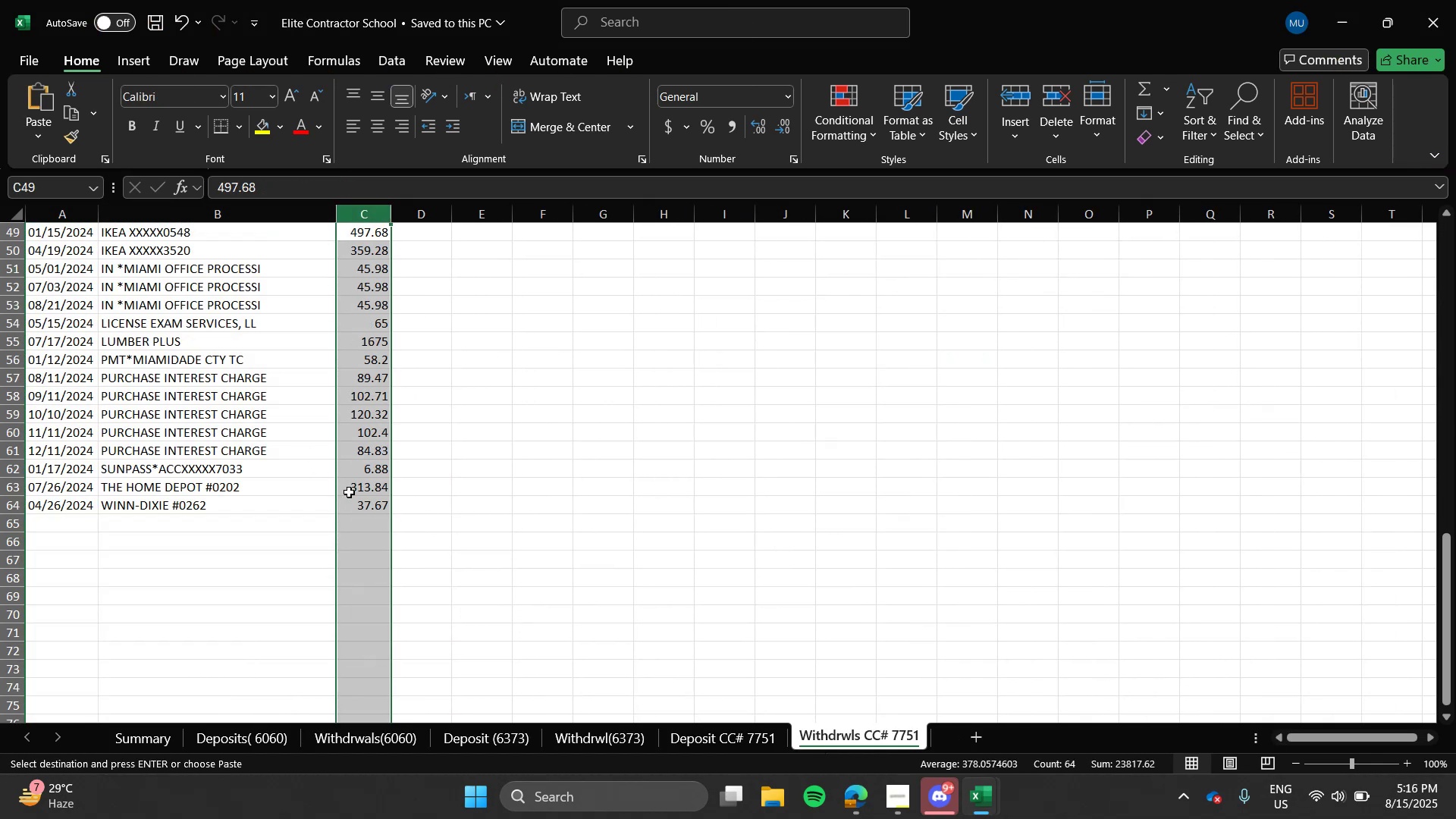 
left_click([357, 506])
 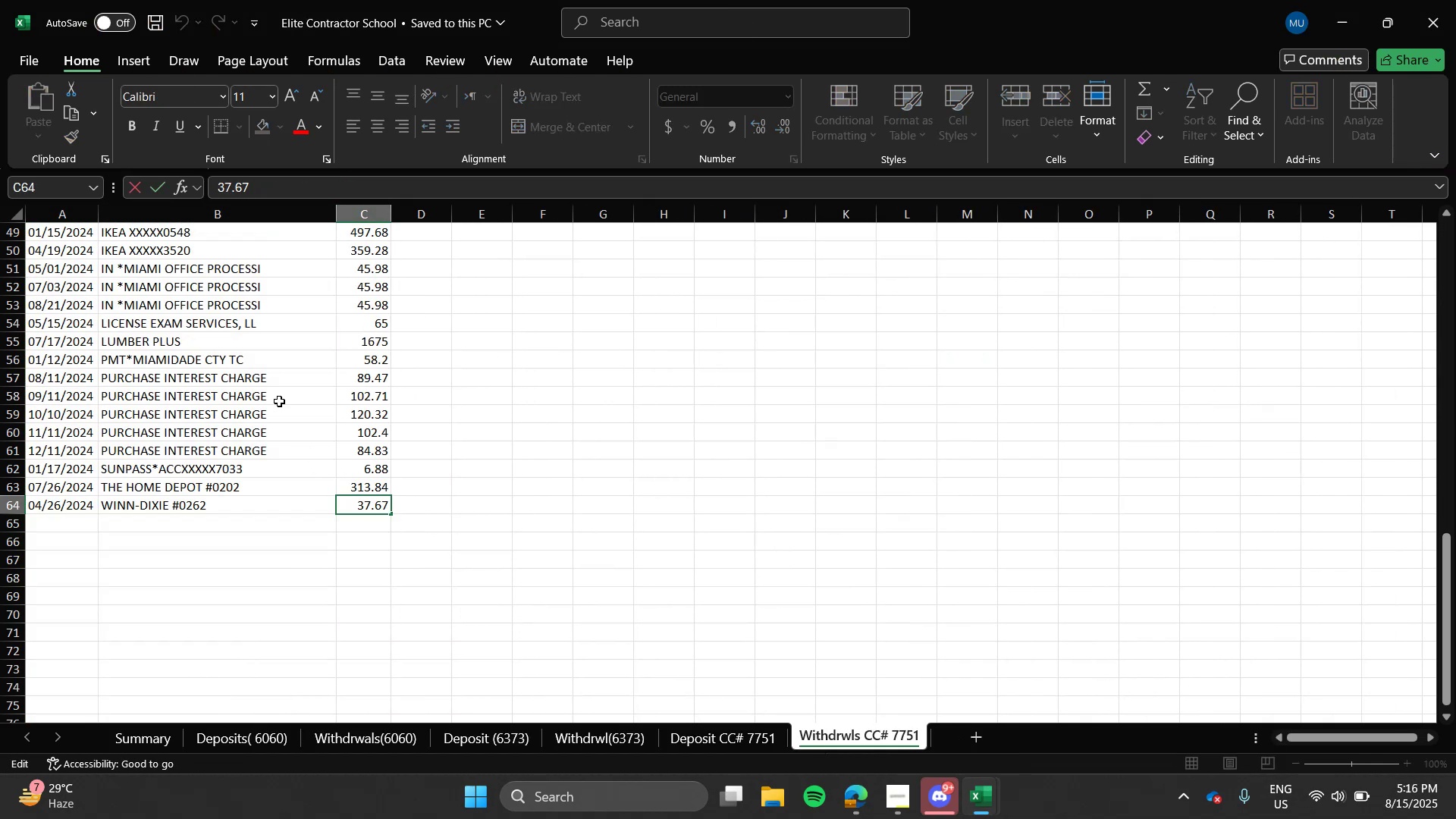 
left_click([519, 514])
 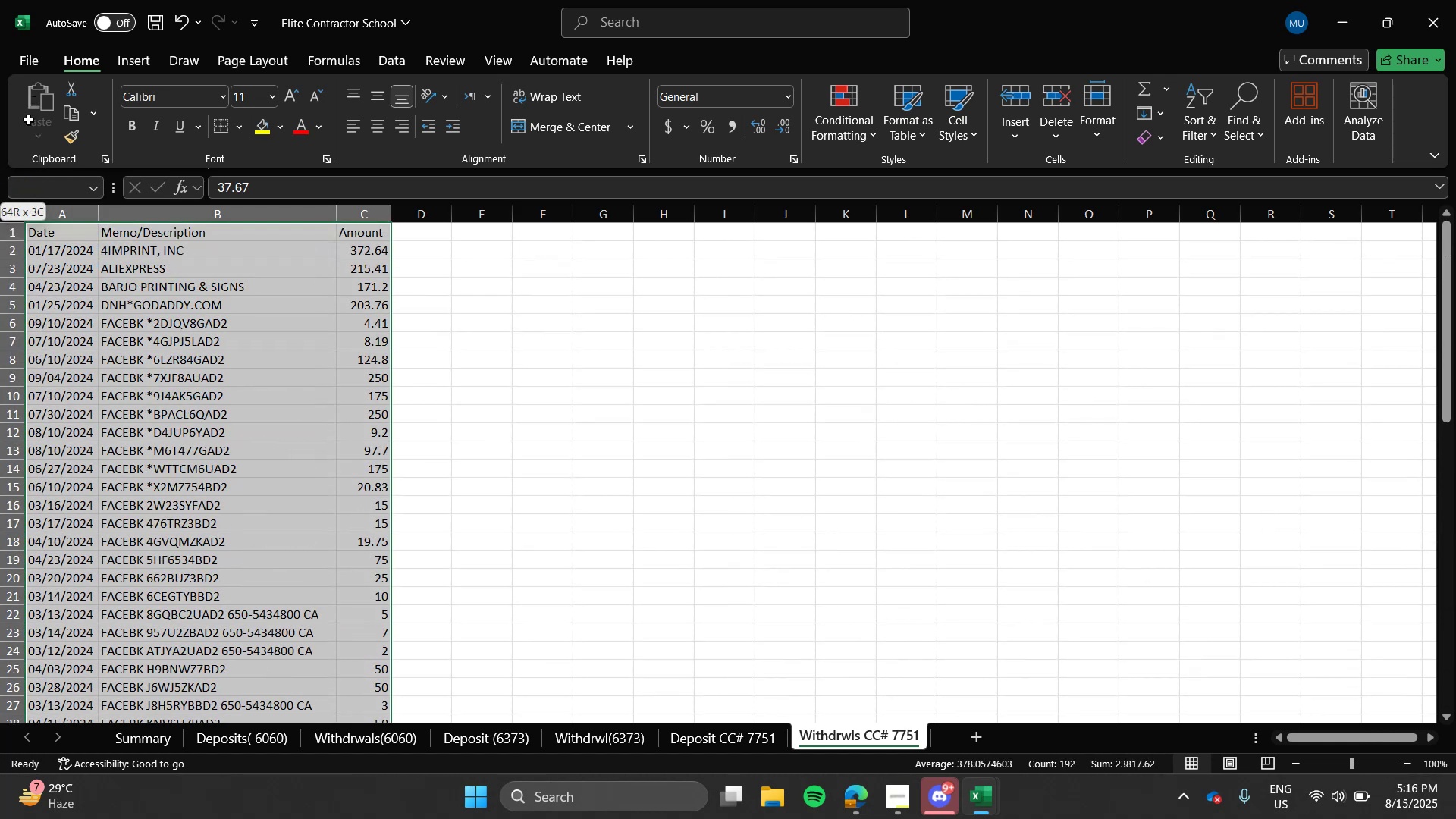 
key(Control+C)
 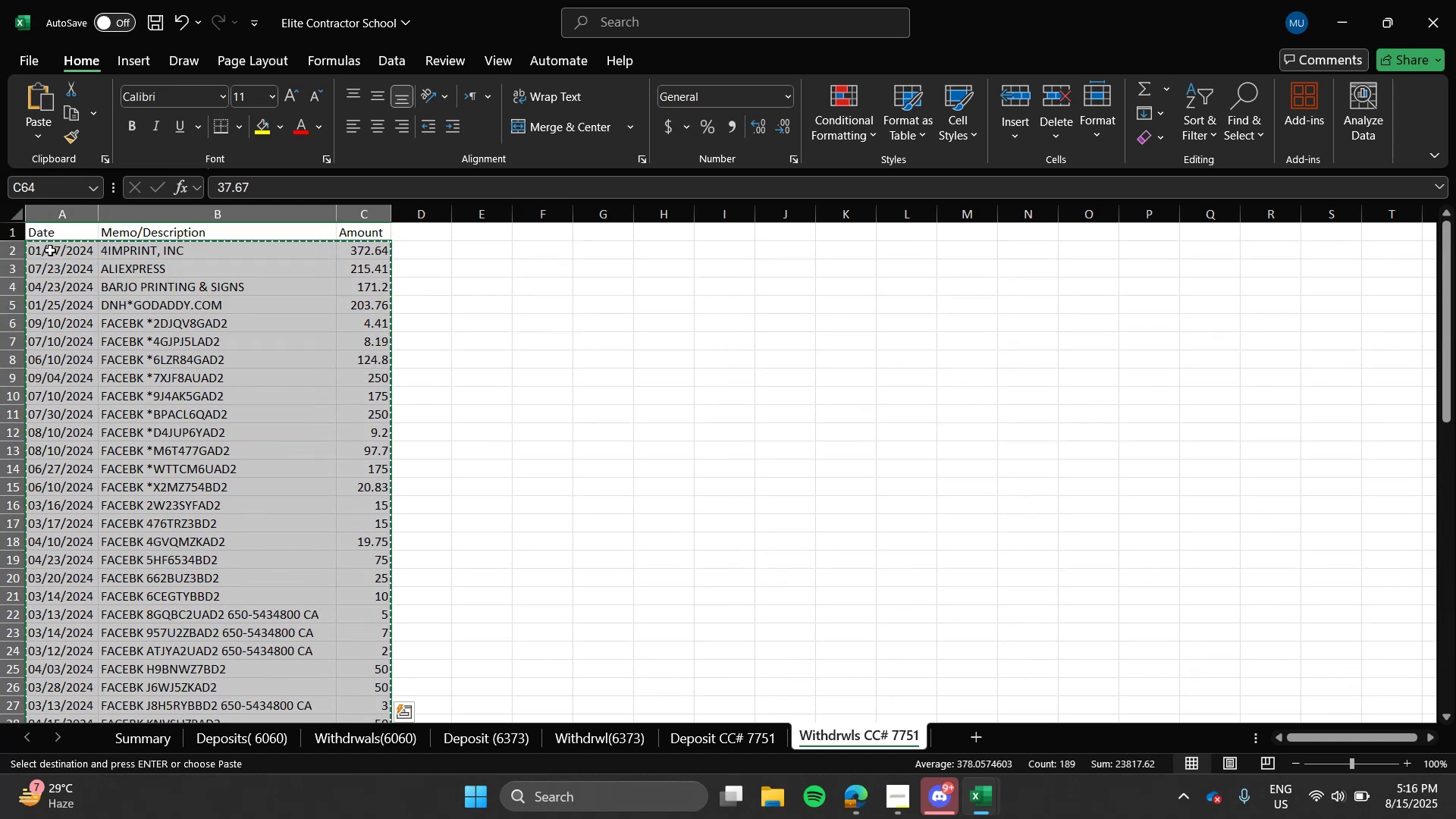 
key(Alt+AltLeft)
 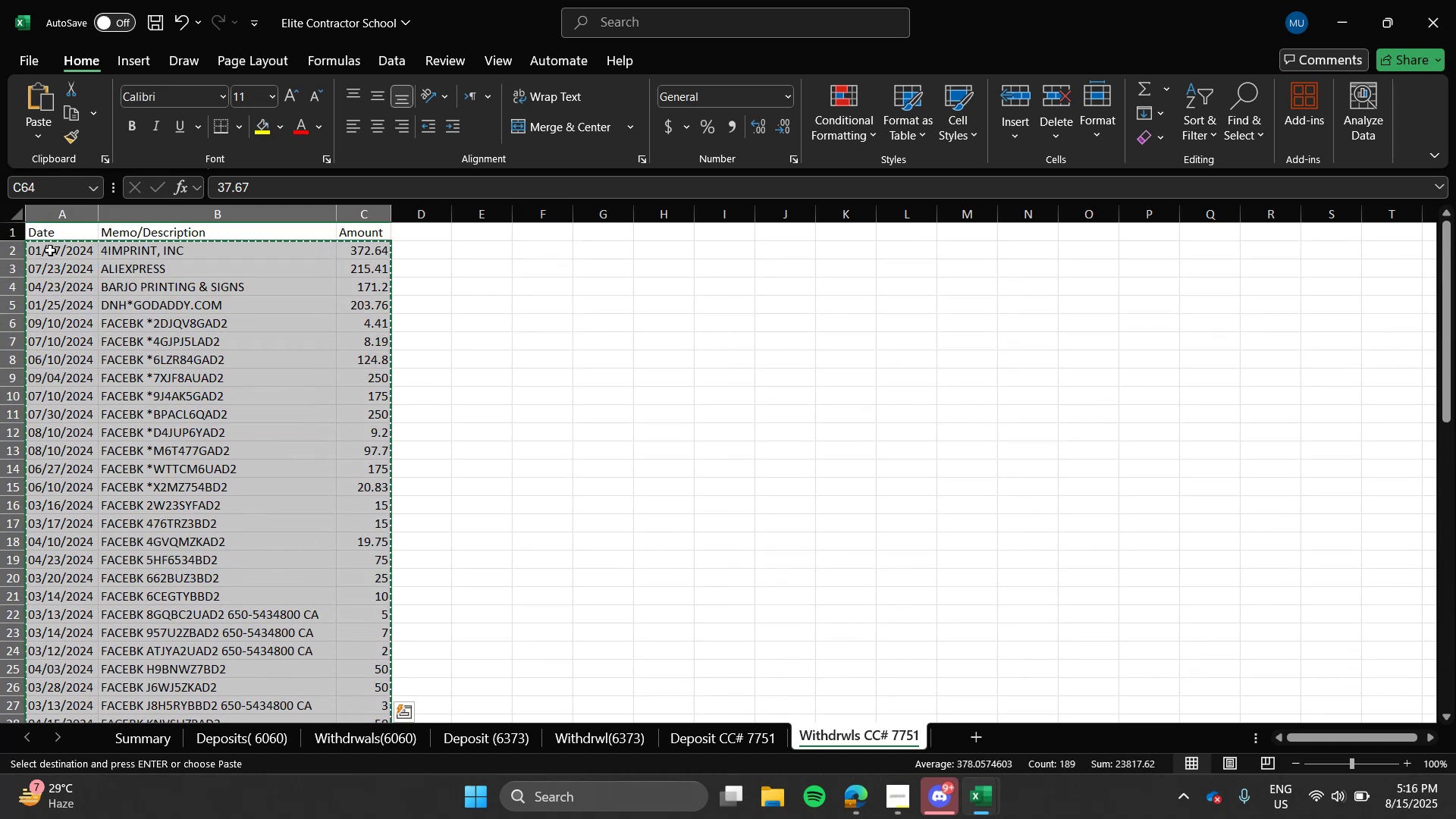 
key(Alt+Tab)
 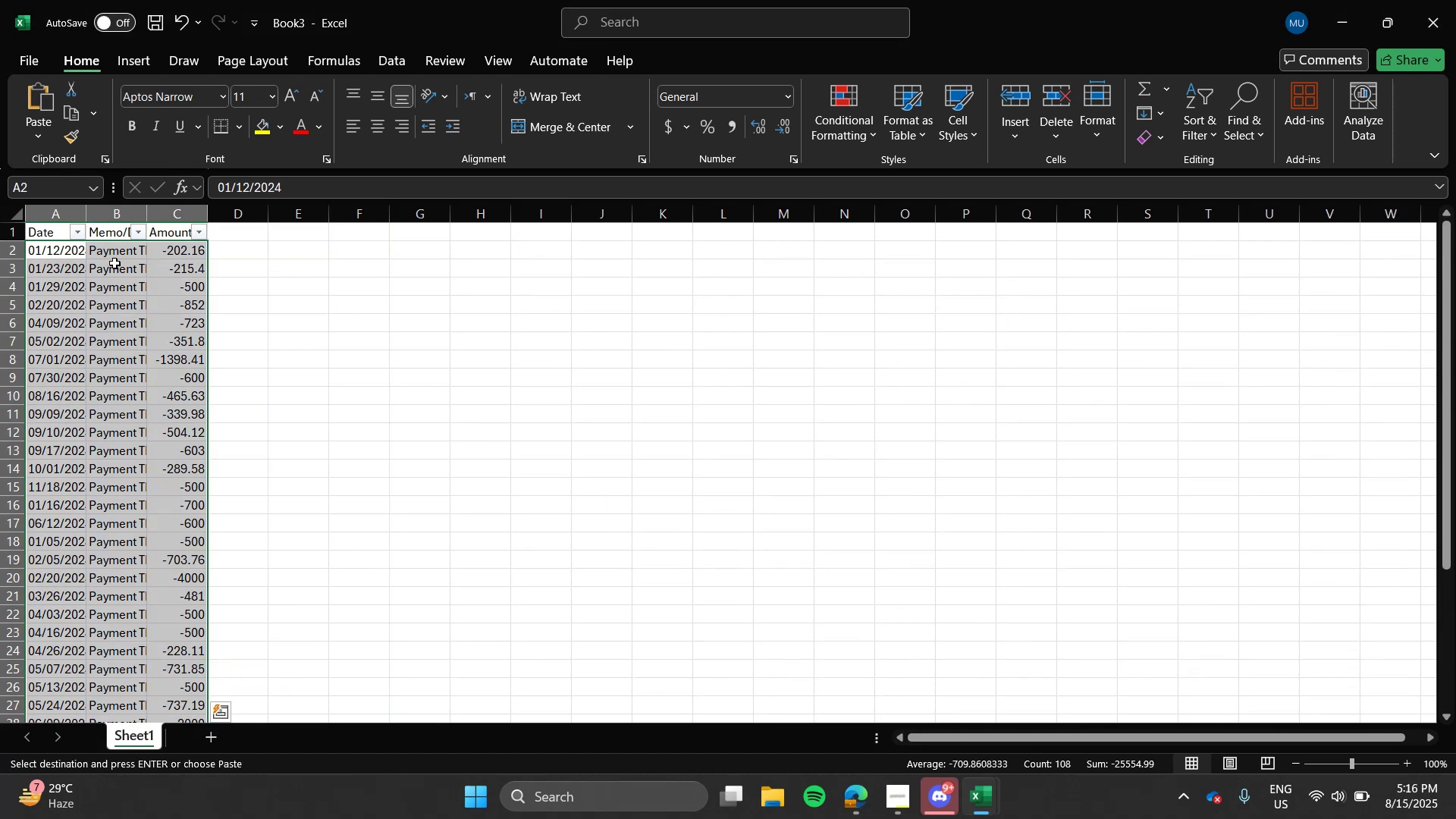 
scroll: coordinate [234, 331], scroll_direction: down, amount: 4.0
 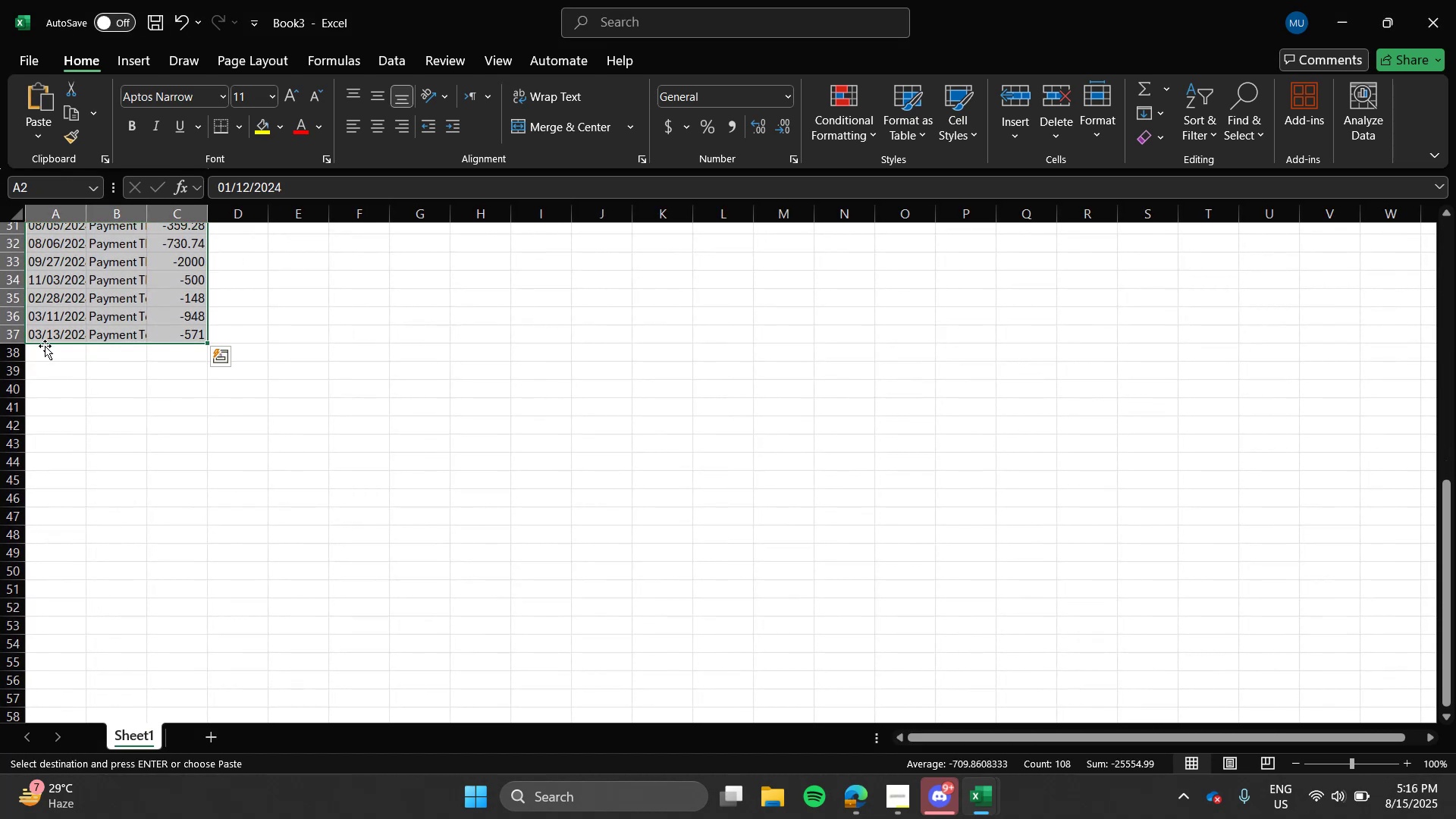 
left_click([46, 356])
 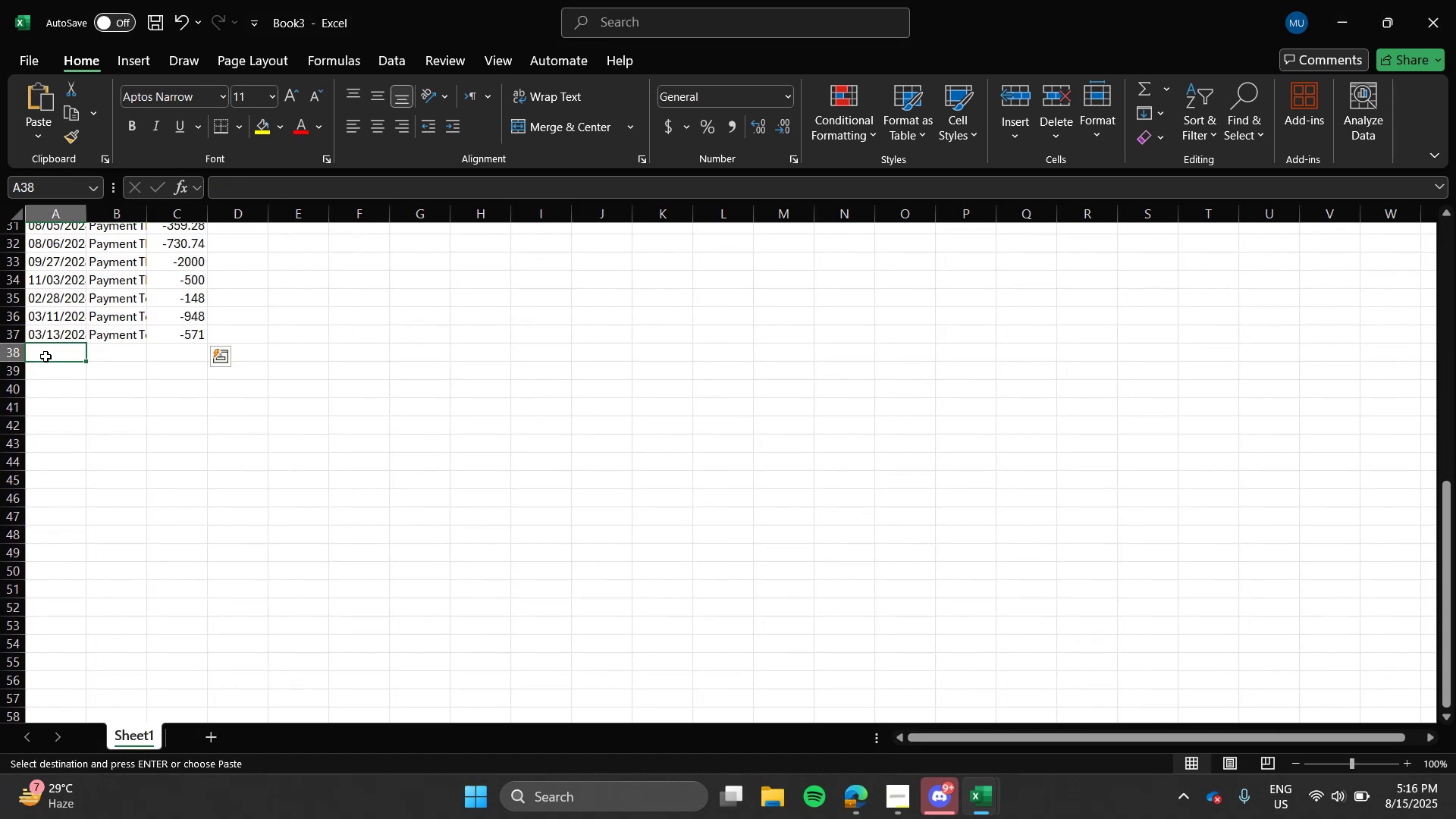 
key(Control+V)
 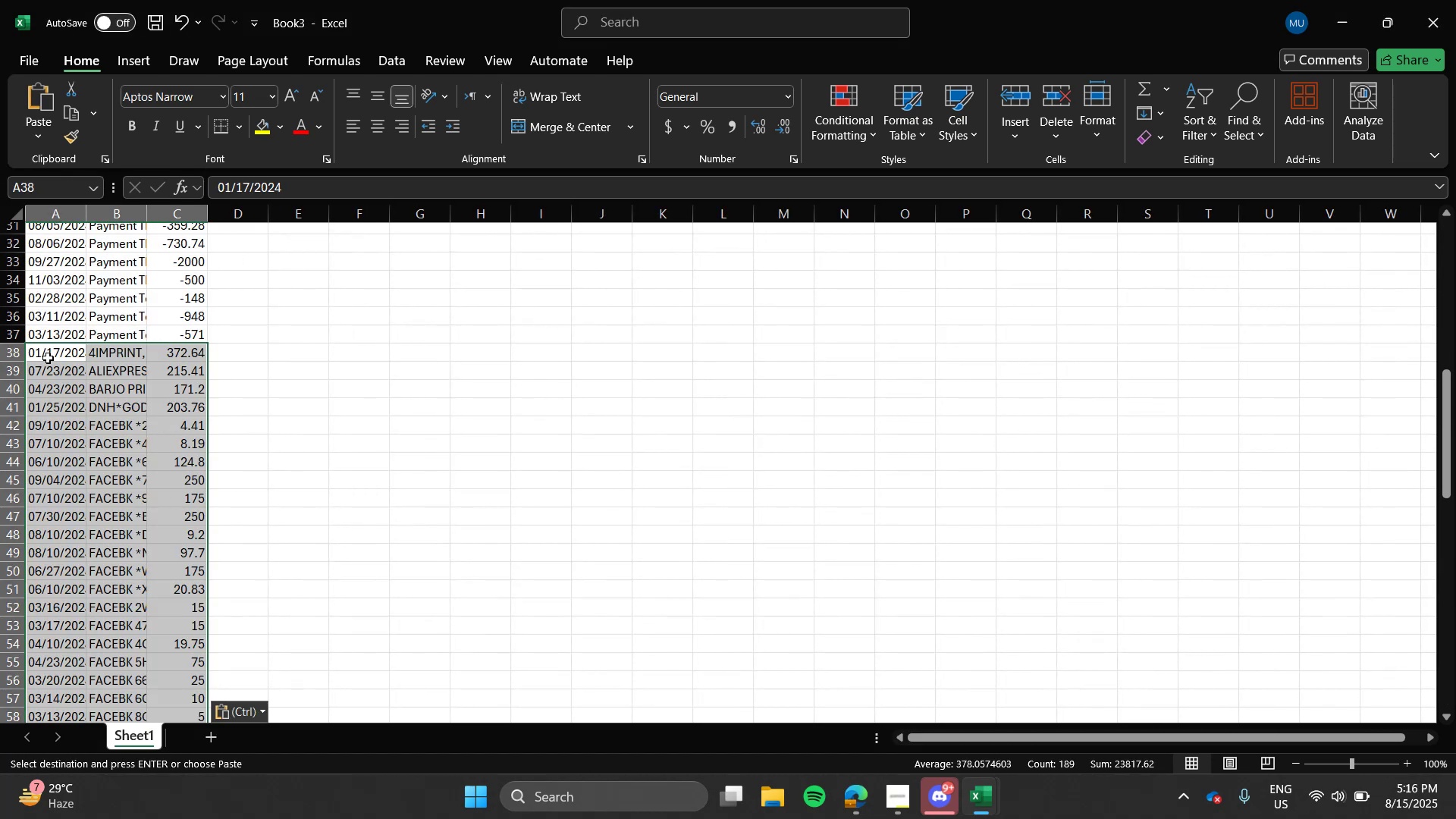 
scroll: coordinate [246, 519], scroll_direction: down, amount: 2.0
 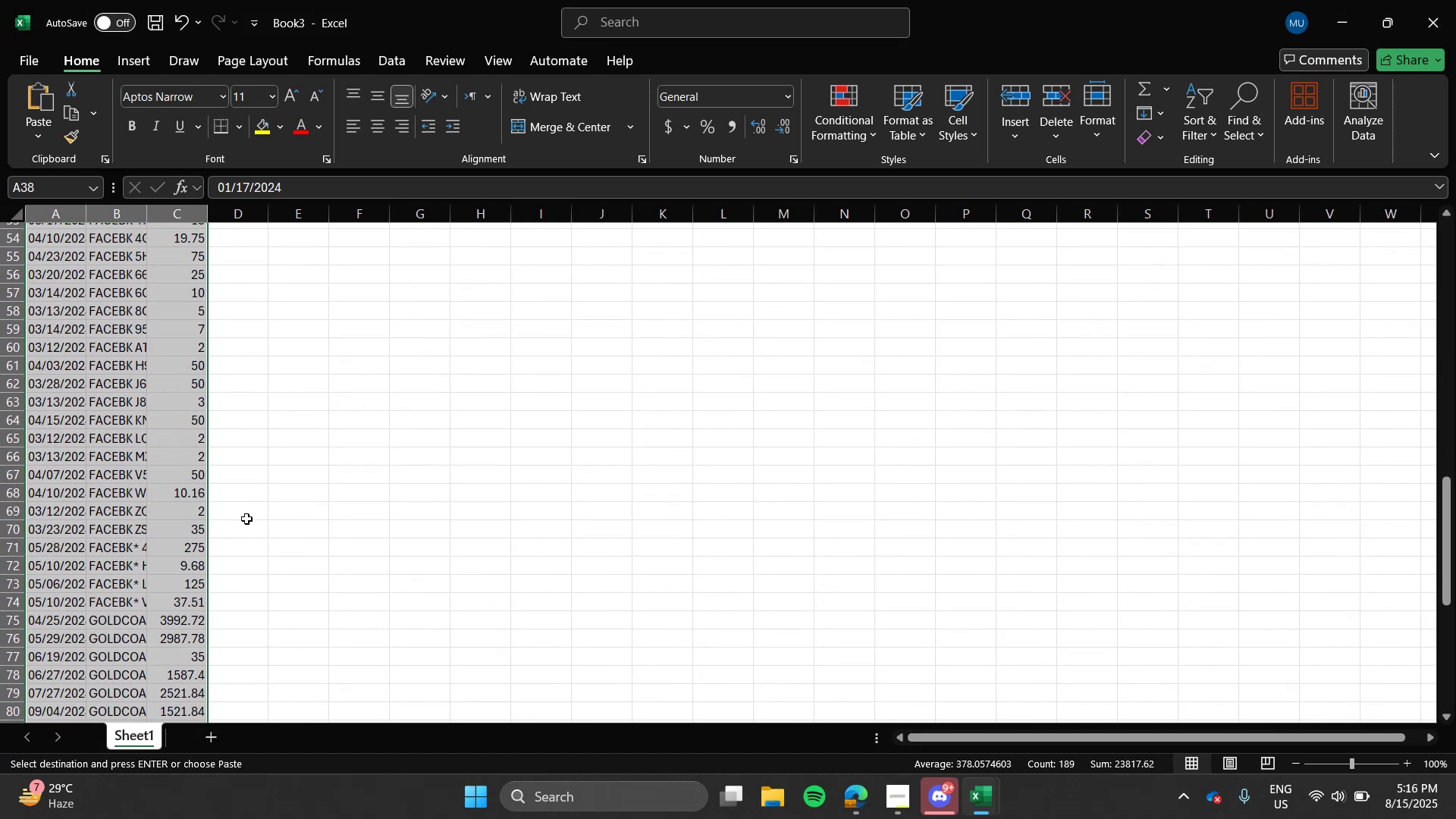 
scroll: coordinate [82, 259], scroll_direction: up, amount: 9.0
 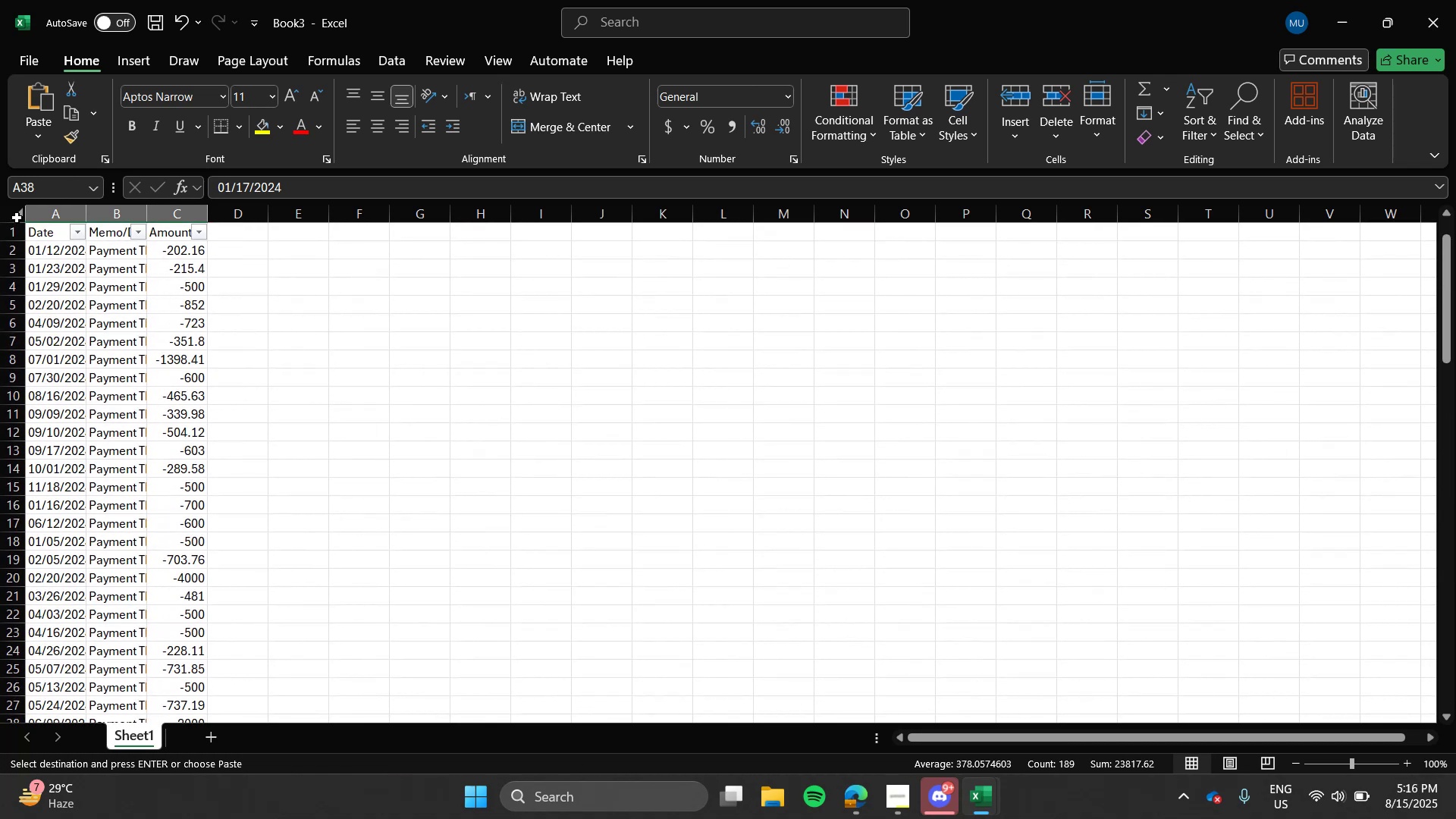 
left_click([17, 215])
 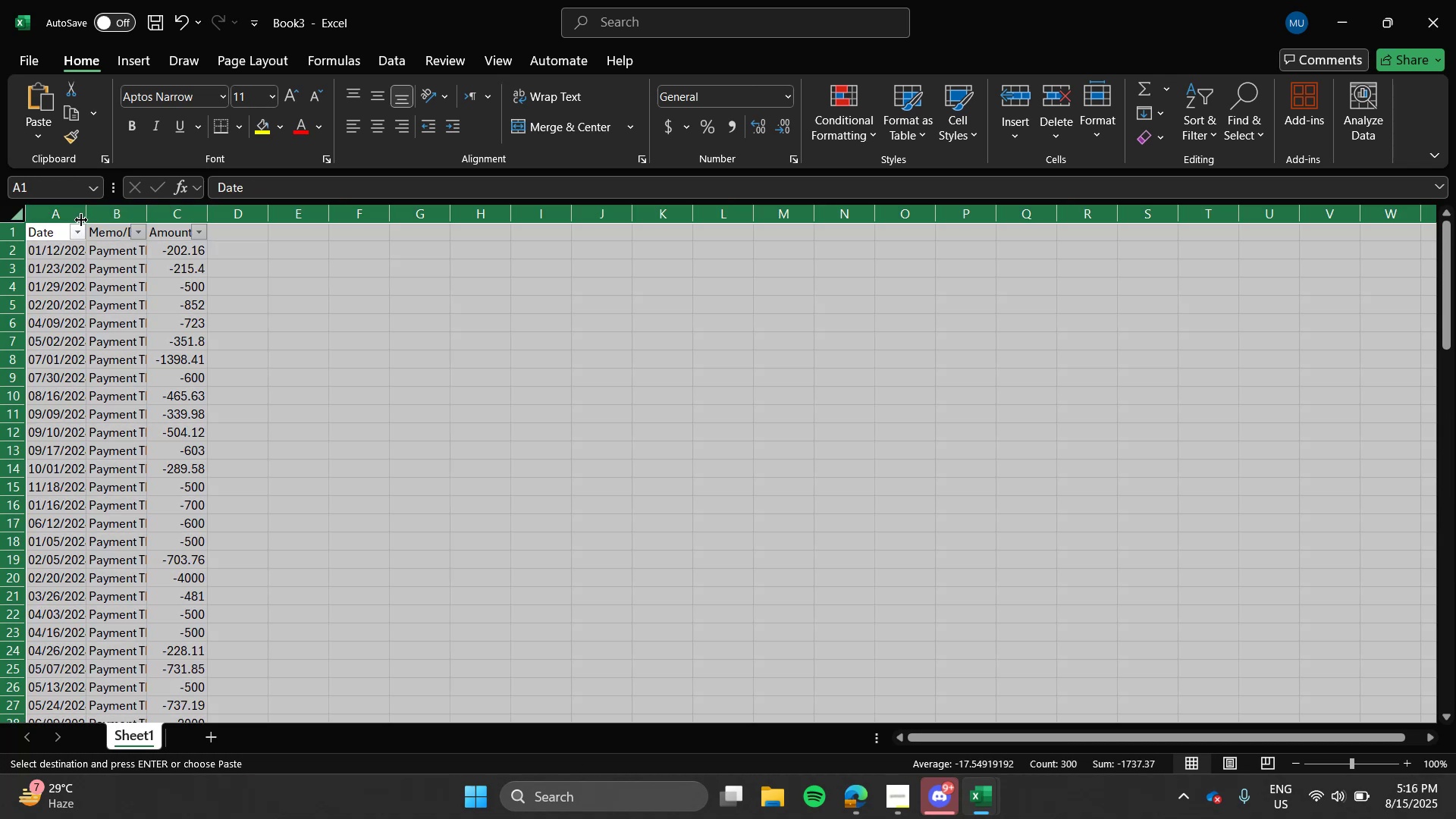 
double_click([81, 220])
 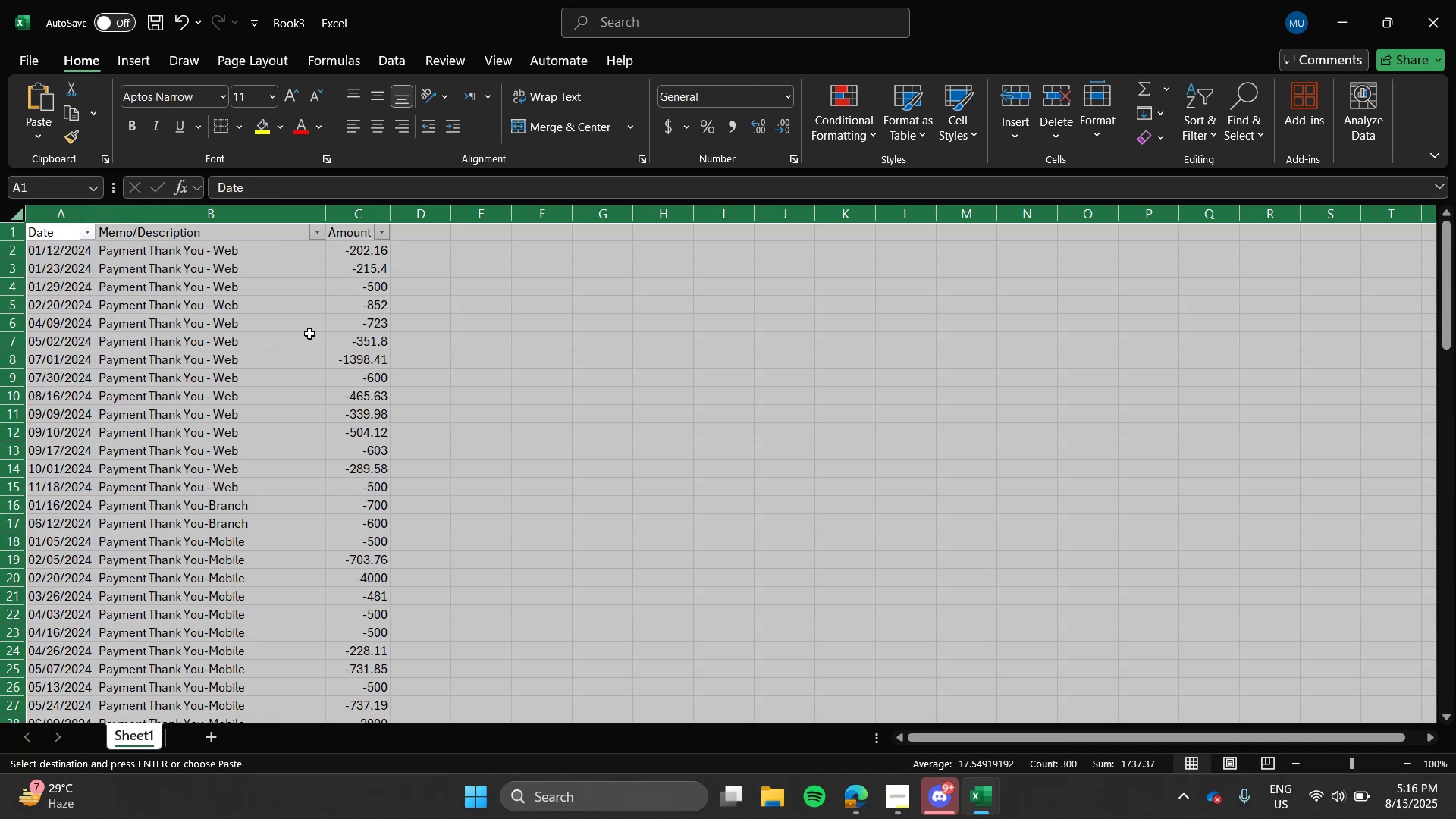 
left_click([309, 334])
 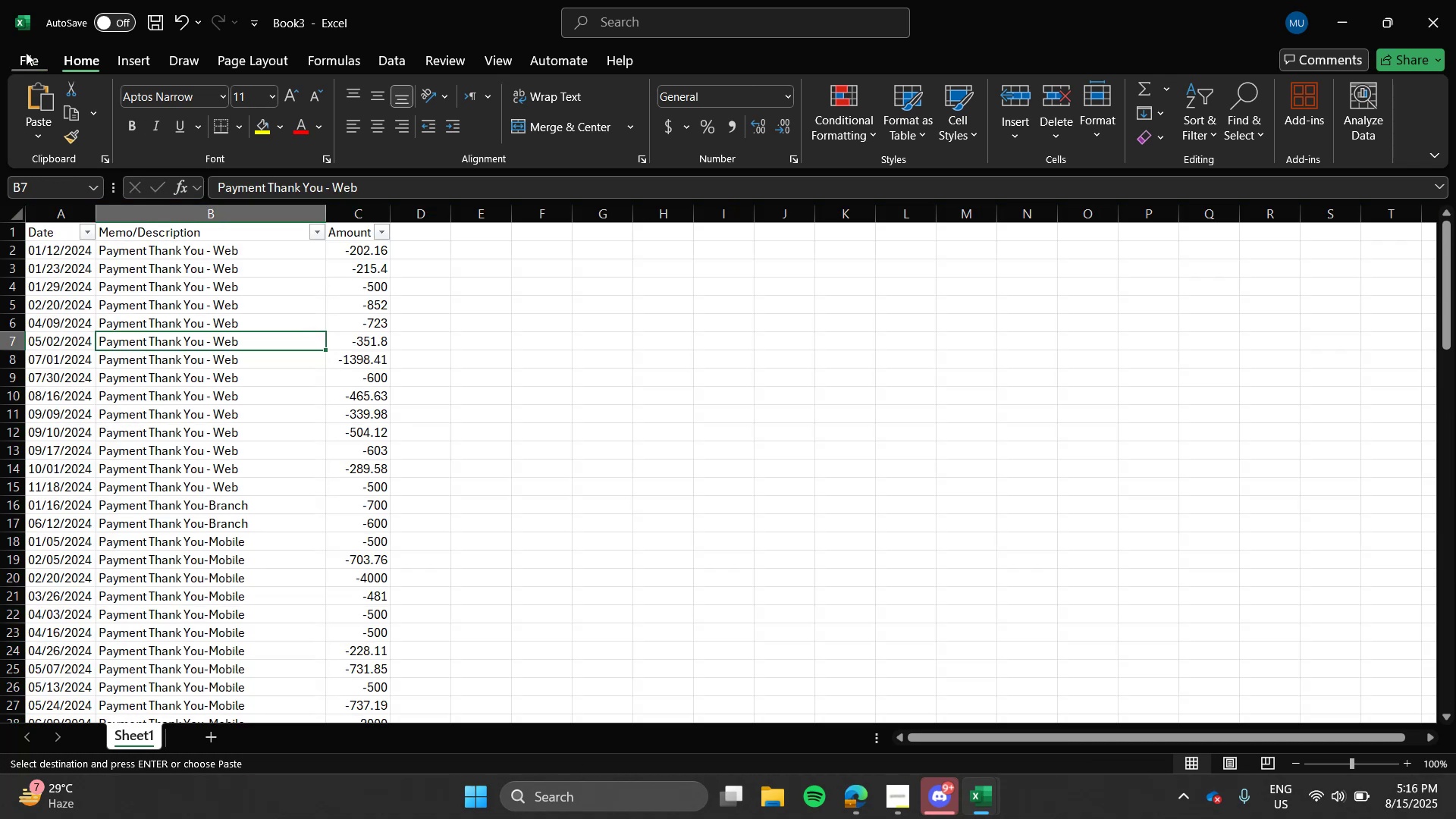 
left_click([24, 54])
 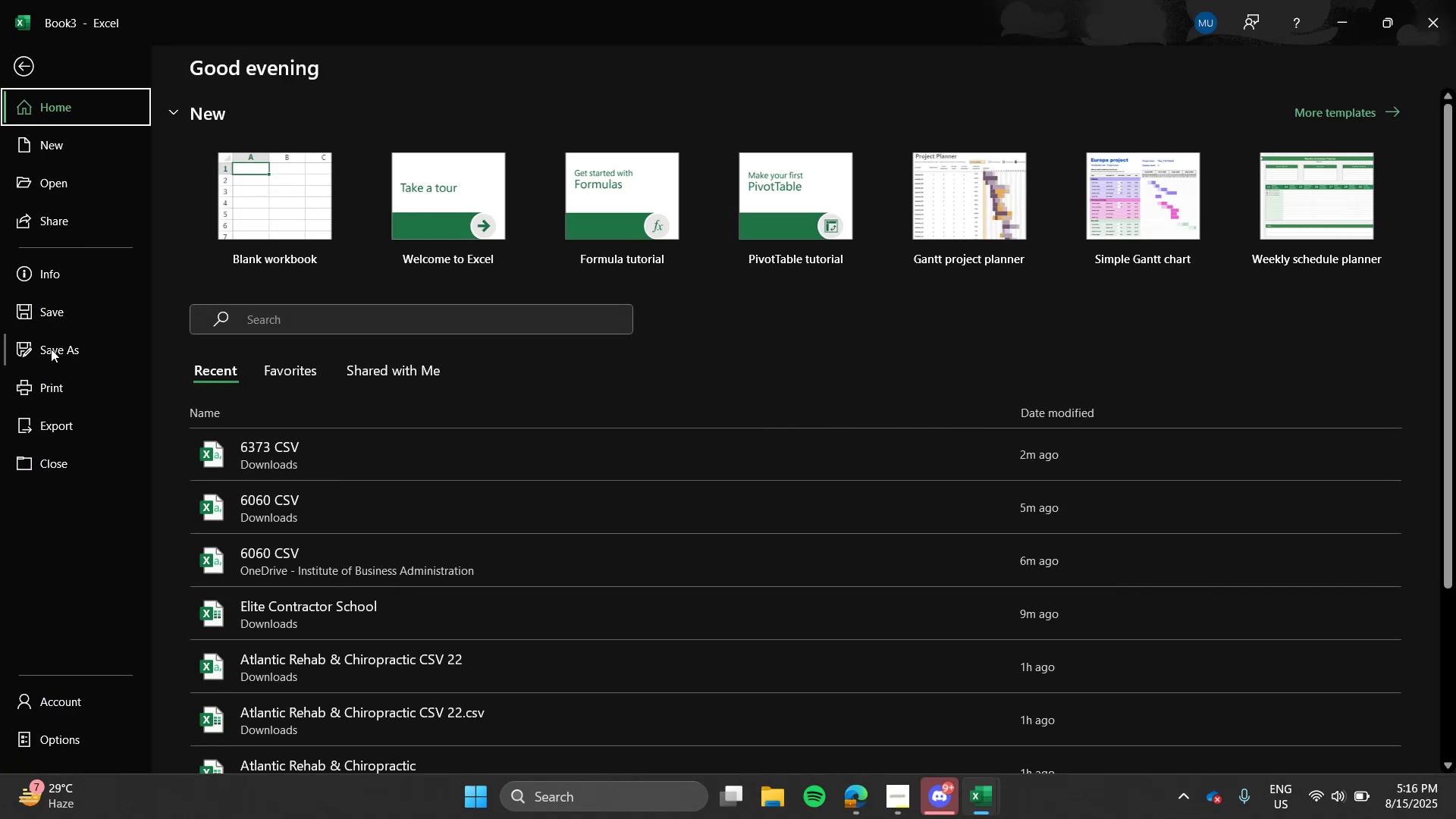 
left_click([51, 349])
 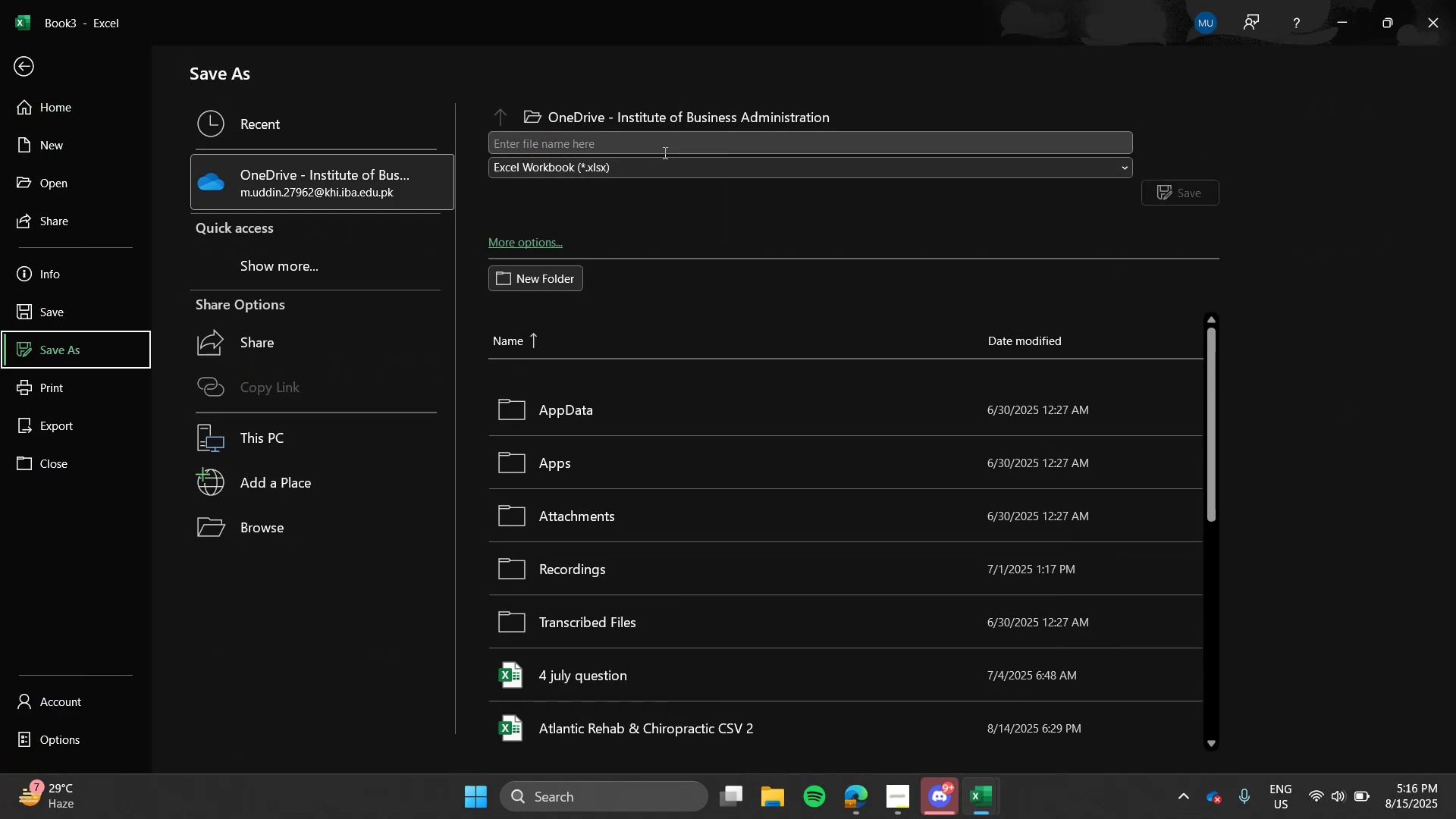 
left_click([667, 144])
 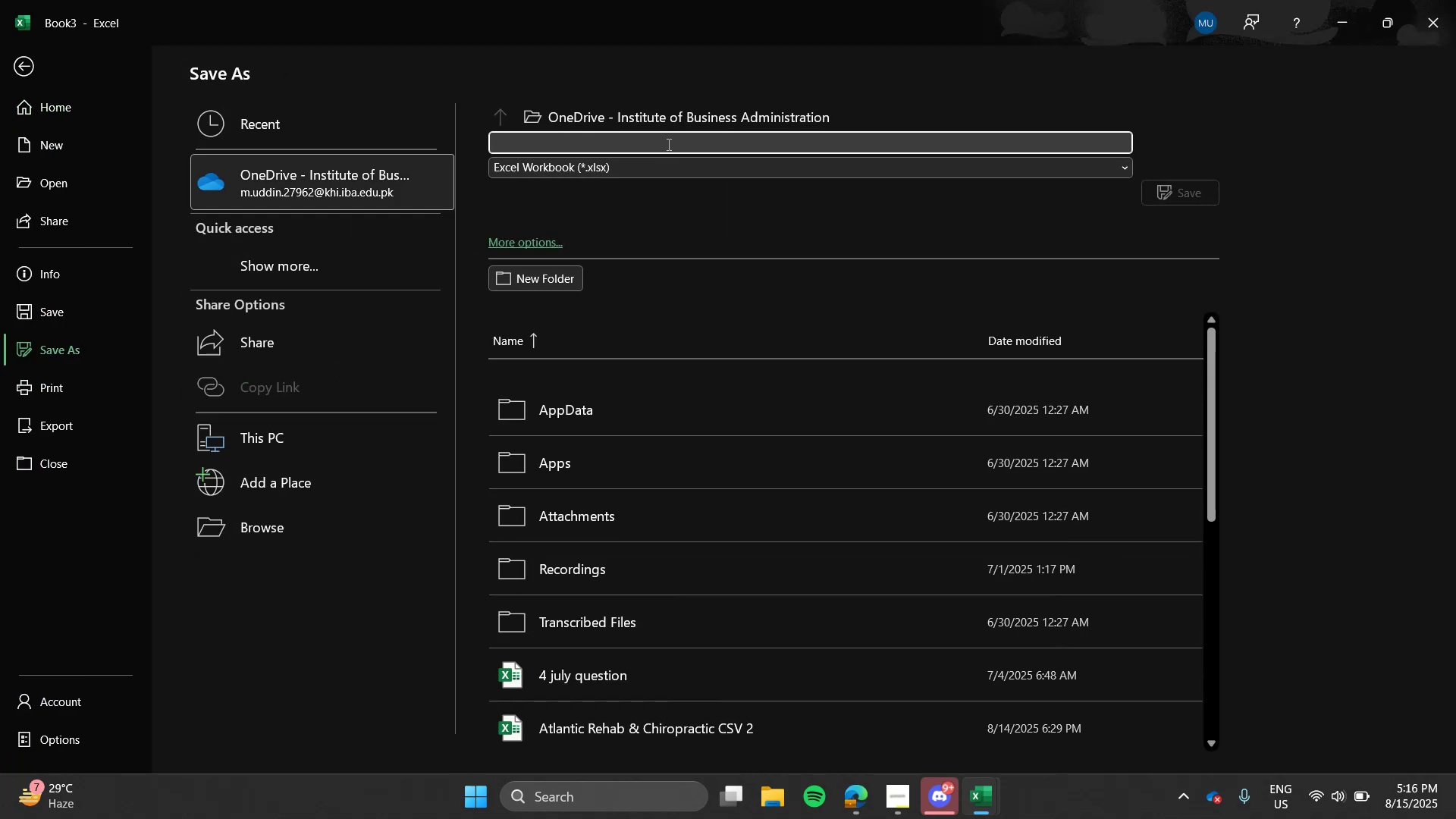 
type(7751 CSV)
 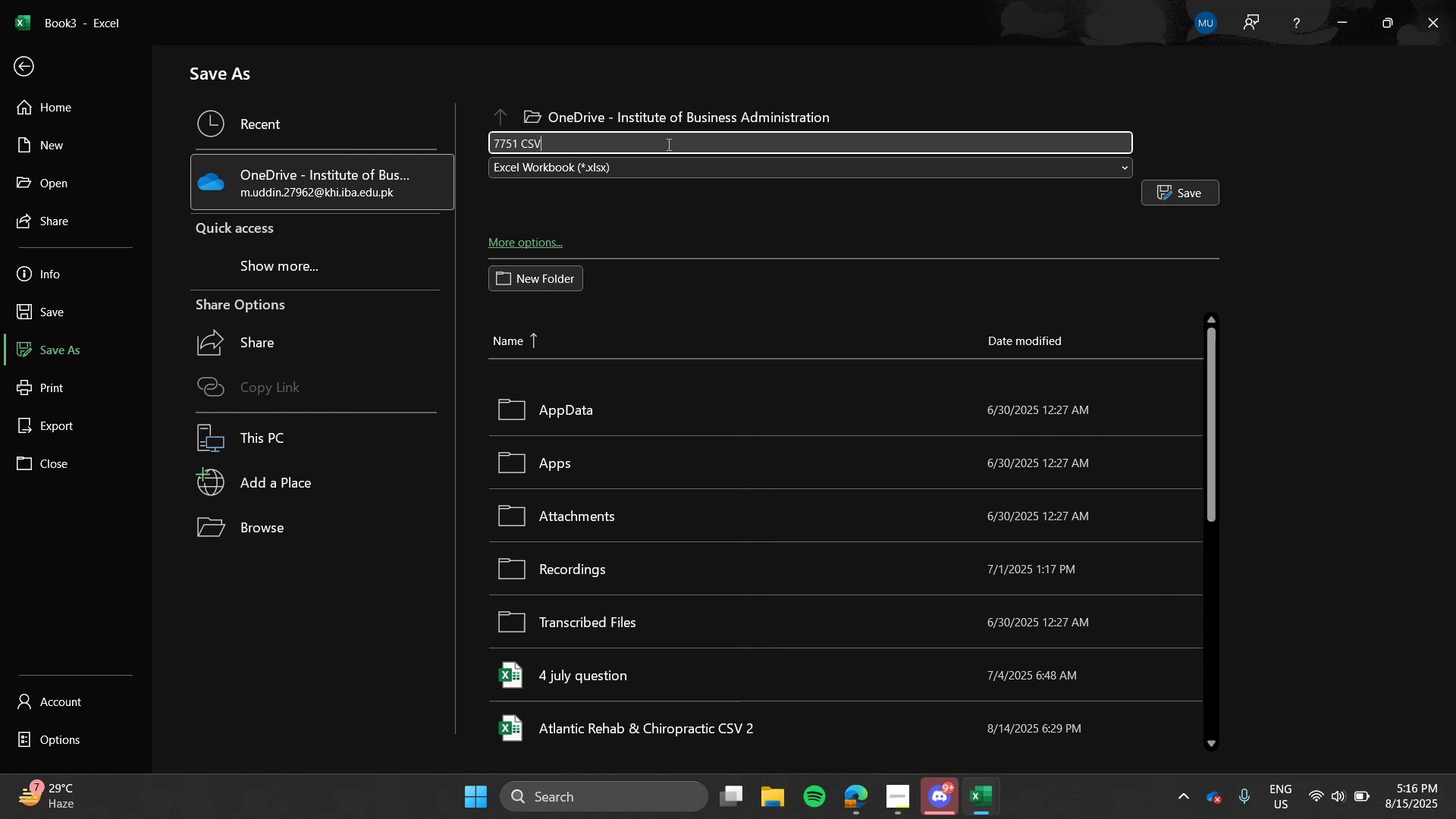 
left_click([666, 177])
 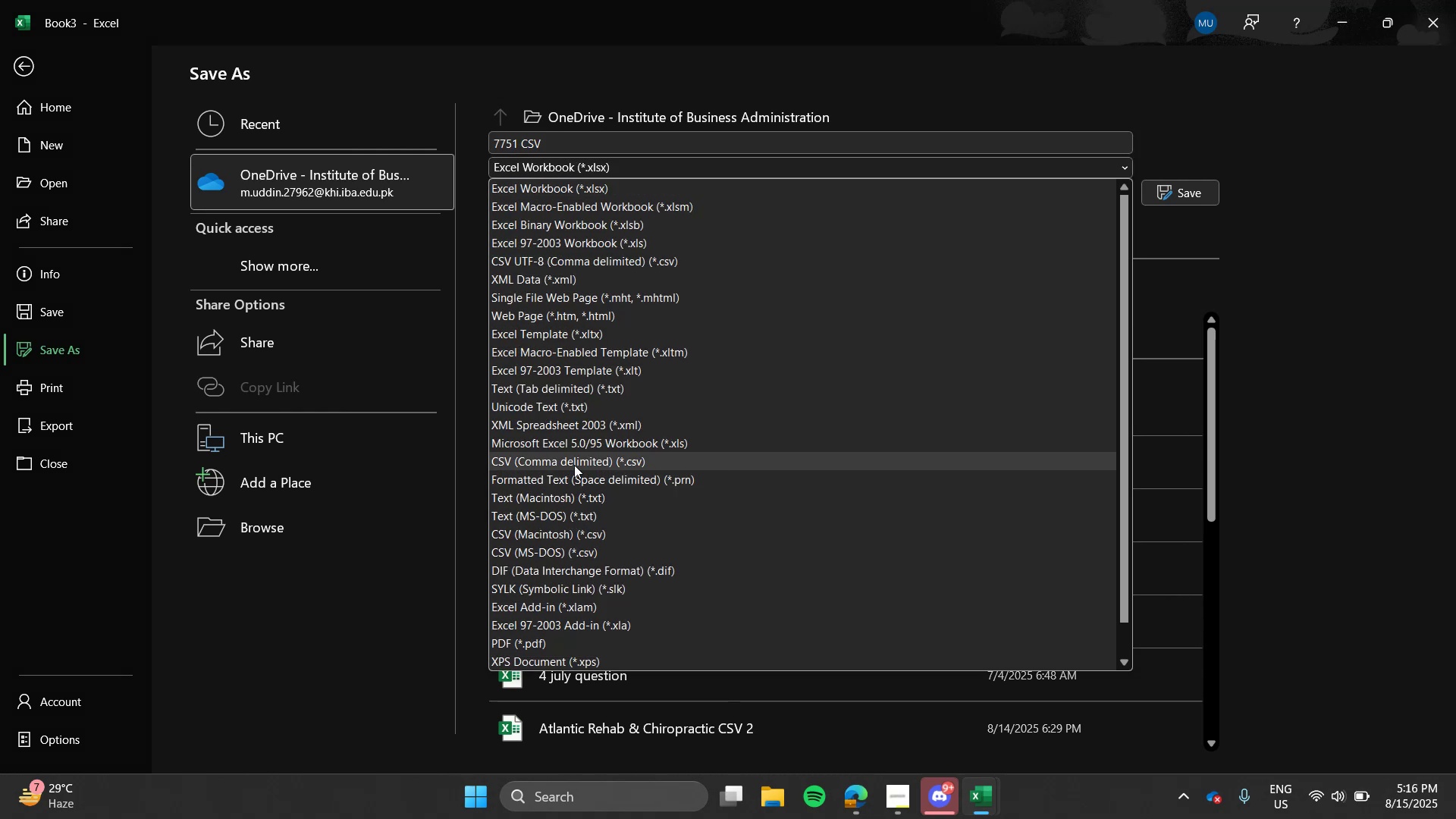 
left_click([574, 465])
 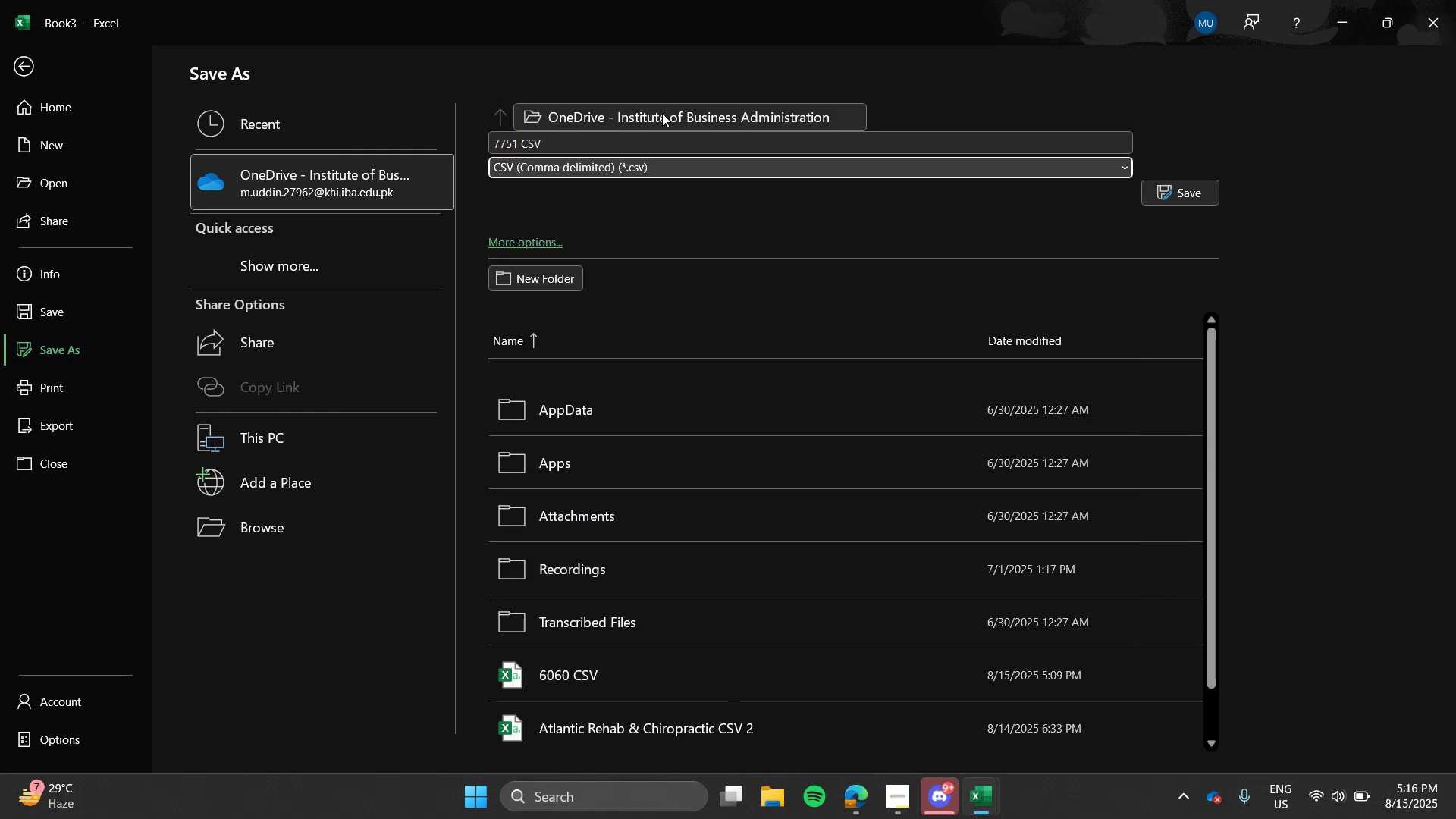 
left_click([662, 113])
 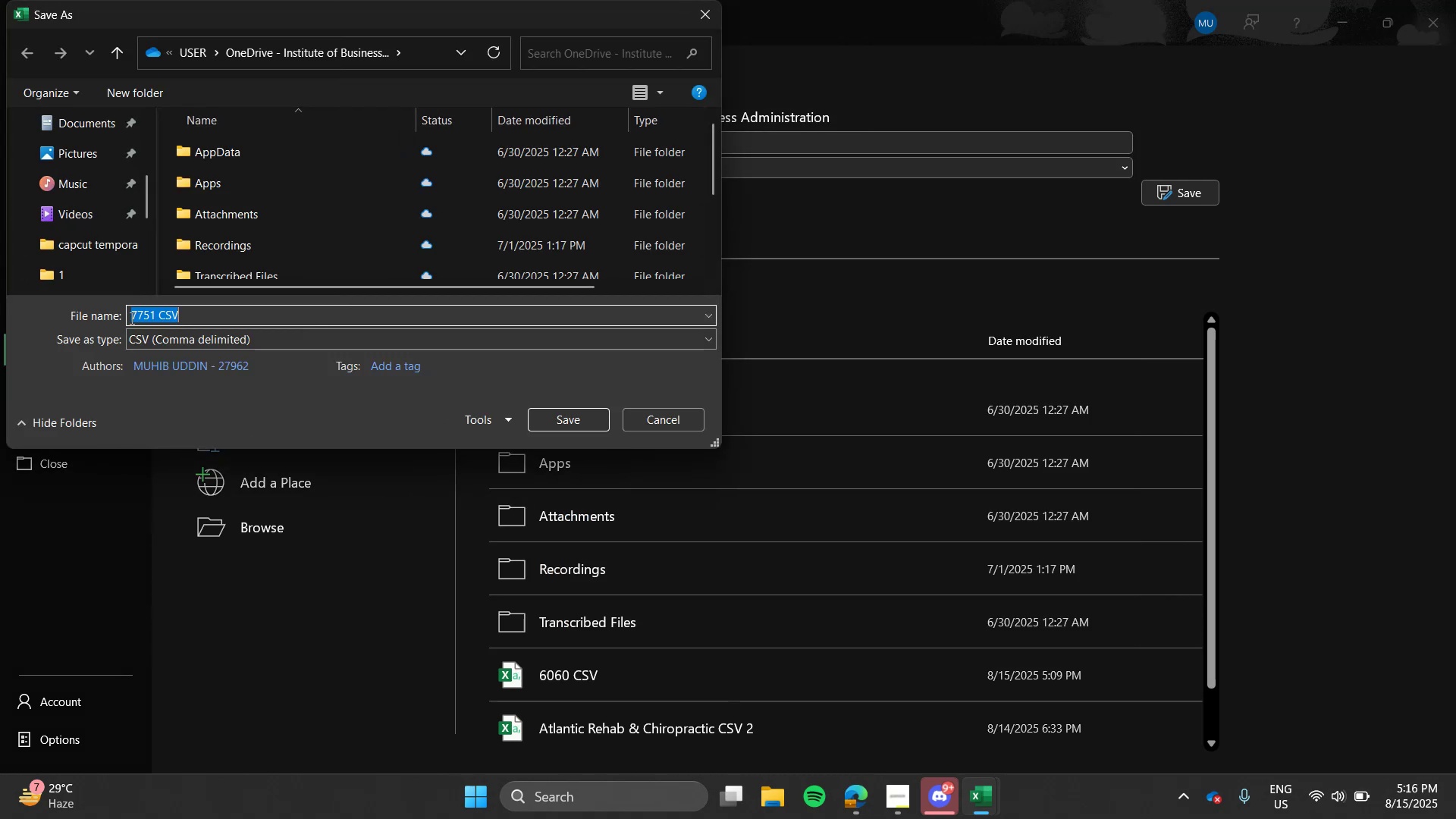 
scroll: coordinate [89, 174], scroll_direction: up, amount: 9.0
 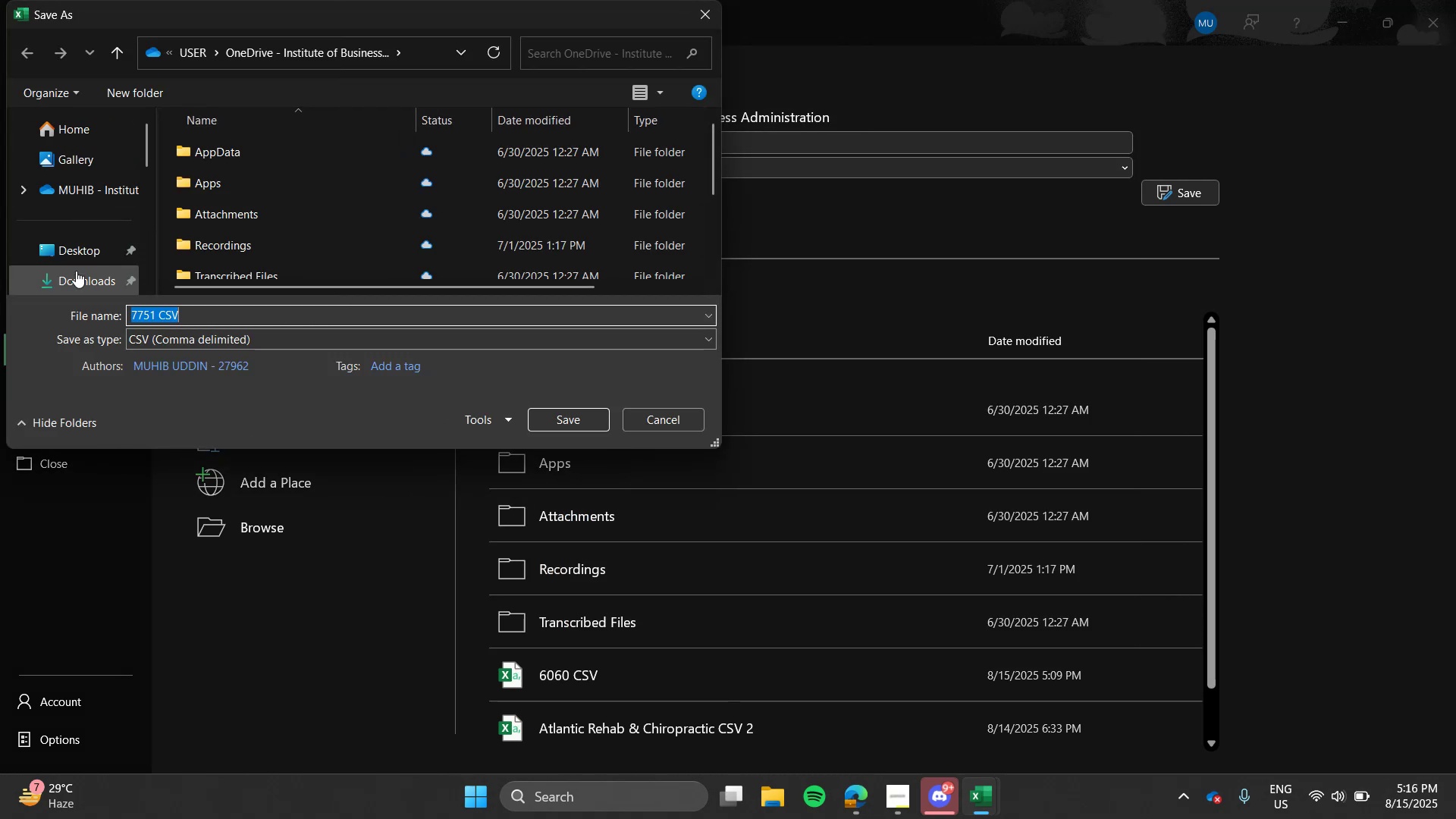 
left_click([77, 280])
 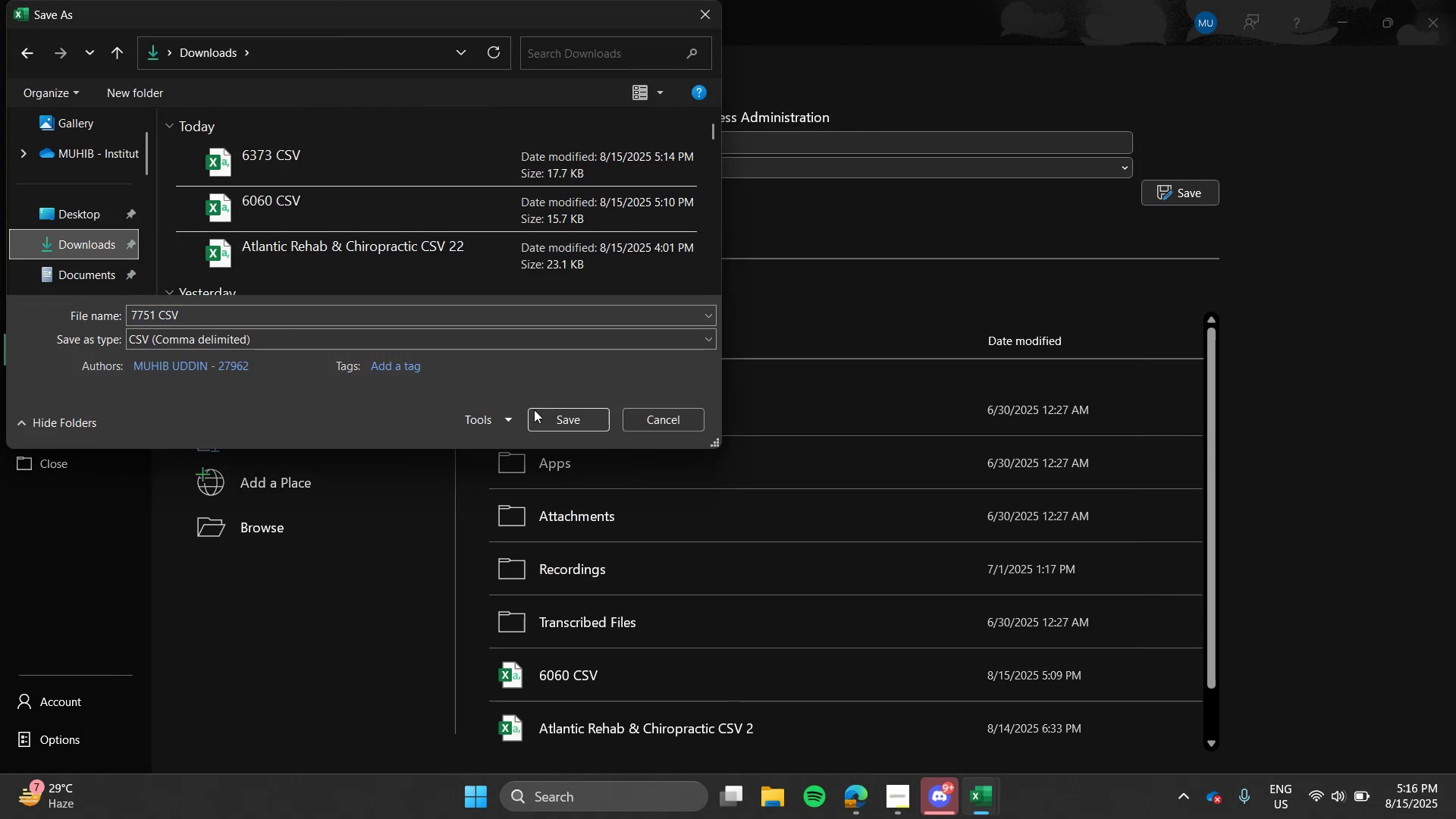 
left_click([534, 410])
 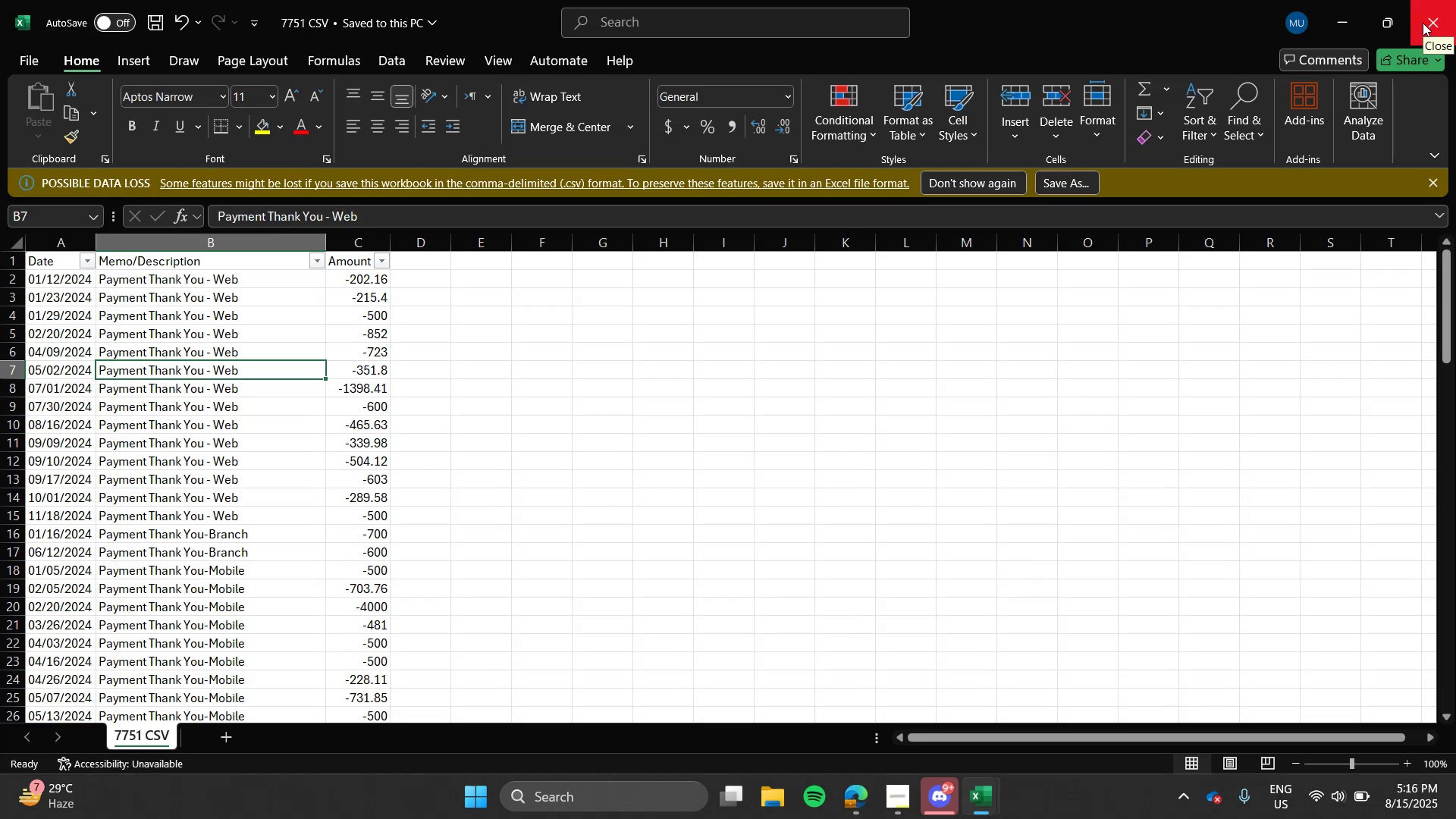 
wait(6.07)
 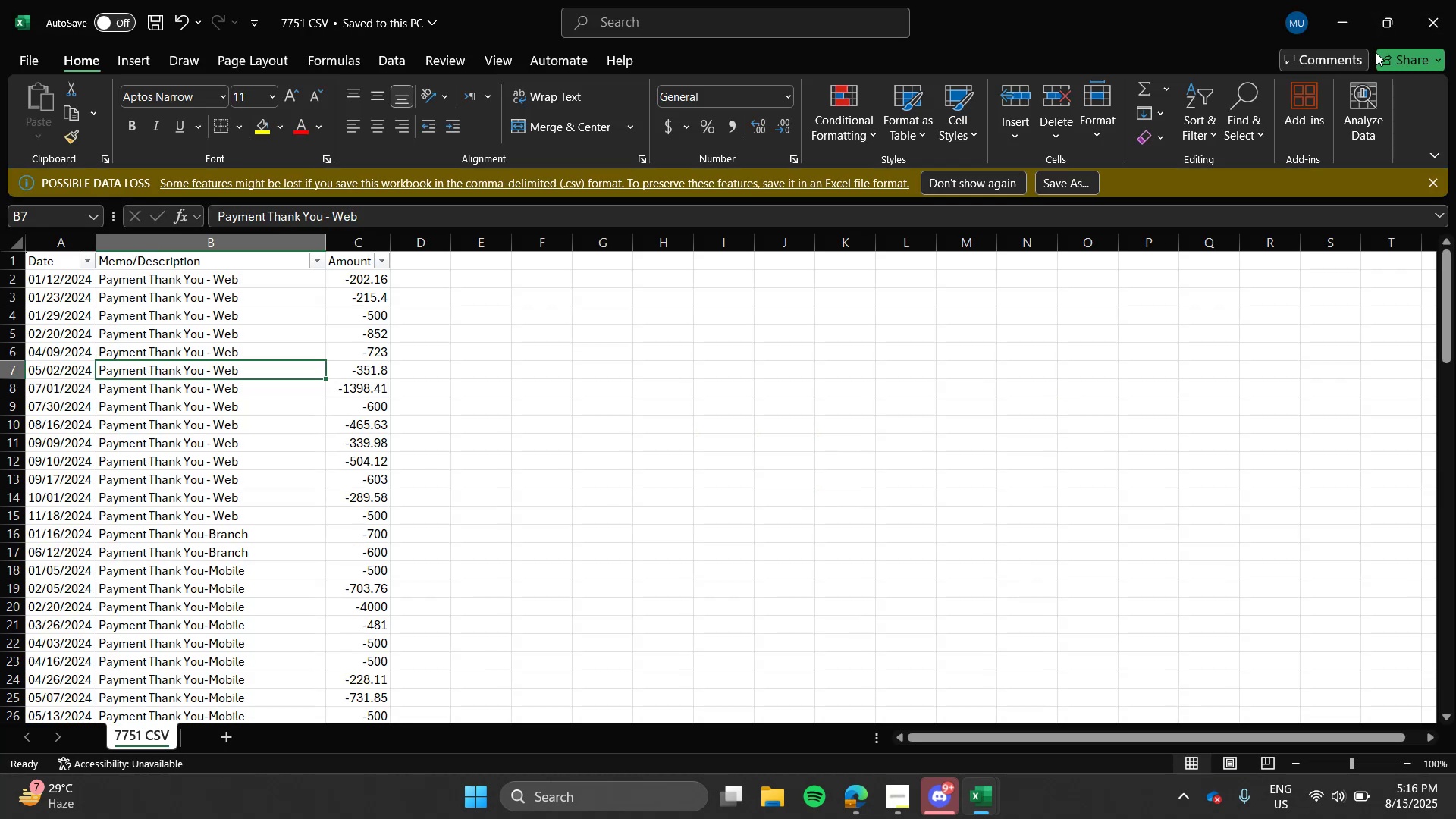 
left_click([1423, 21])
 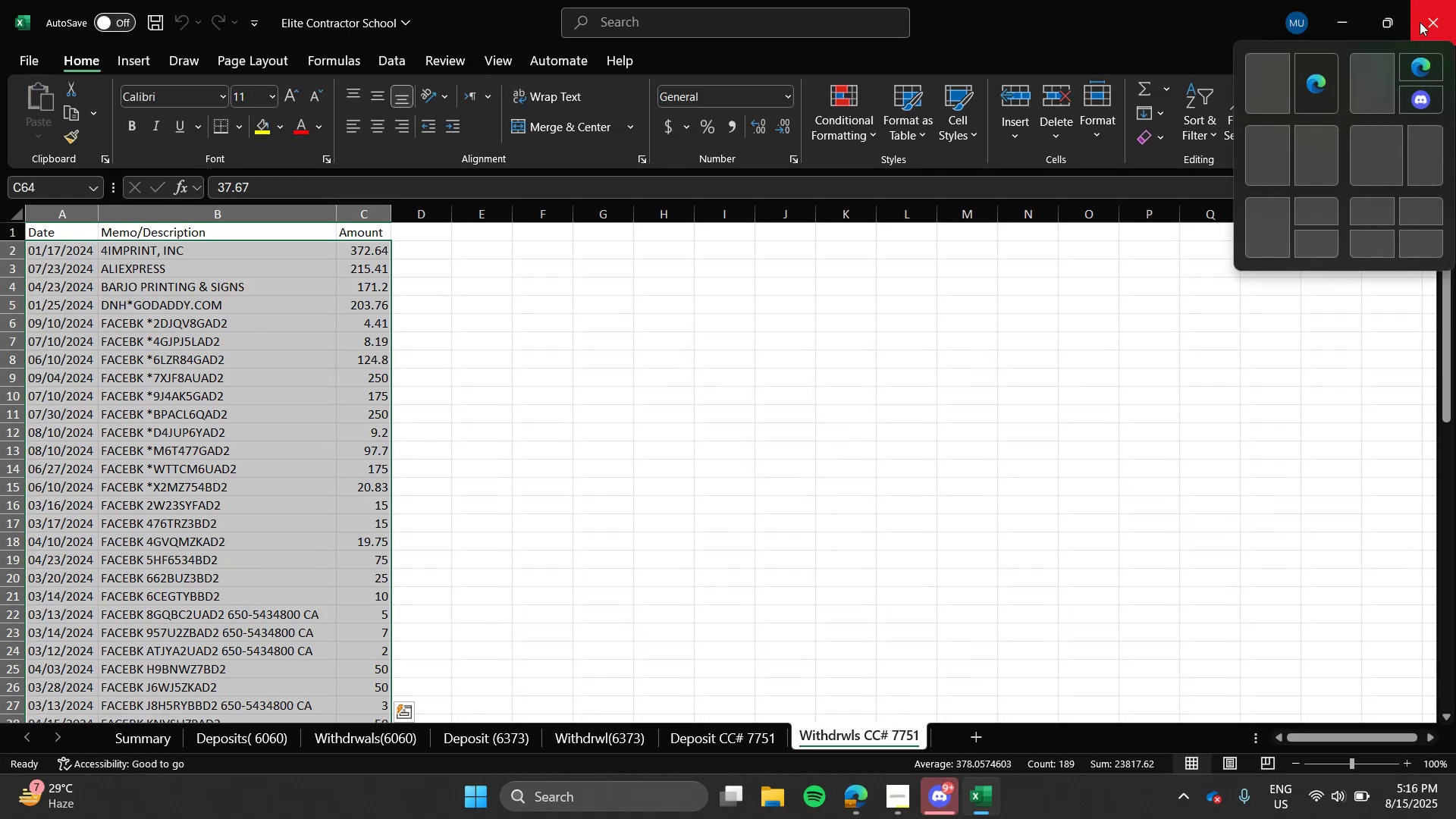 
left_click([1420, 21])
 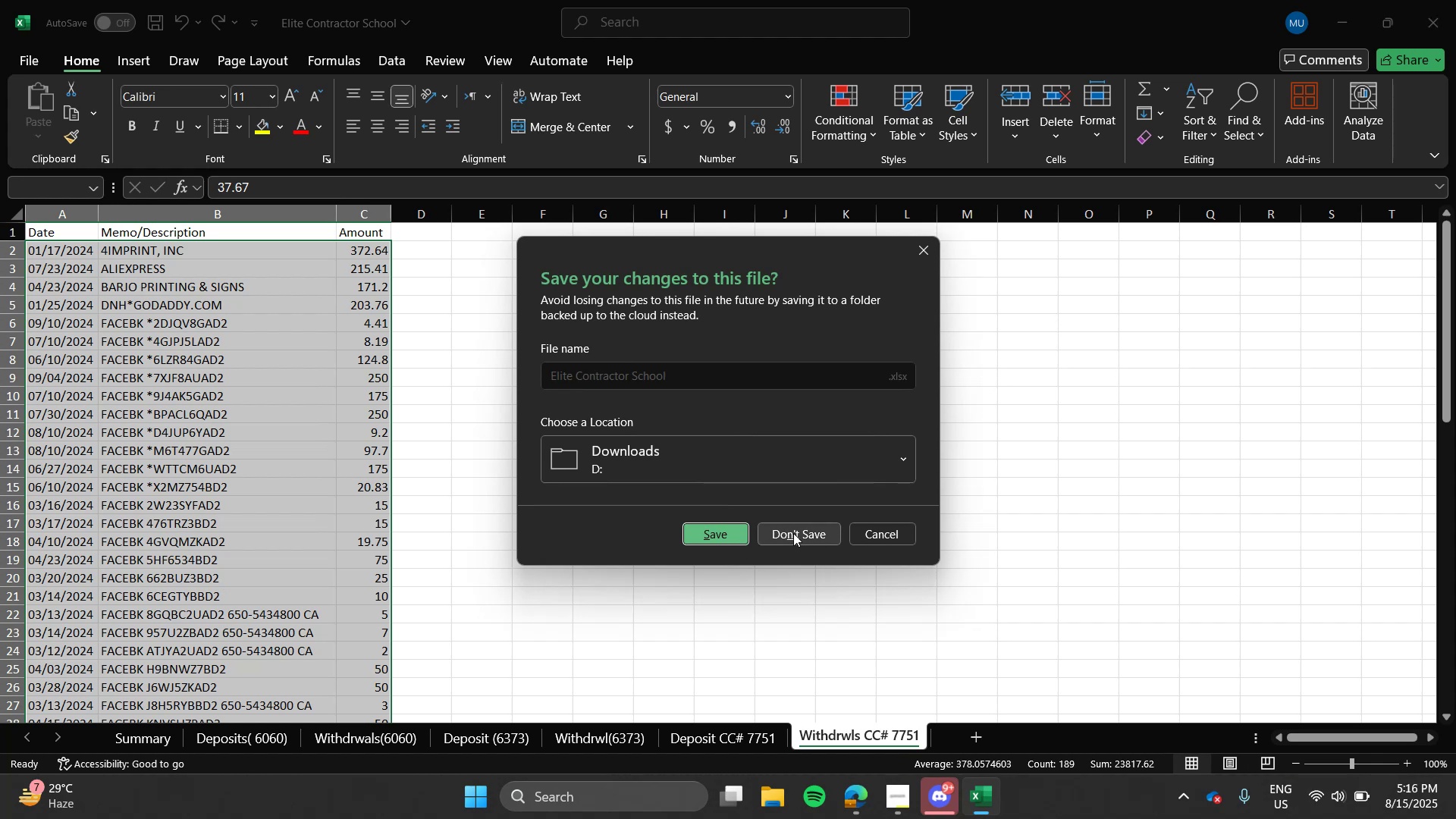 
left_click([795, 533])
 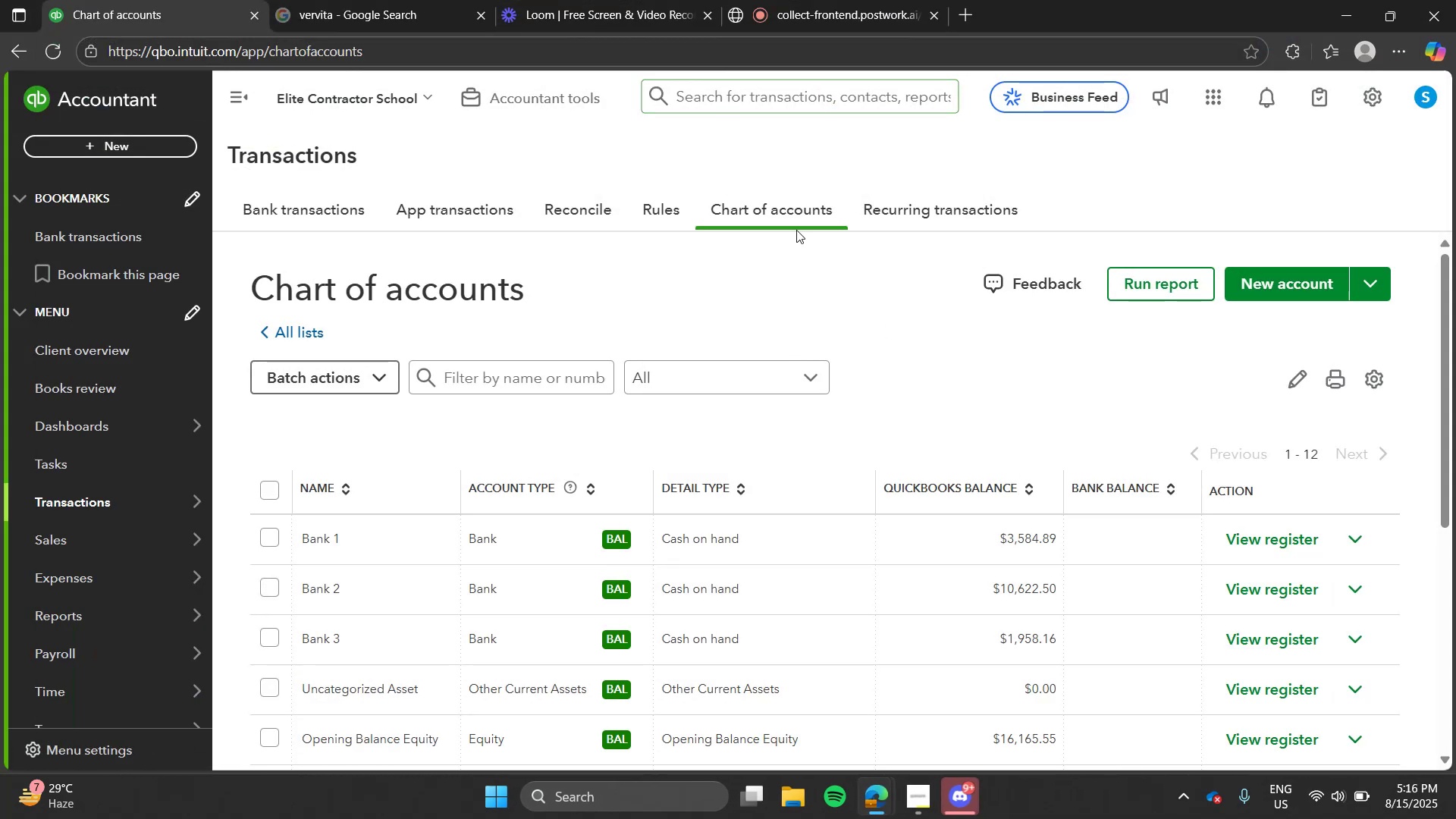 
left_click([1358, 96])
 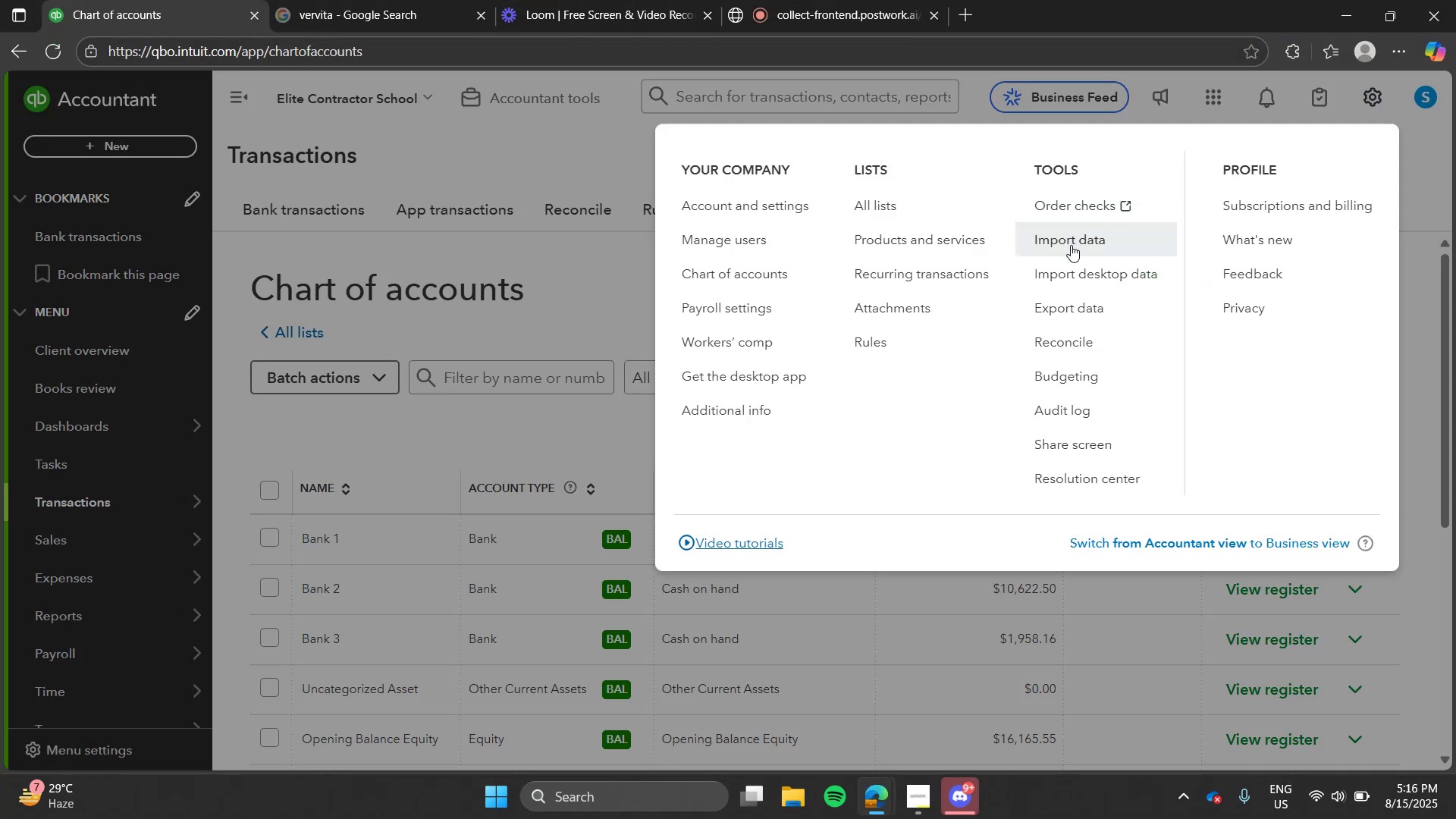 
left_click([1069, 246])
 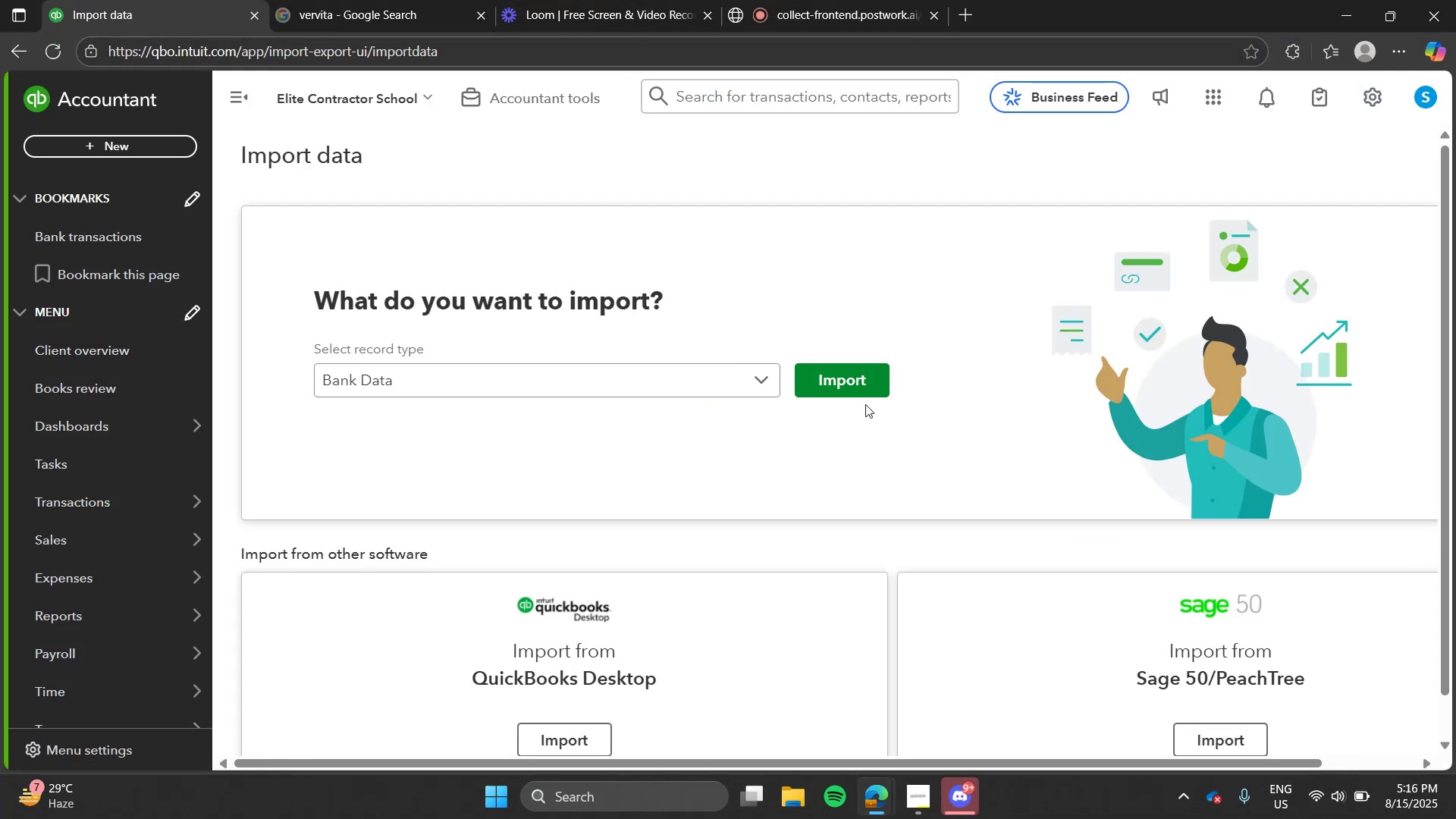 
double_click([869, 384])
 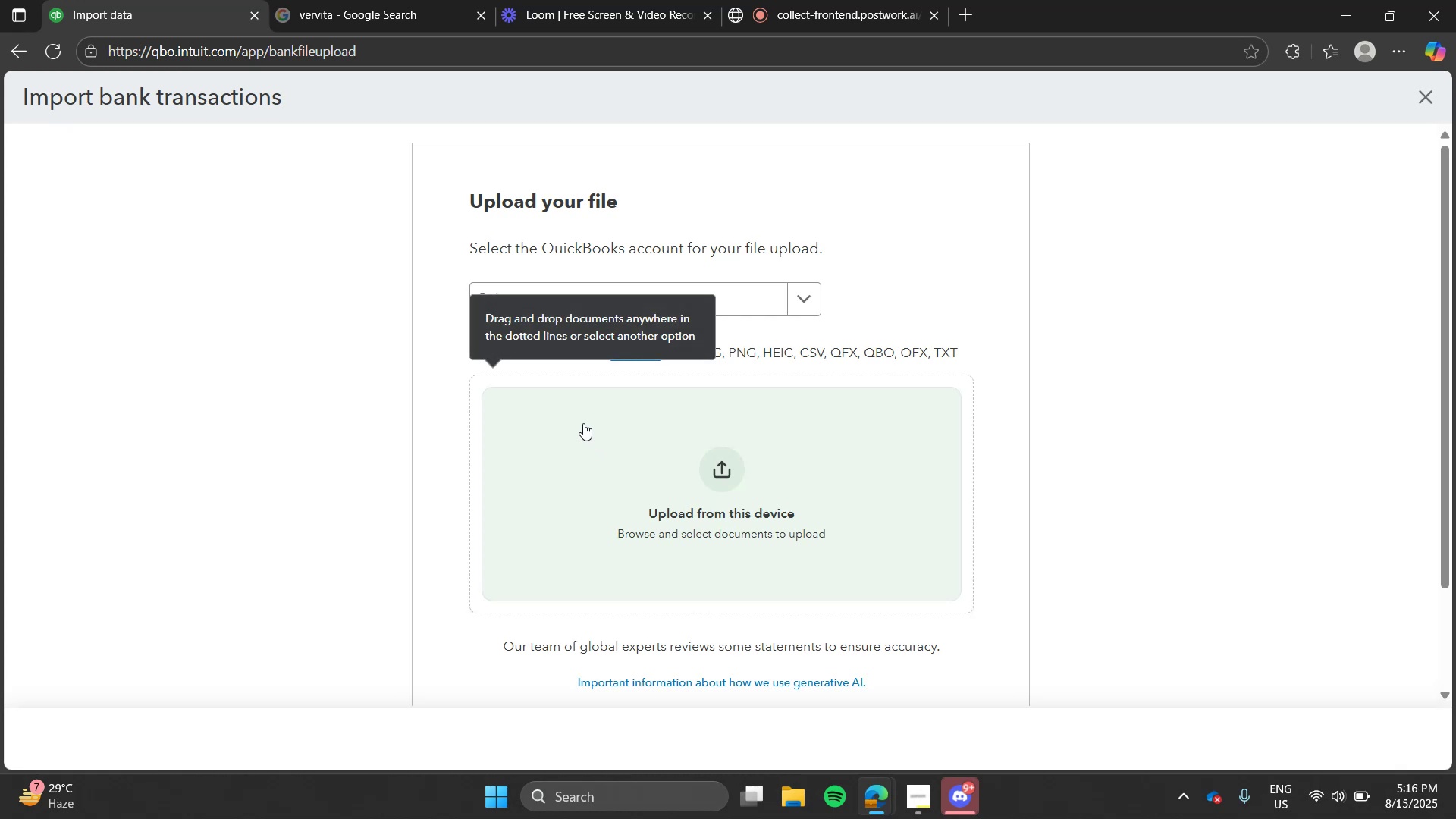 
left_click([703, 479])
 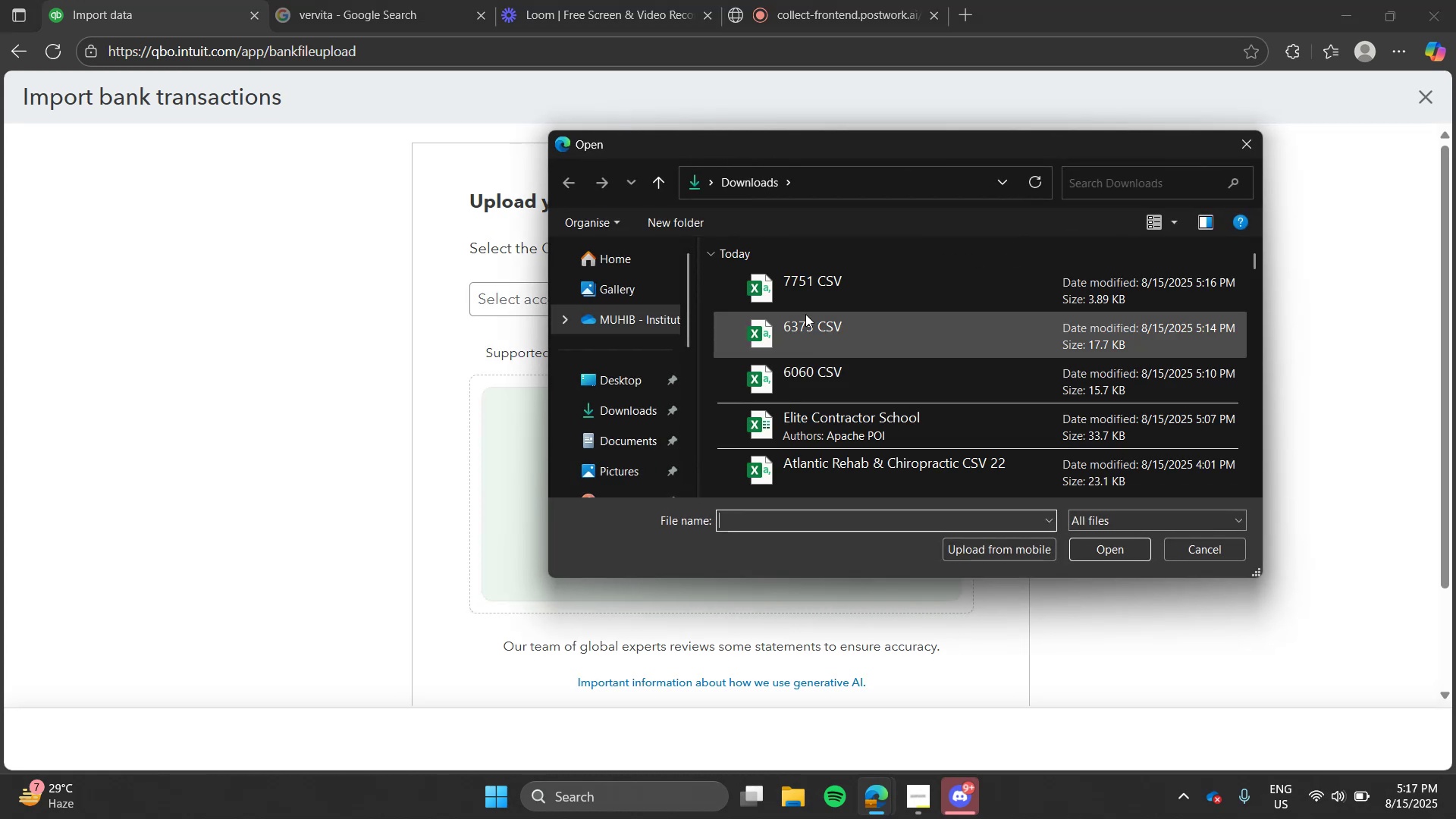 
double_click([808, 297])
 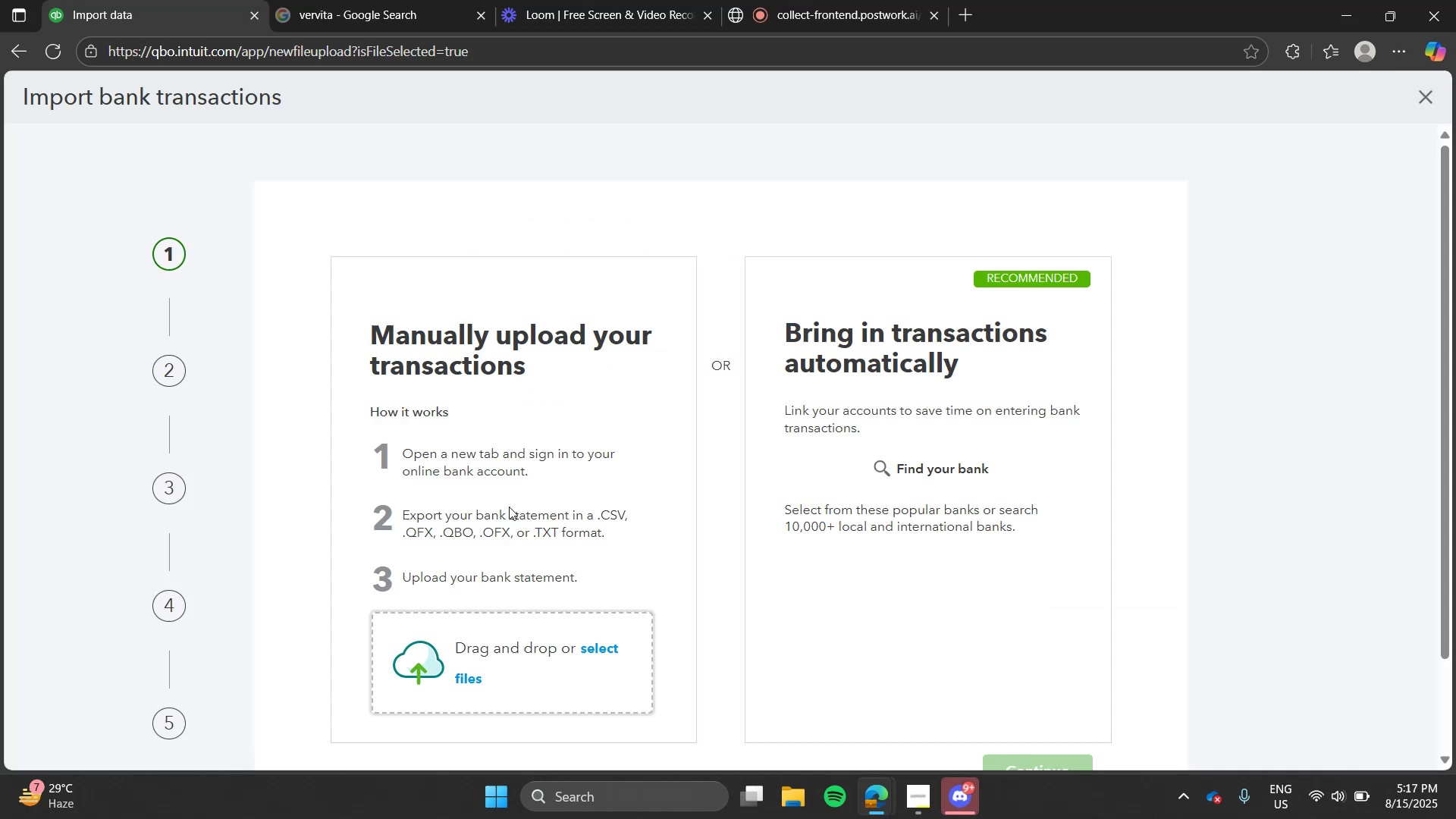 
left_click([500, 645])
 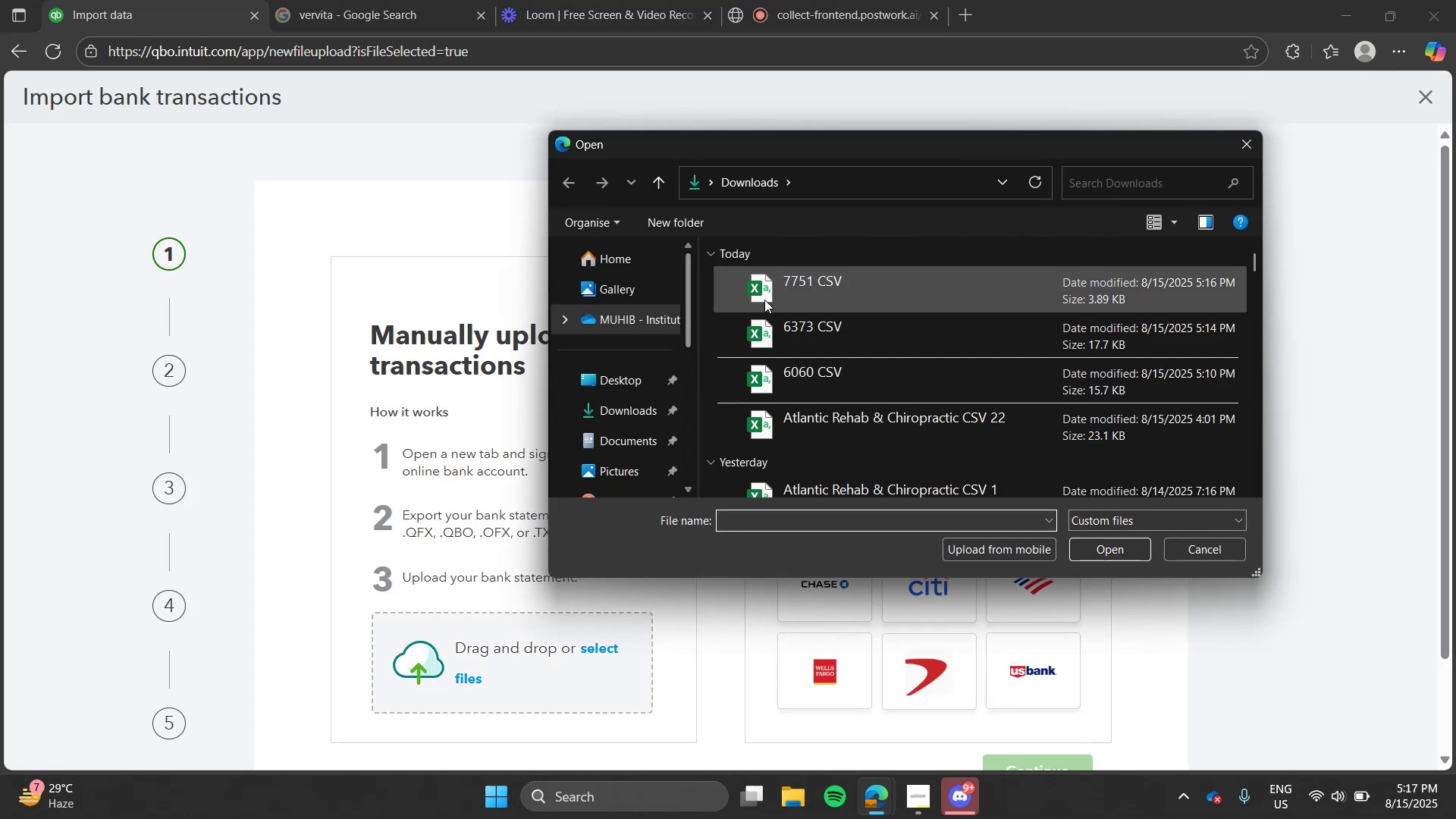 
double_click([775, 293])
 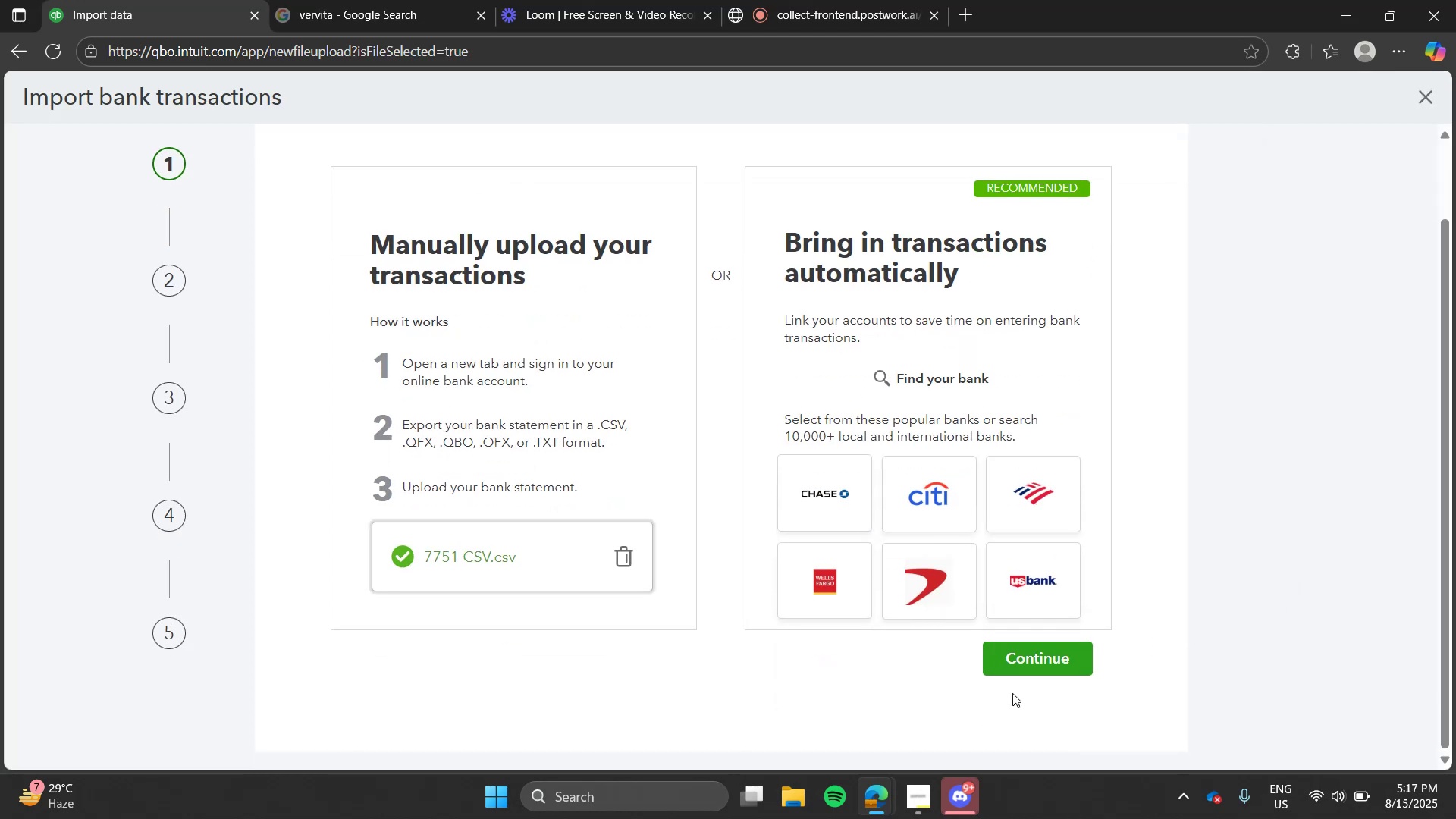 
left_click([1028, 653])
 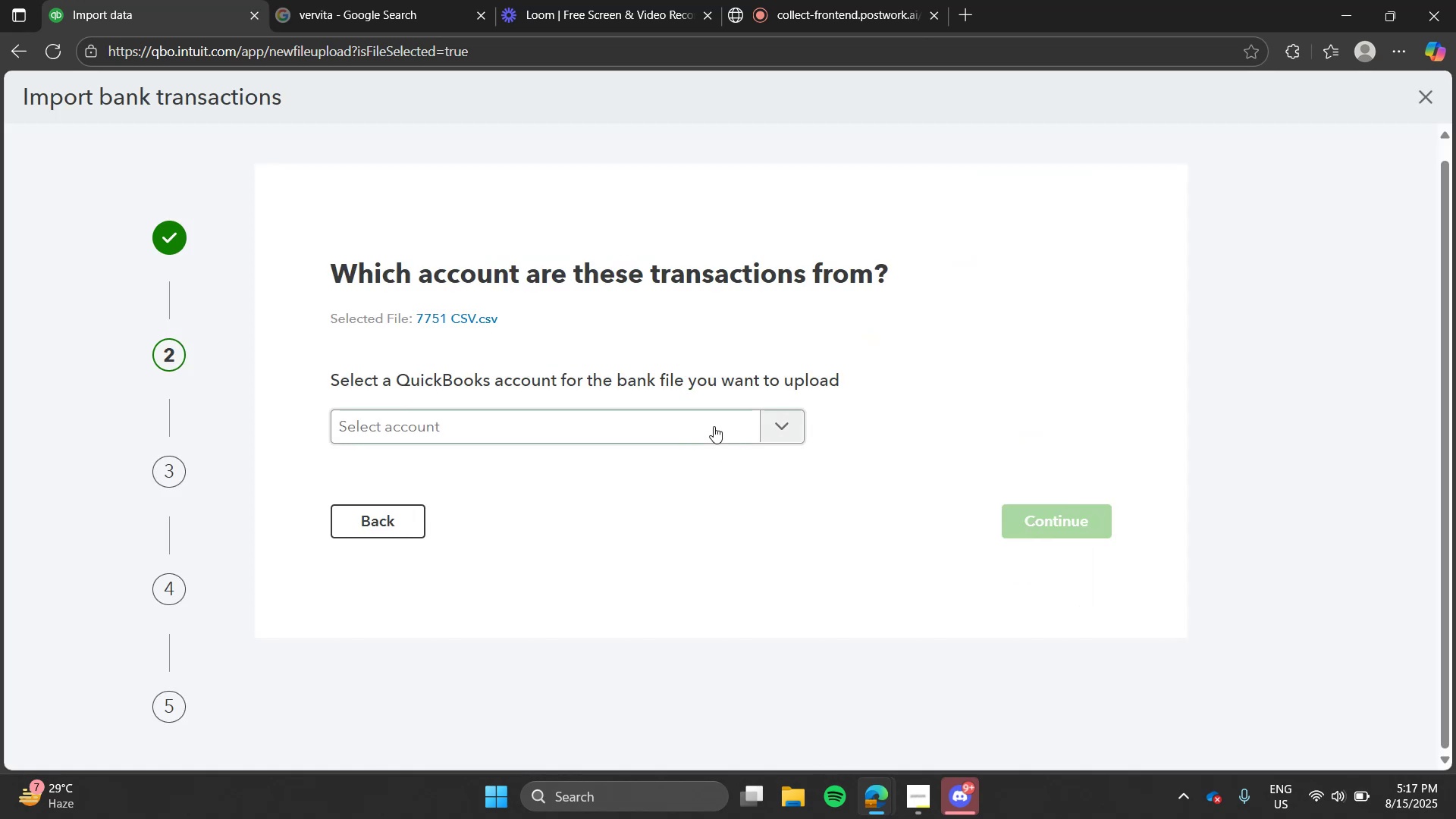 
left_click([721, 422])
 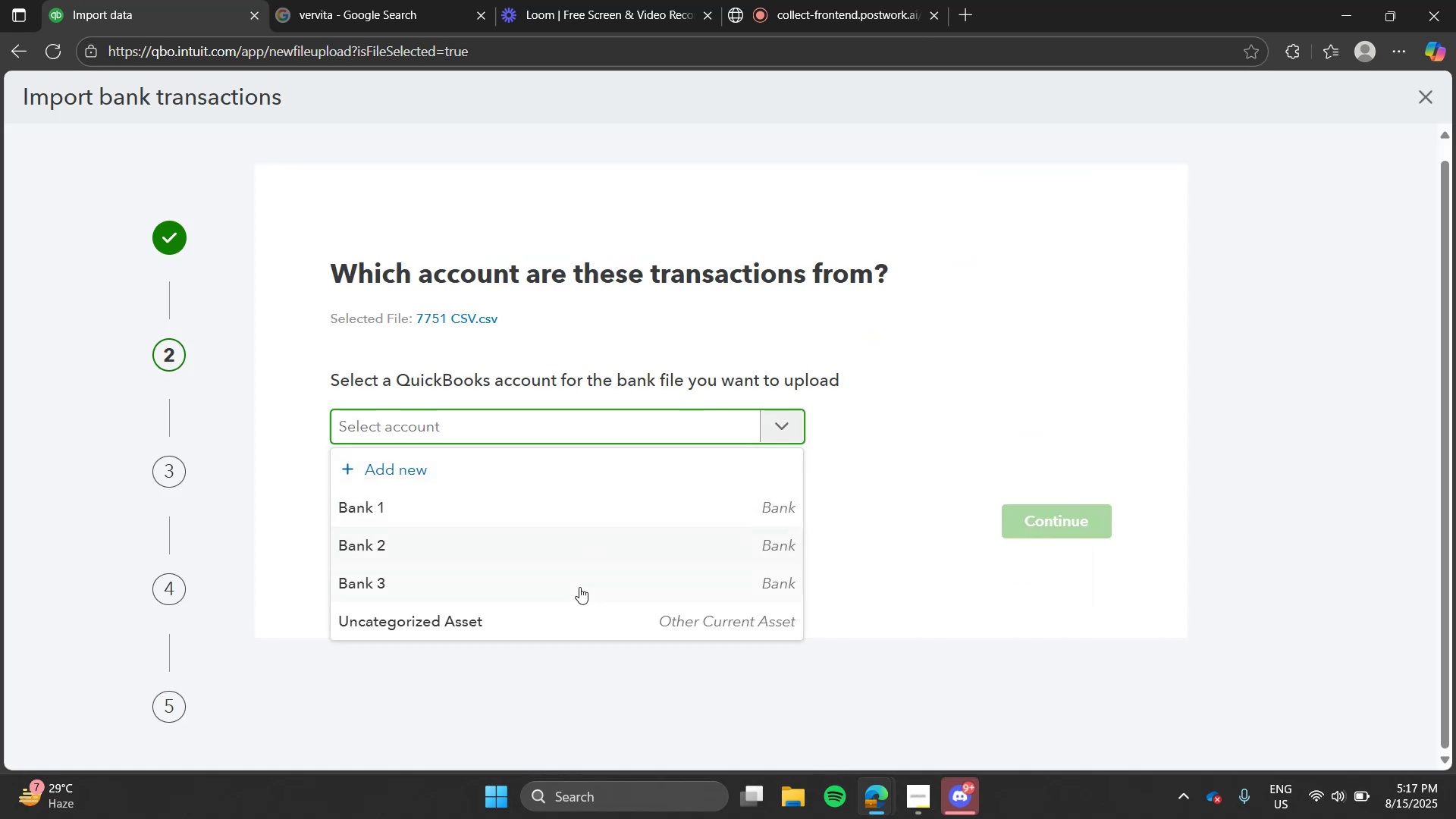 
left_click([579, 587])
 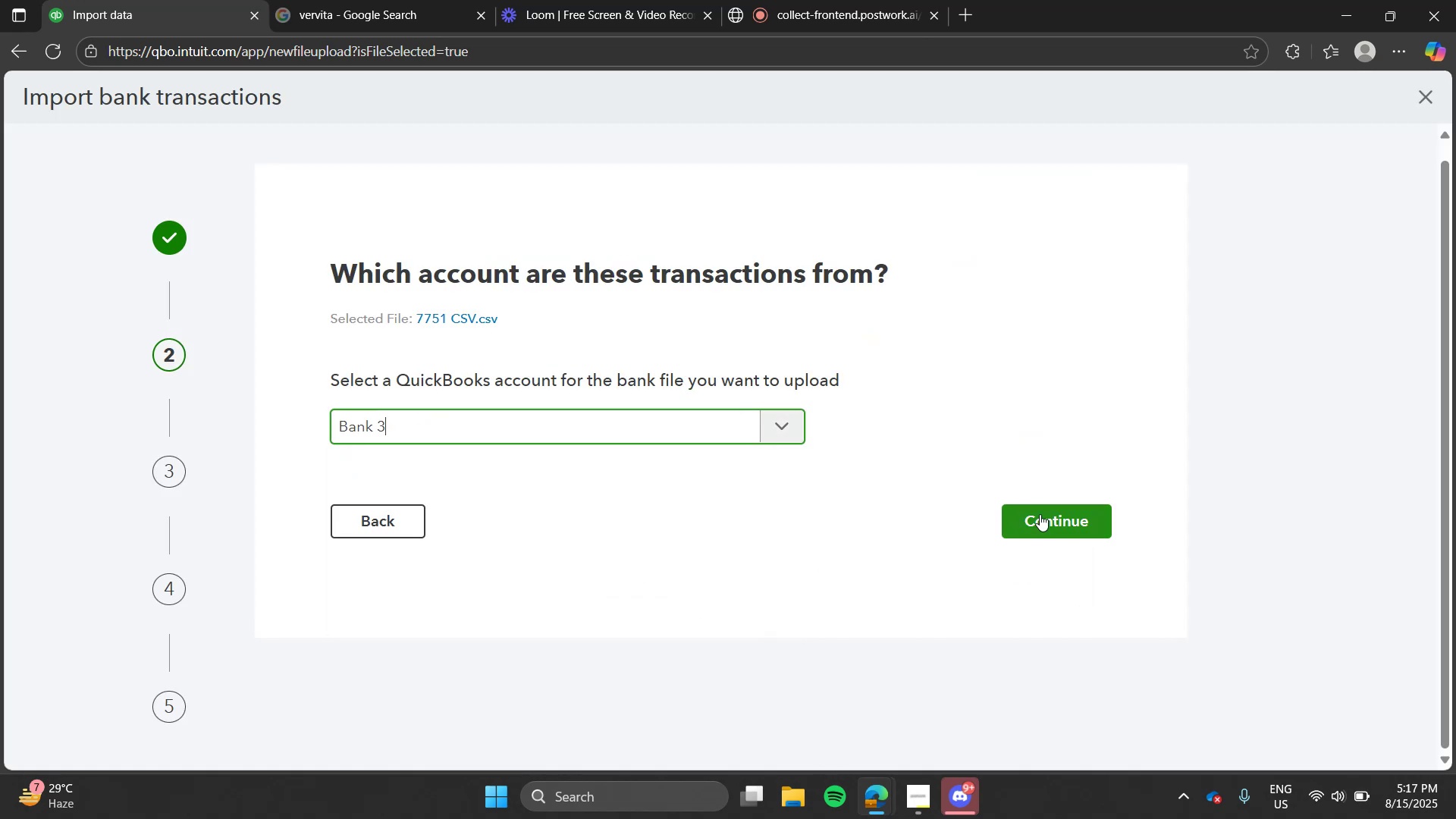 
left_click([1040, 514])
 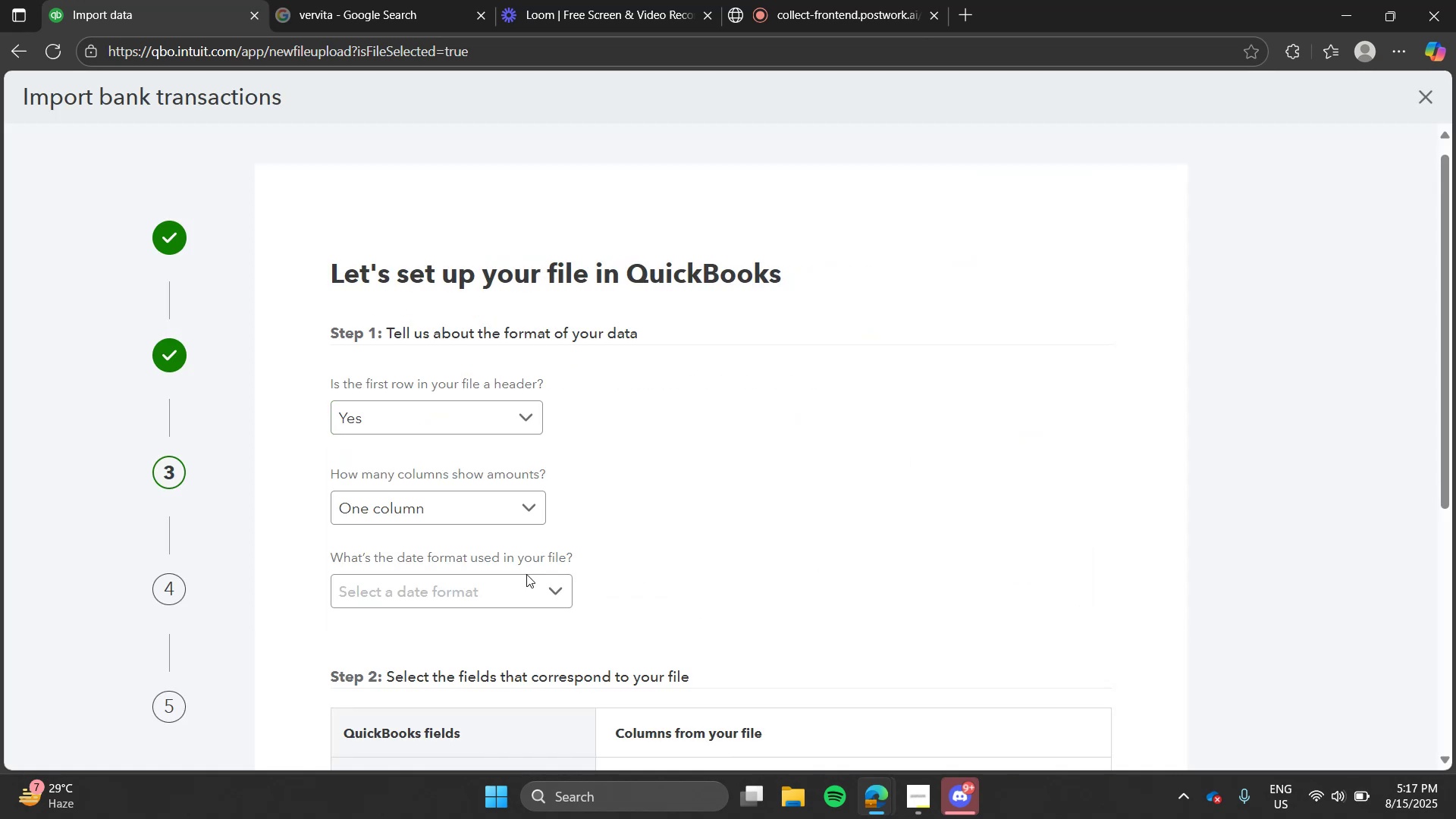 
left_click([510, 613])
 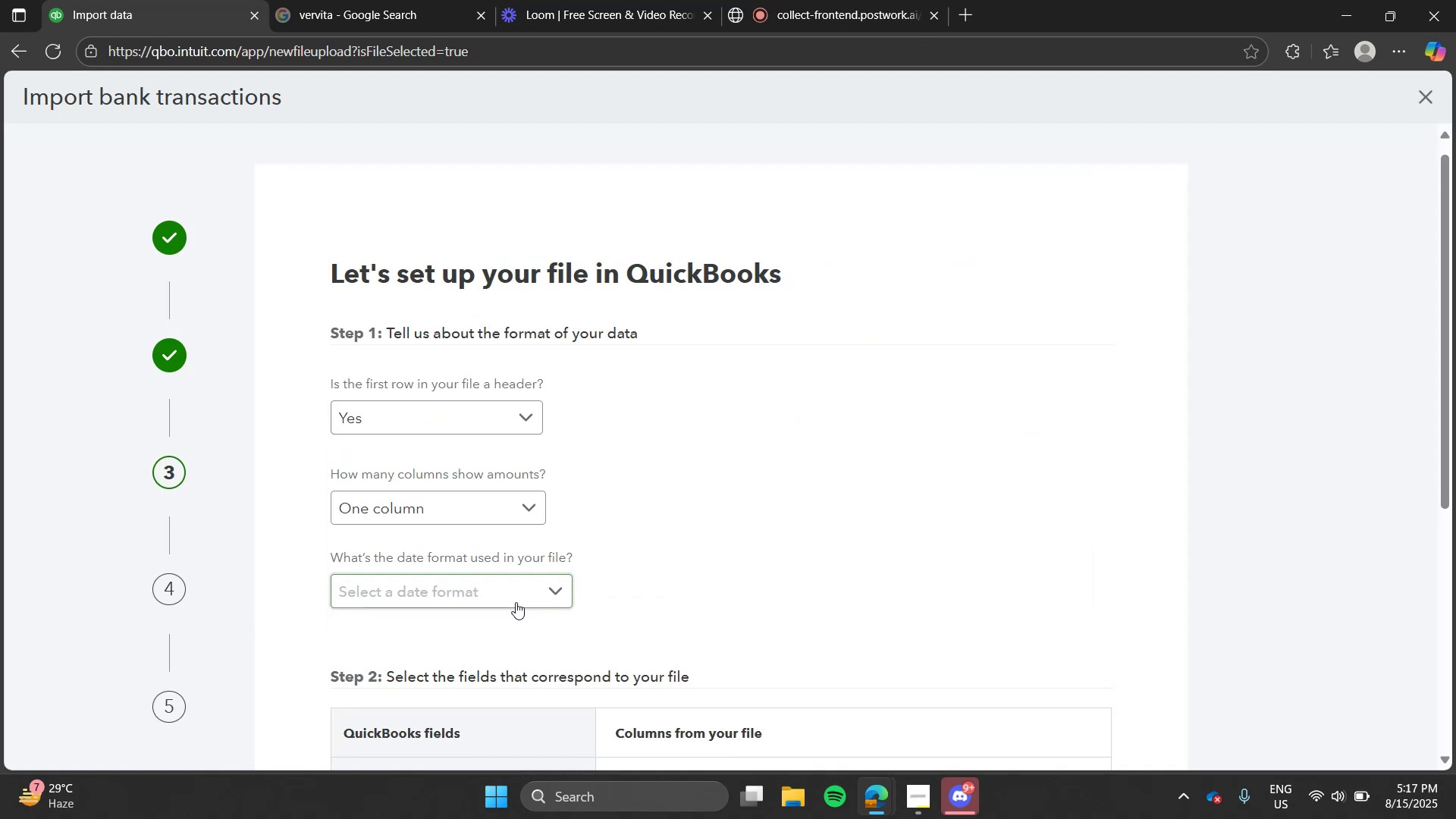 
double_click([516, 602])
 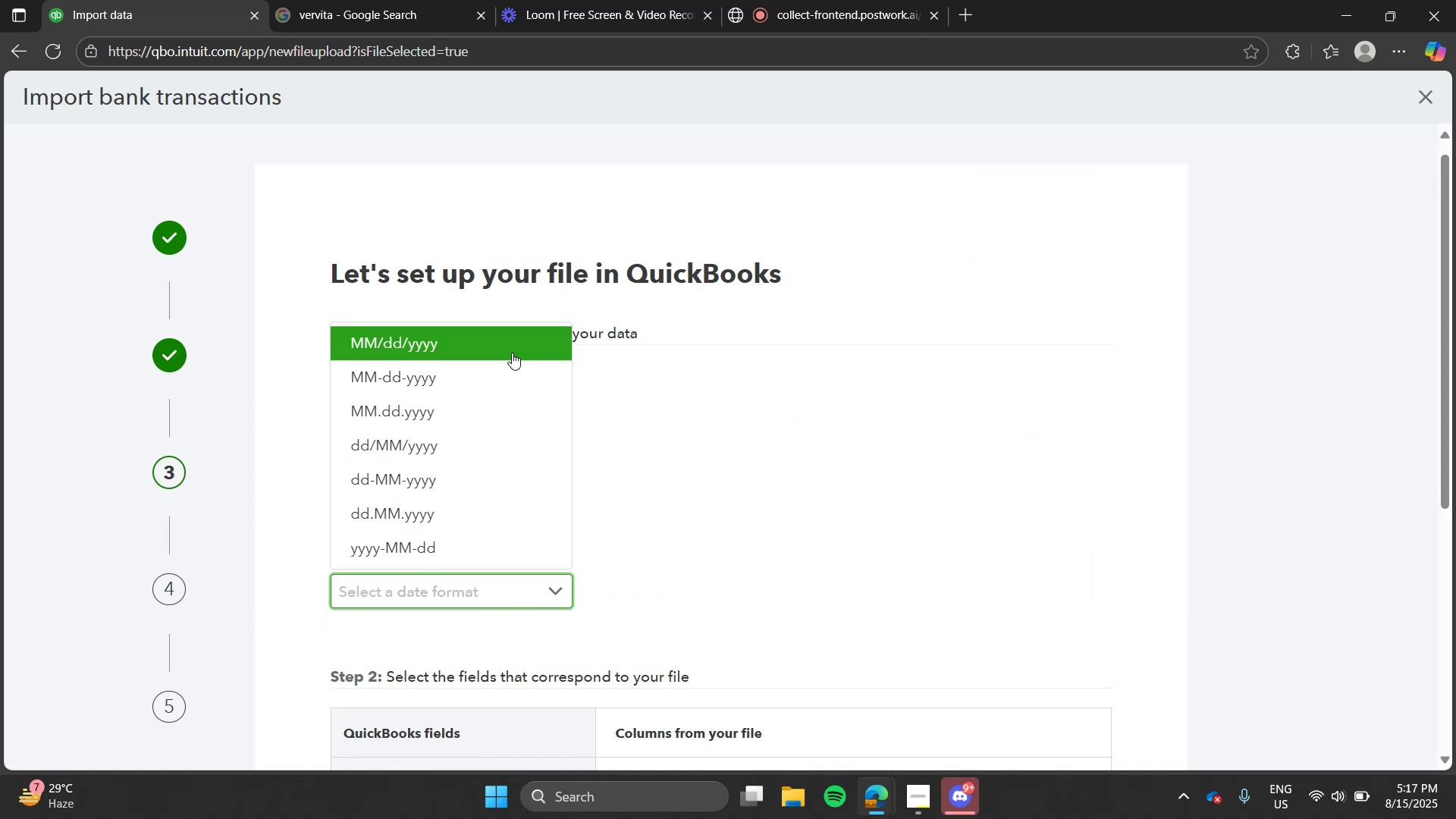 
left_click([512, 353])
 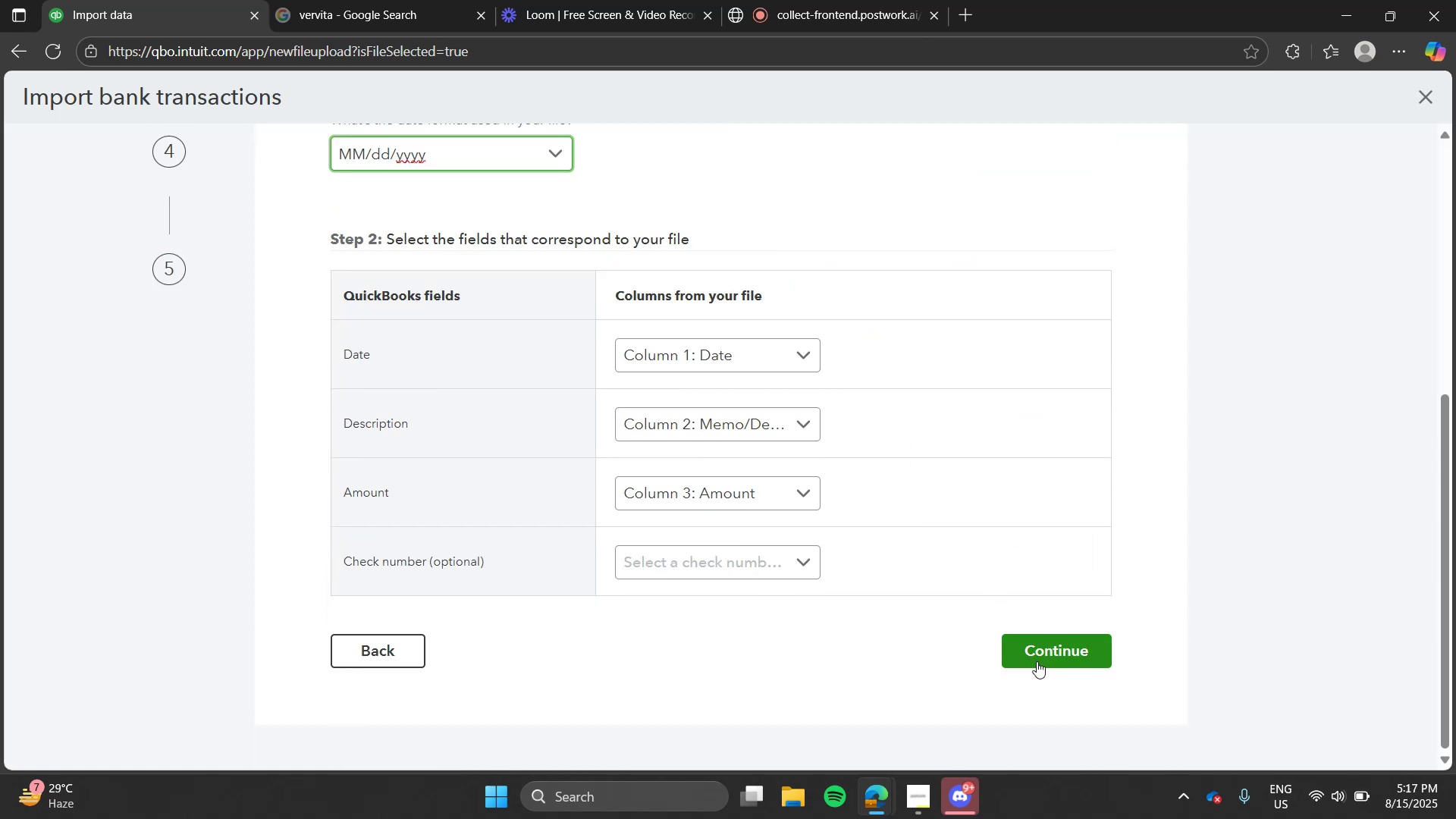 
left_click([1037, 661])
 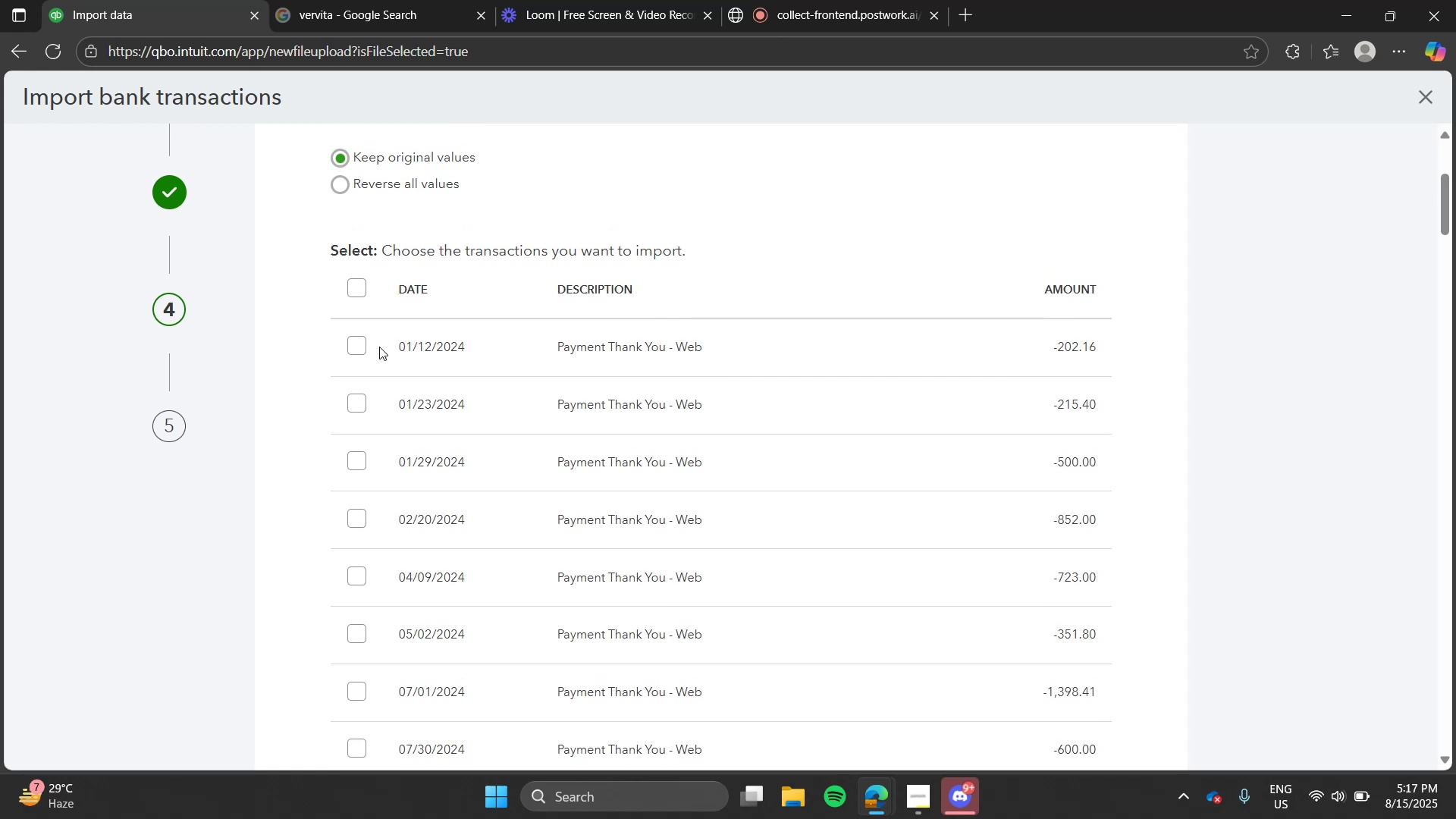 
left_click([356, 290])
 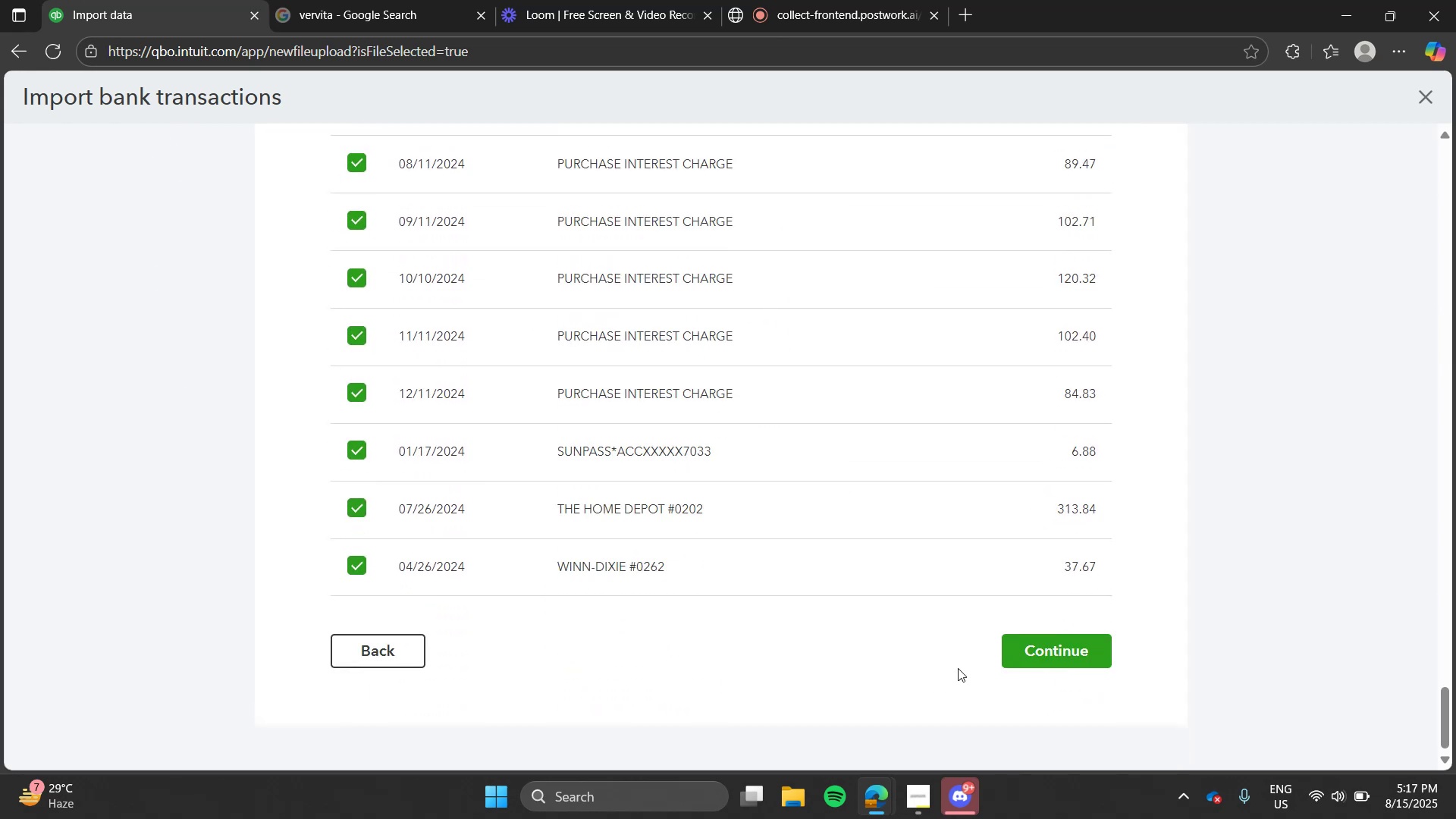 
left_click([1032, 663])
 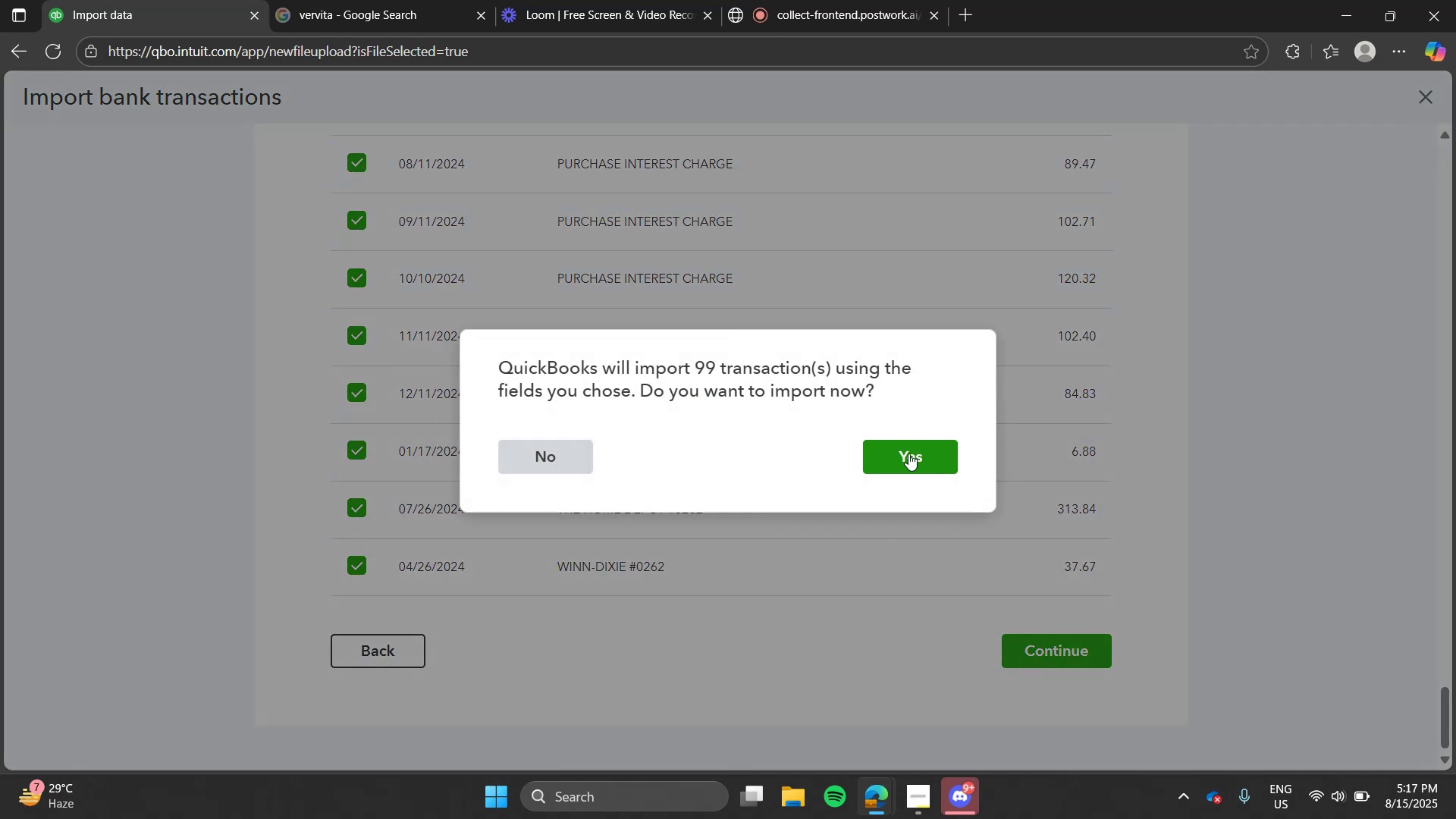 
left_click([908, 453])
 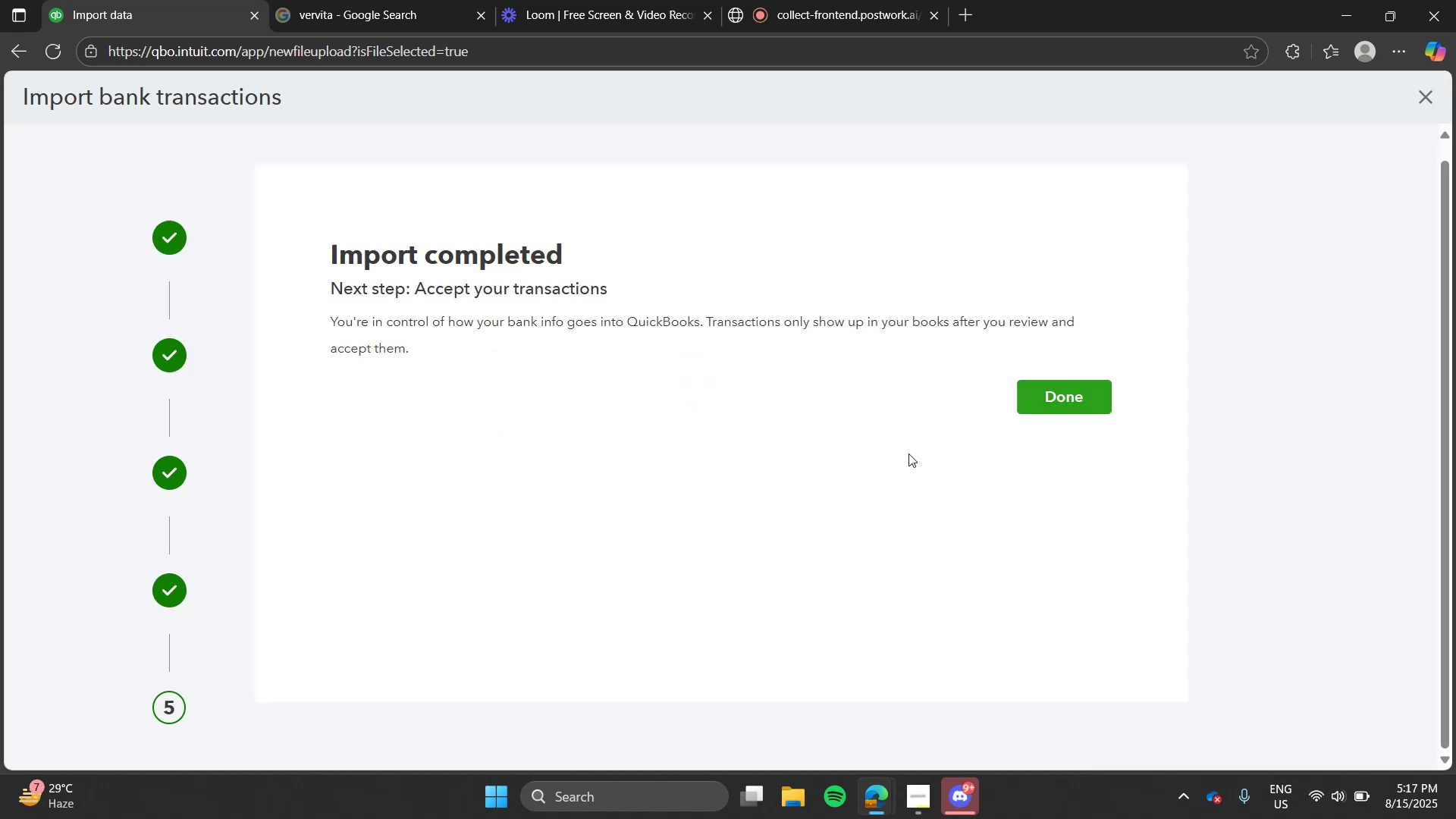 
wait(5.63)
 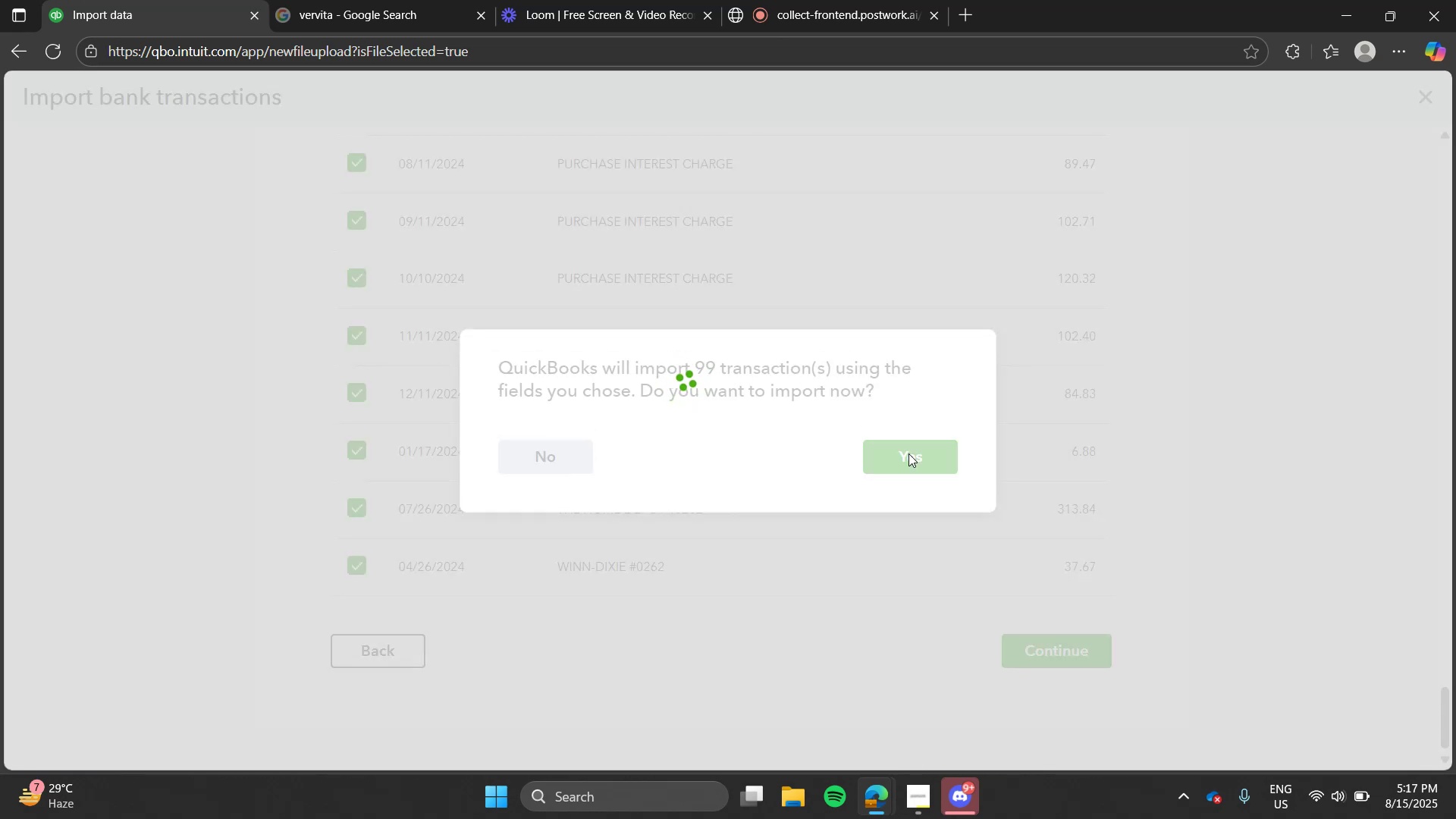 
left_click([1066, 388])
 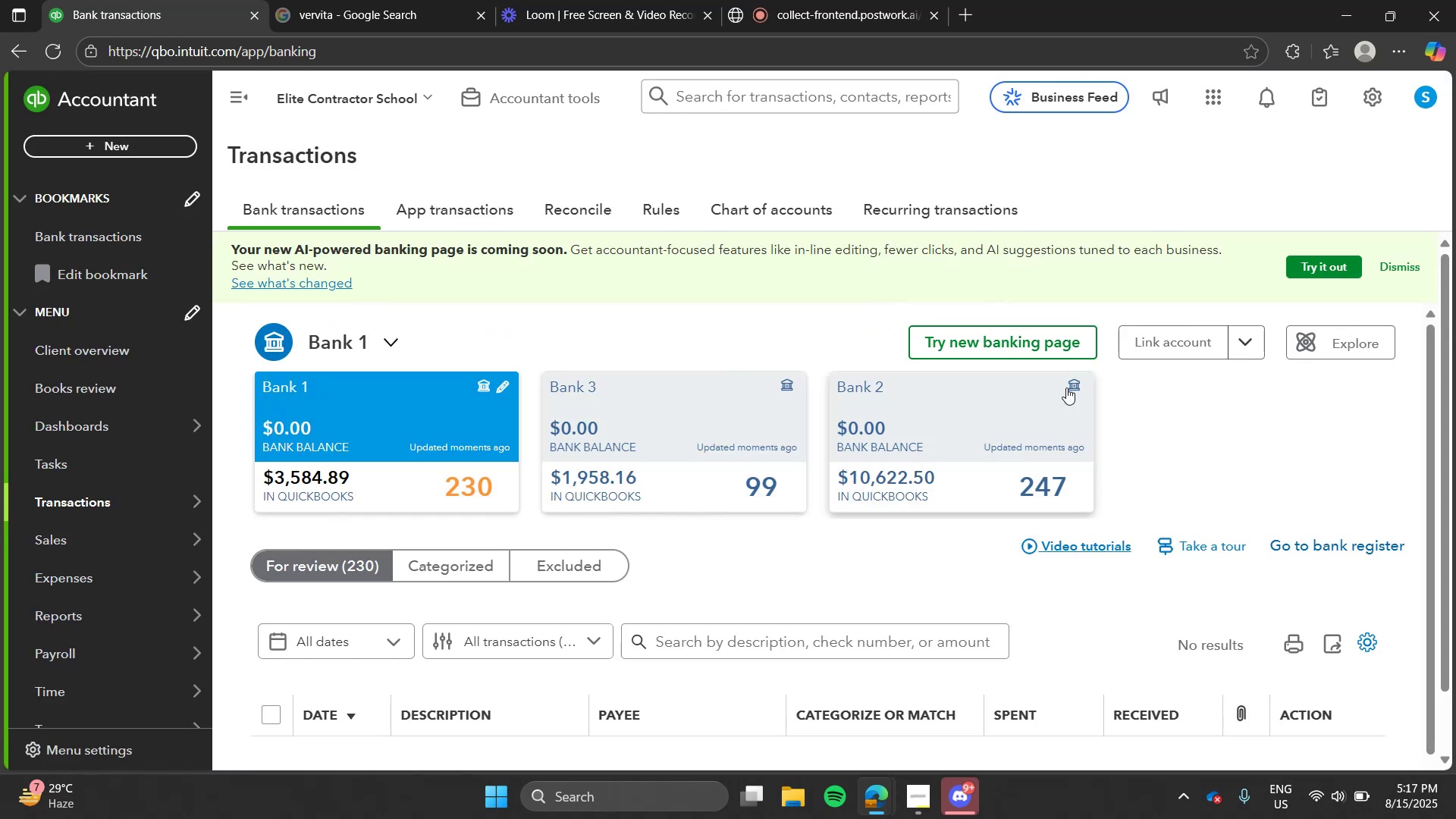 
wait(8.31)
 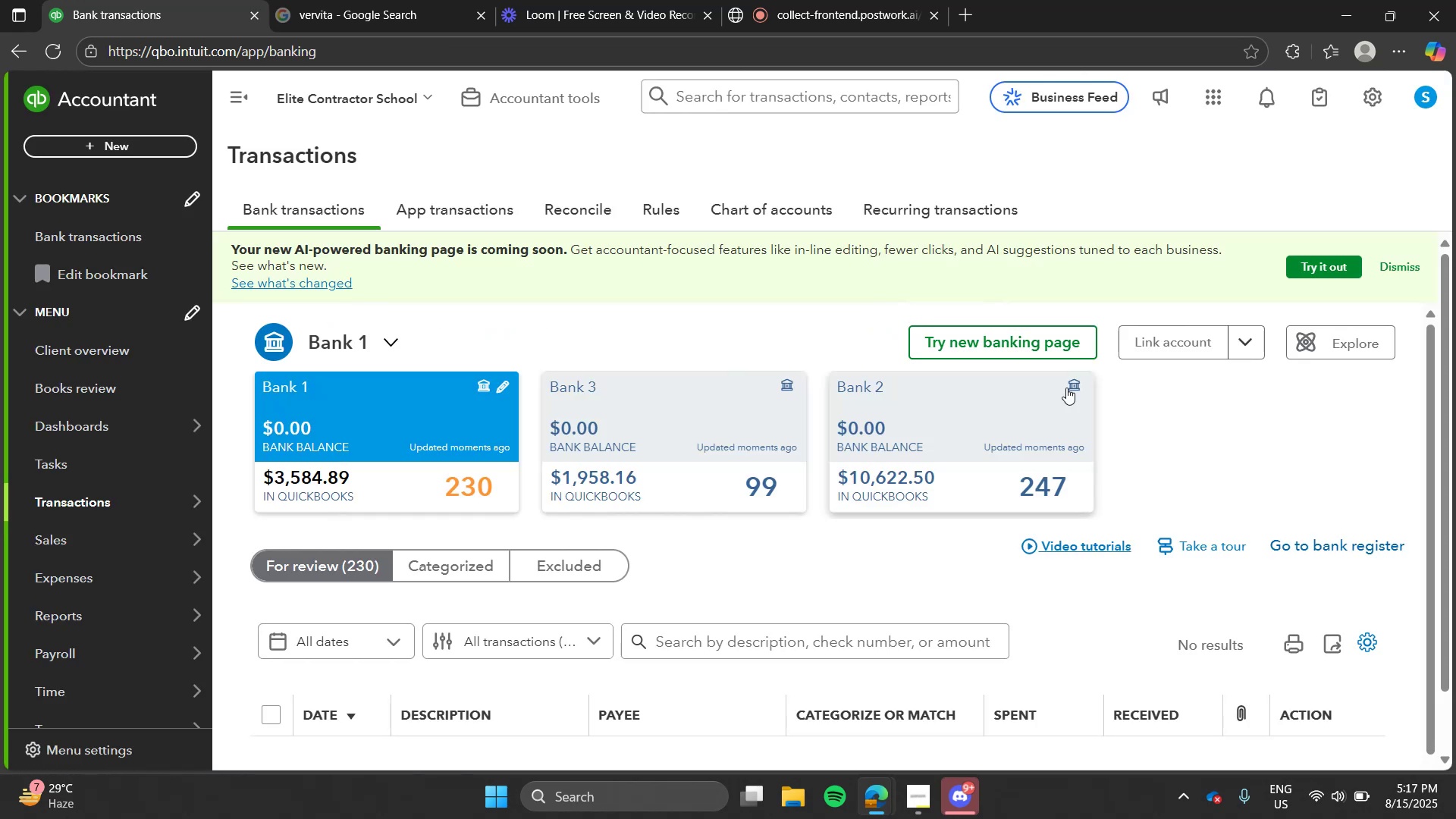 
left_click([736, 329])
 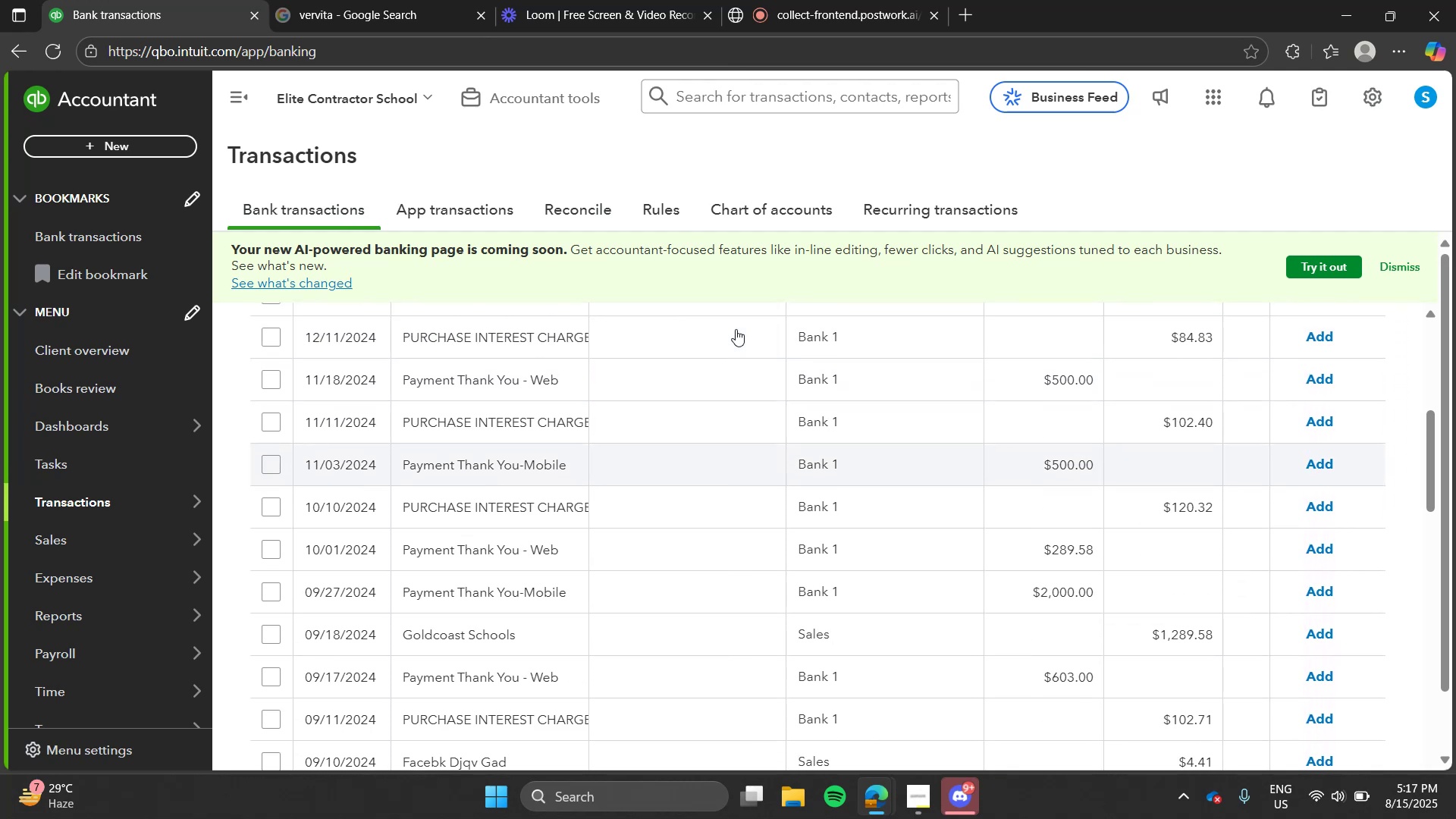 
wait(5.57)
 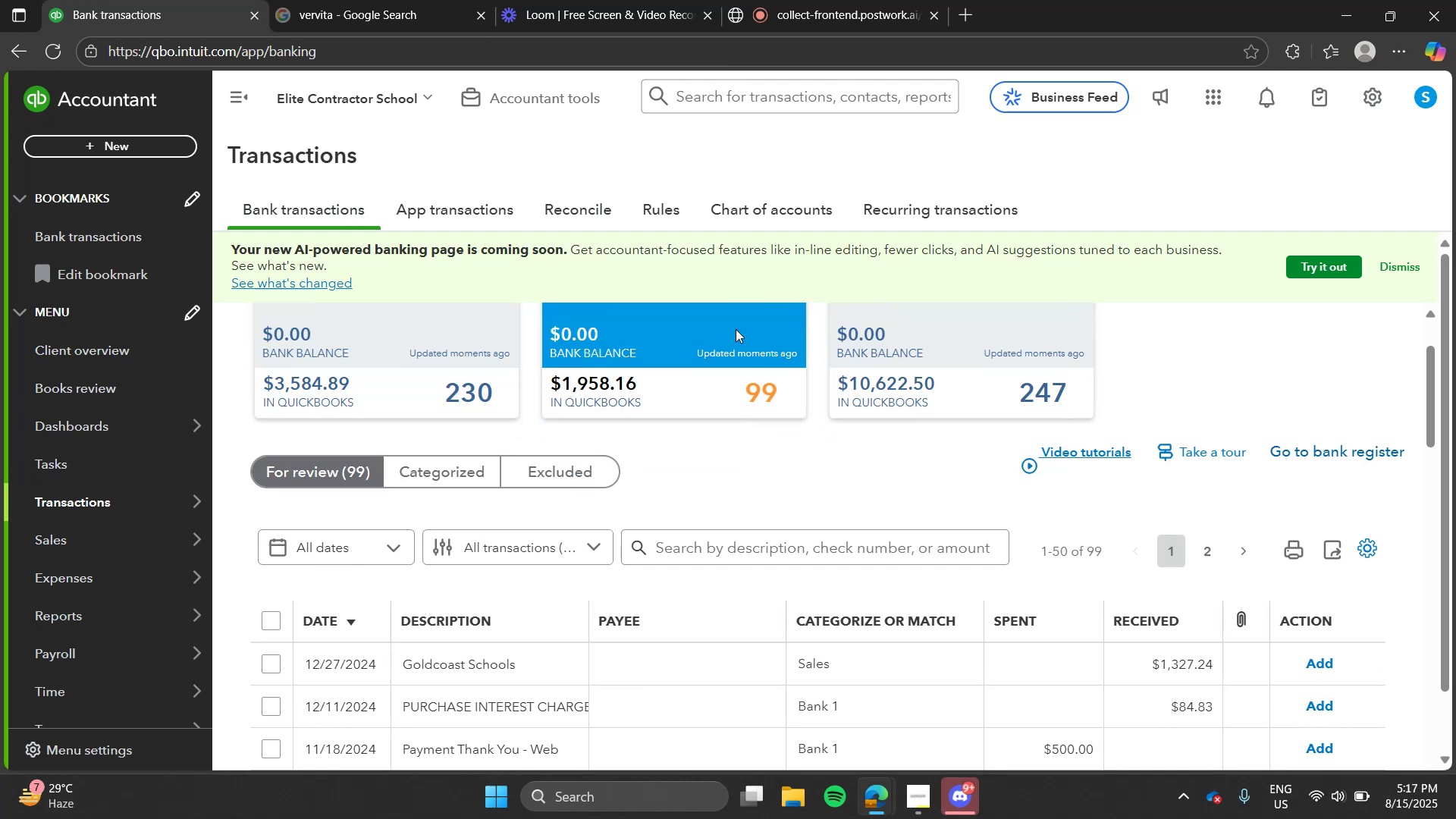 
left_click([776, 471])
 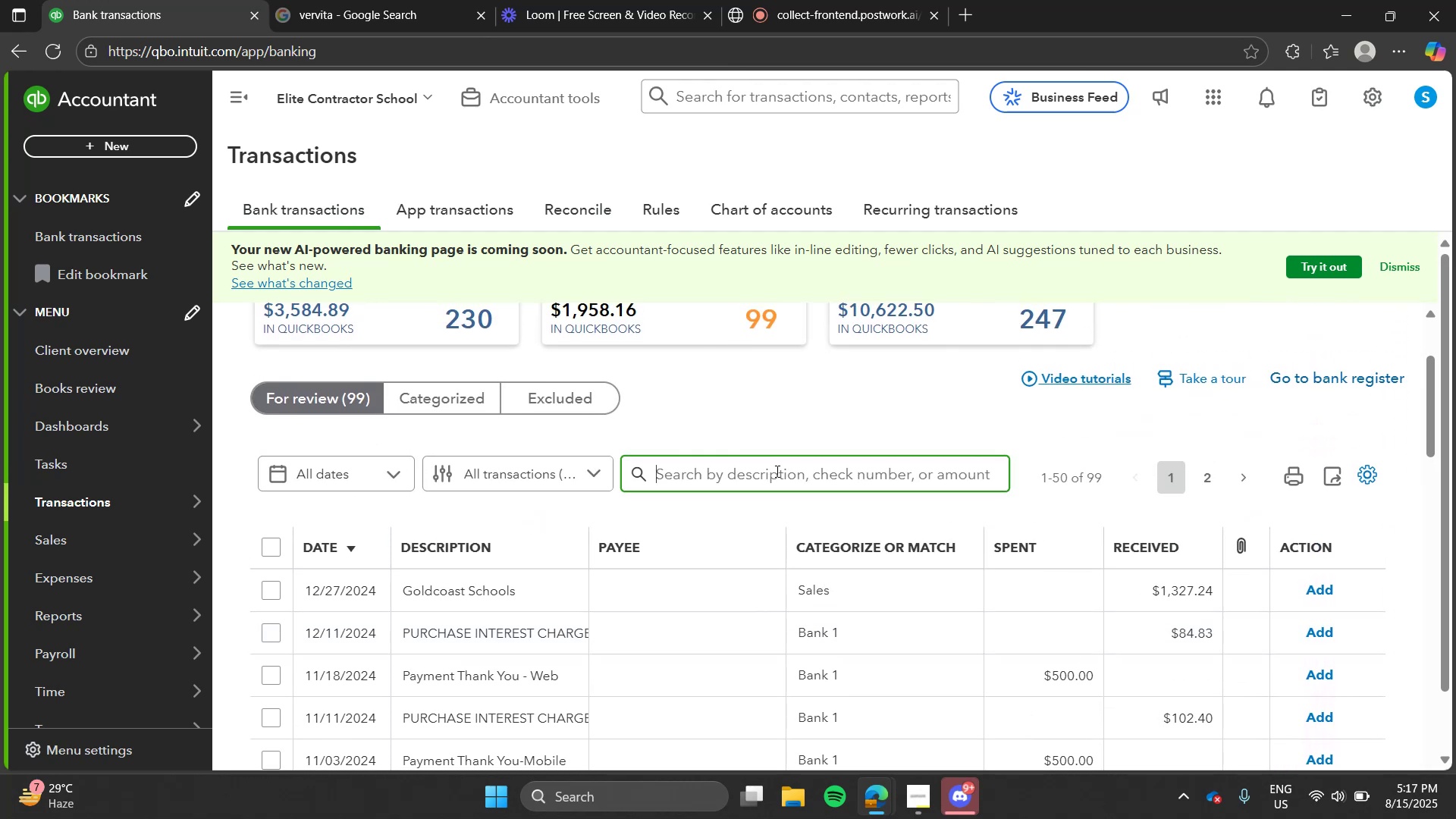 
type(payment)
 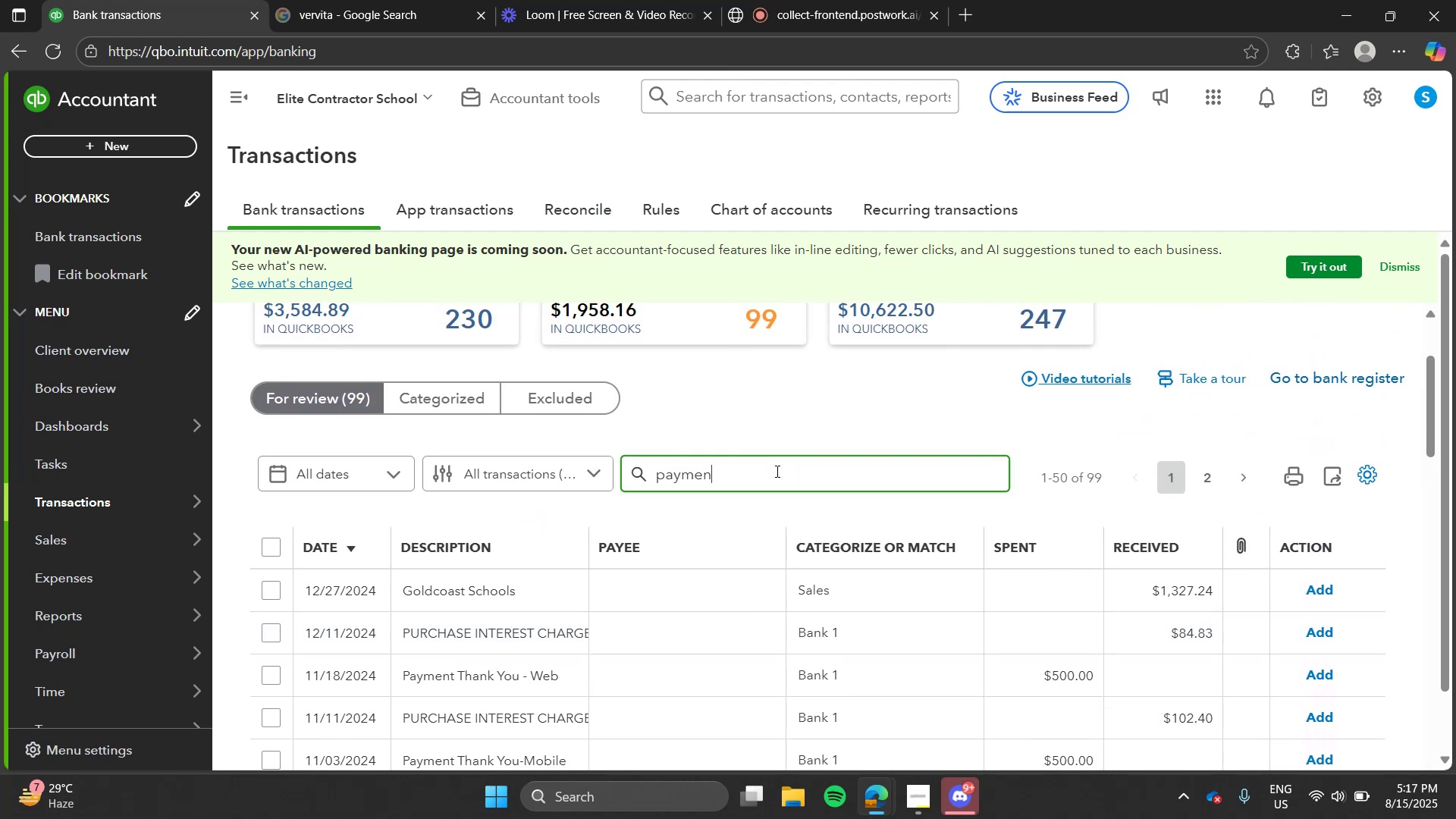 
key(Enter)
 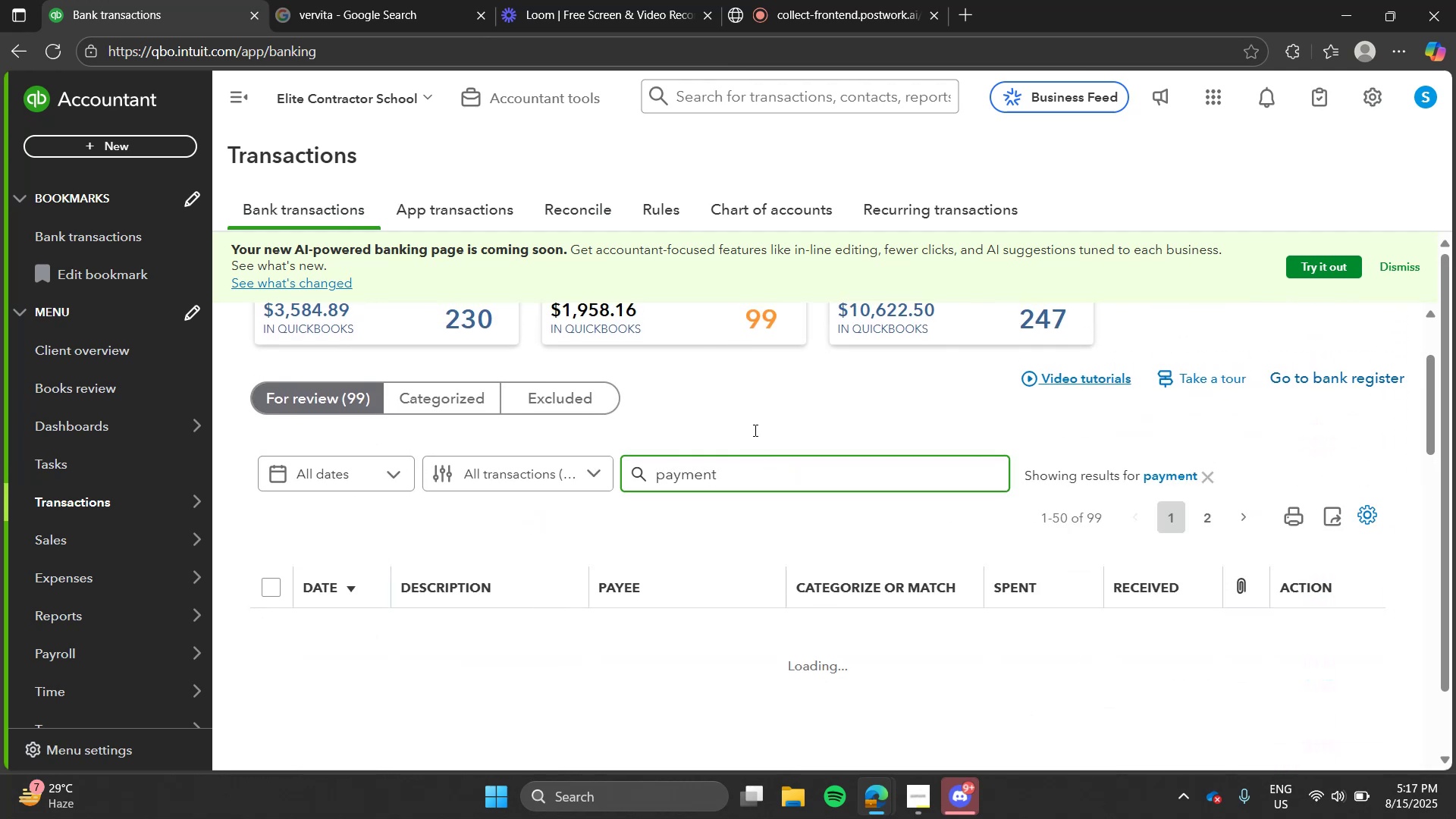 
left_click([753, 428])
 